 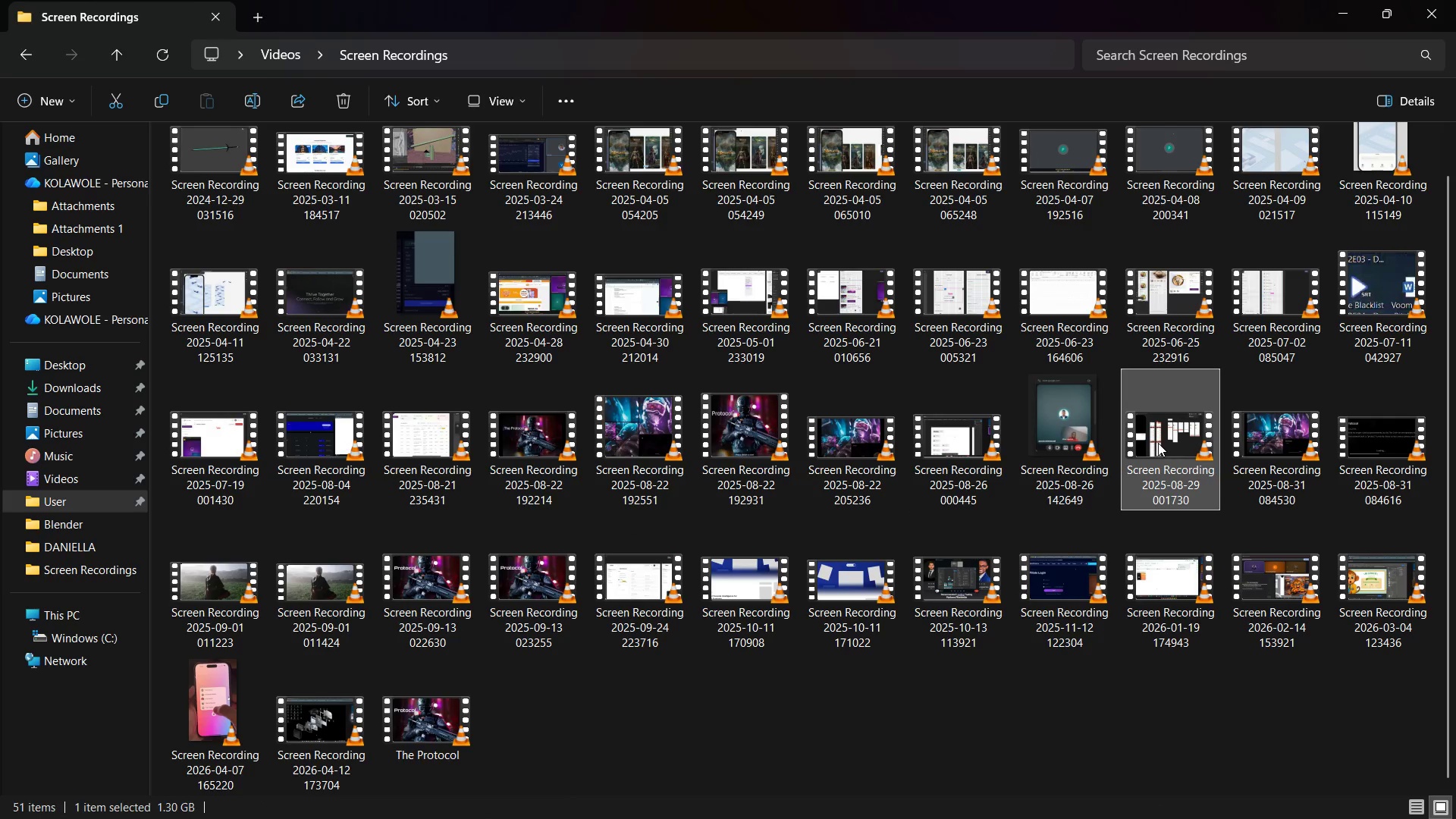 
double_click([1173, 453])
 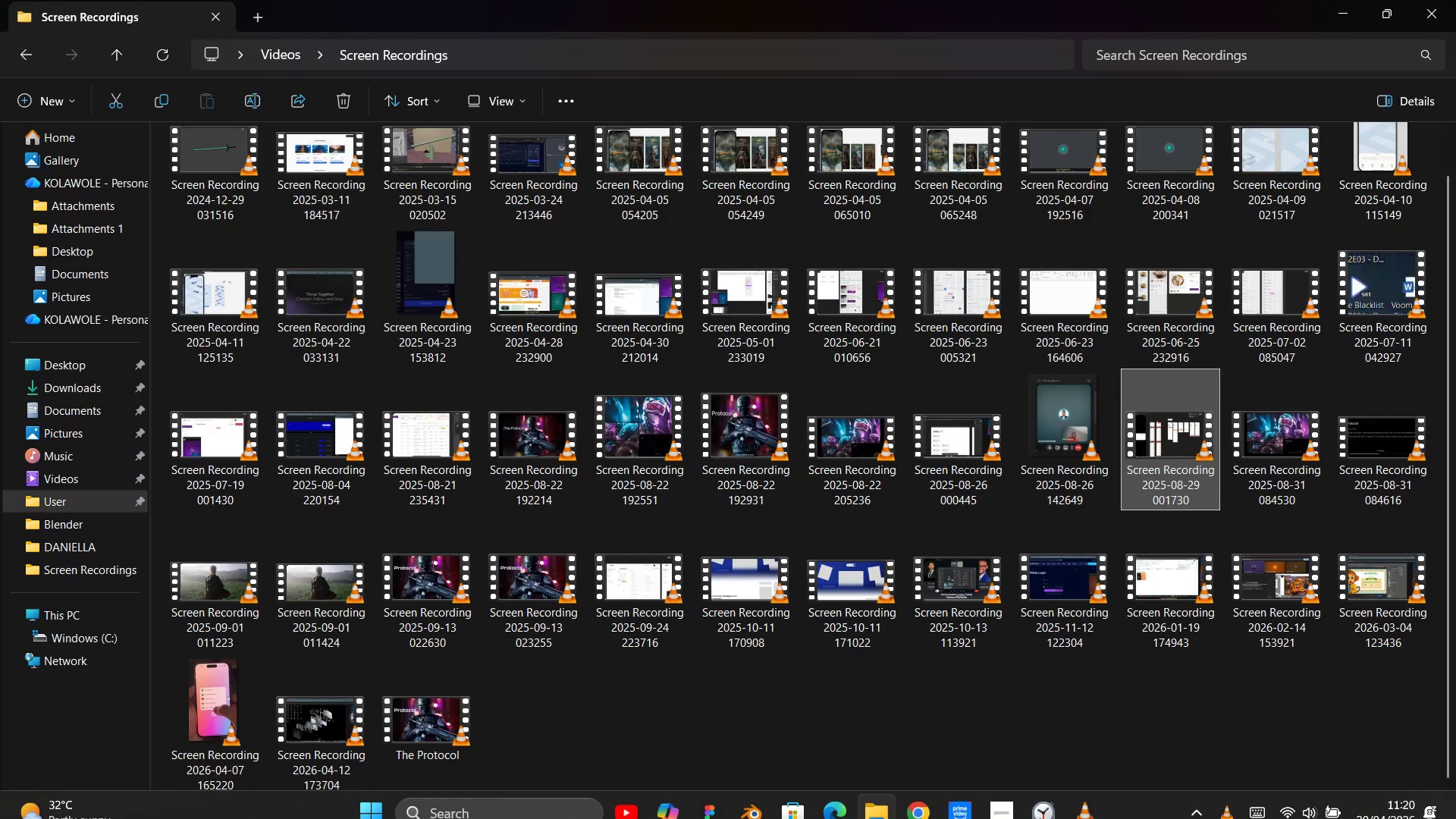 
left_click([1089, 796])
 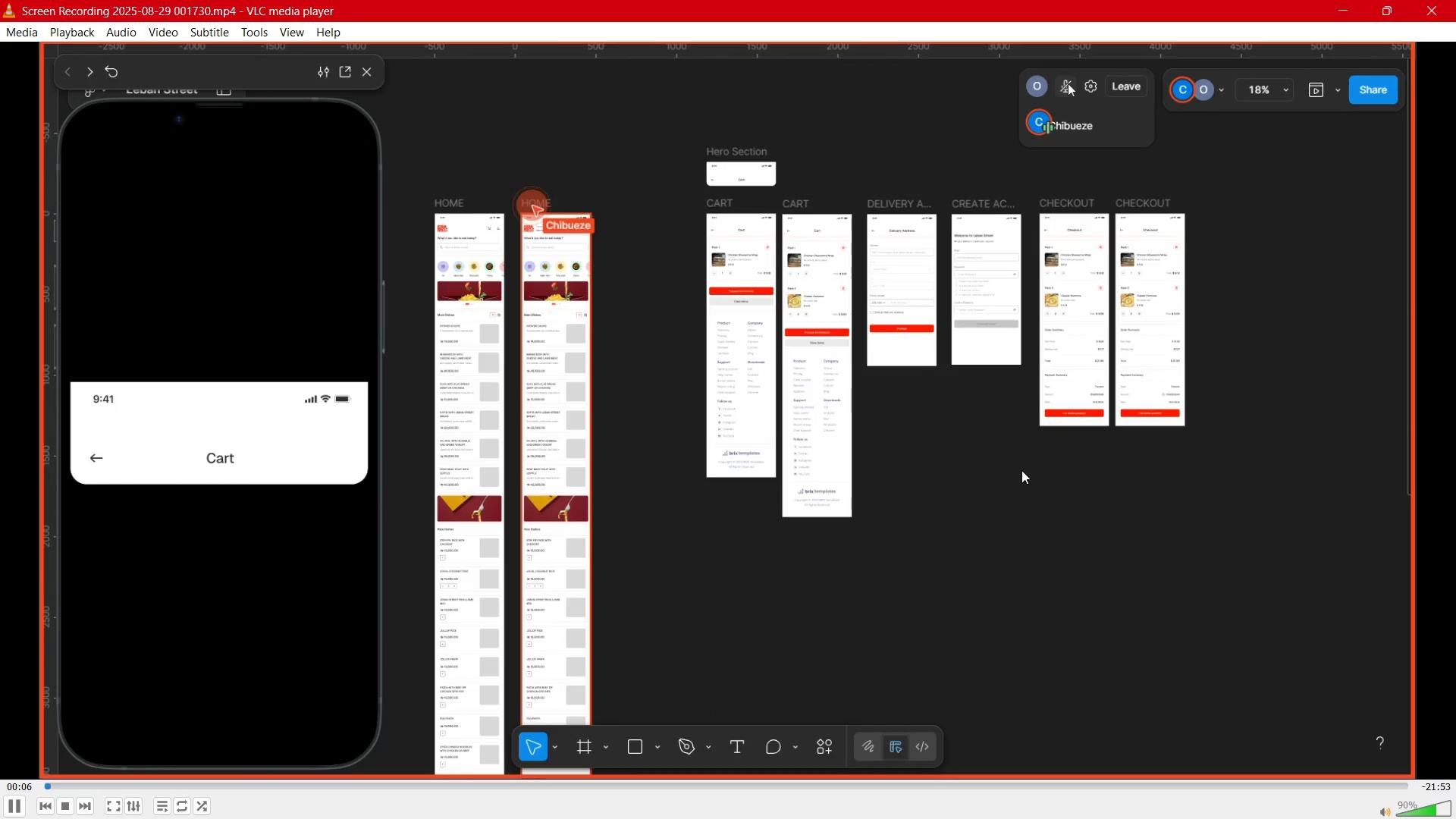 
wait(8.7)
 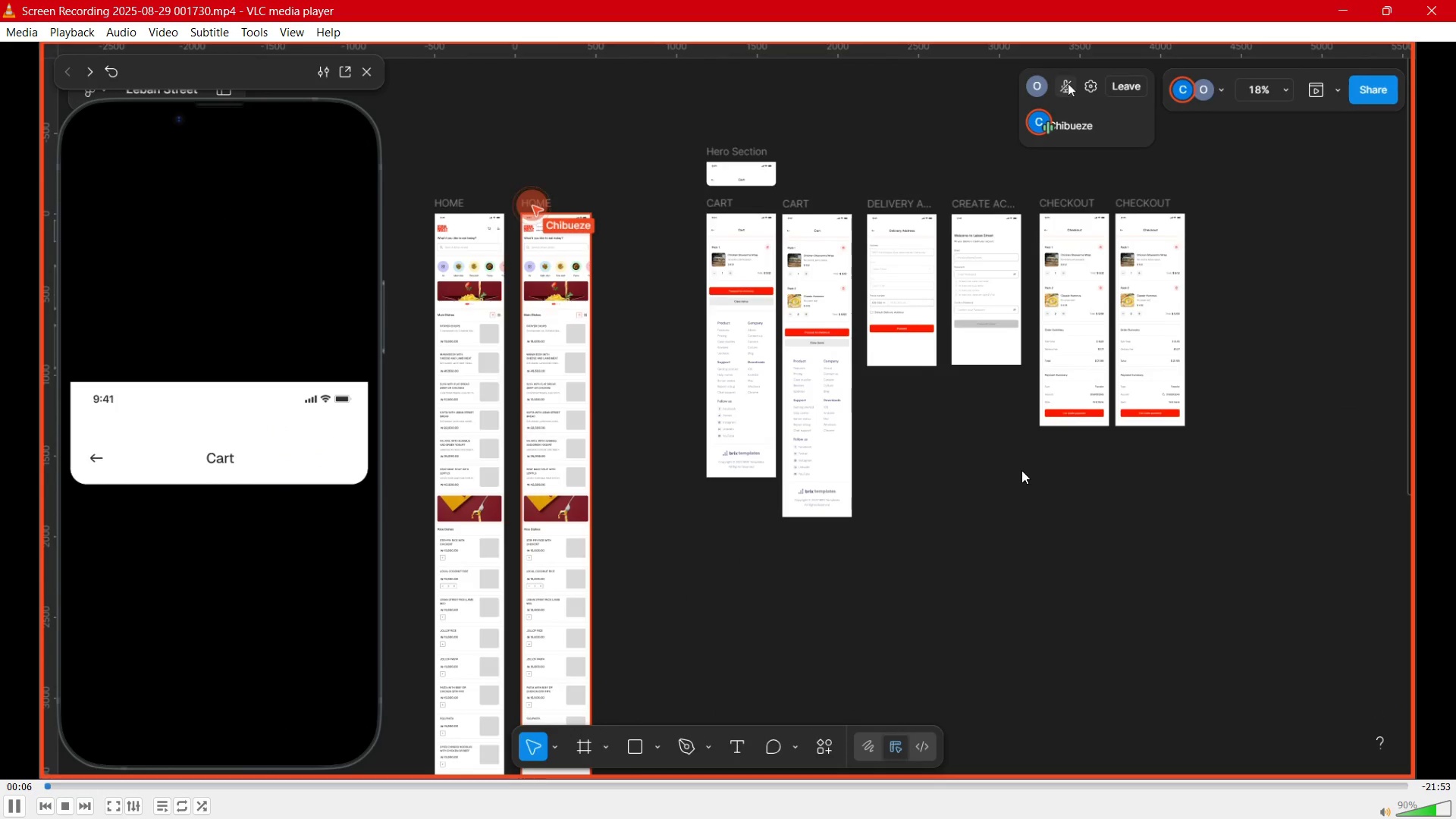 
left_click([1432, 0])
 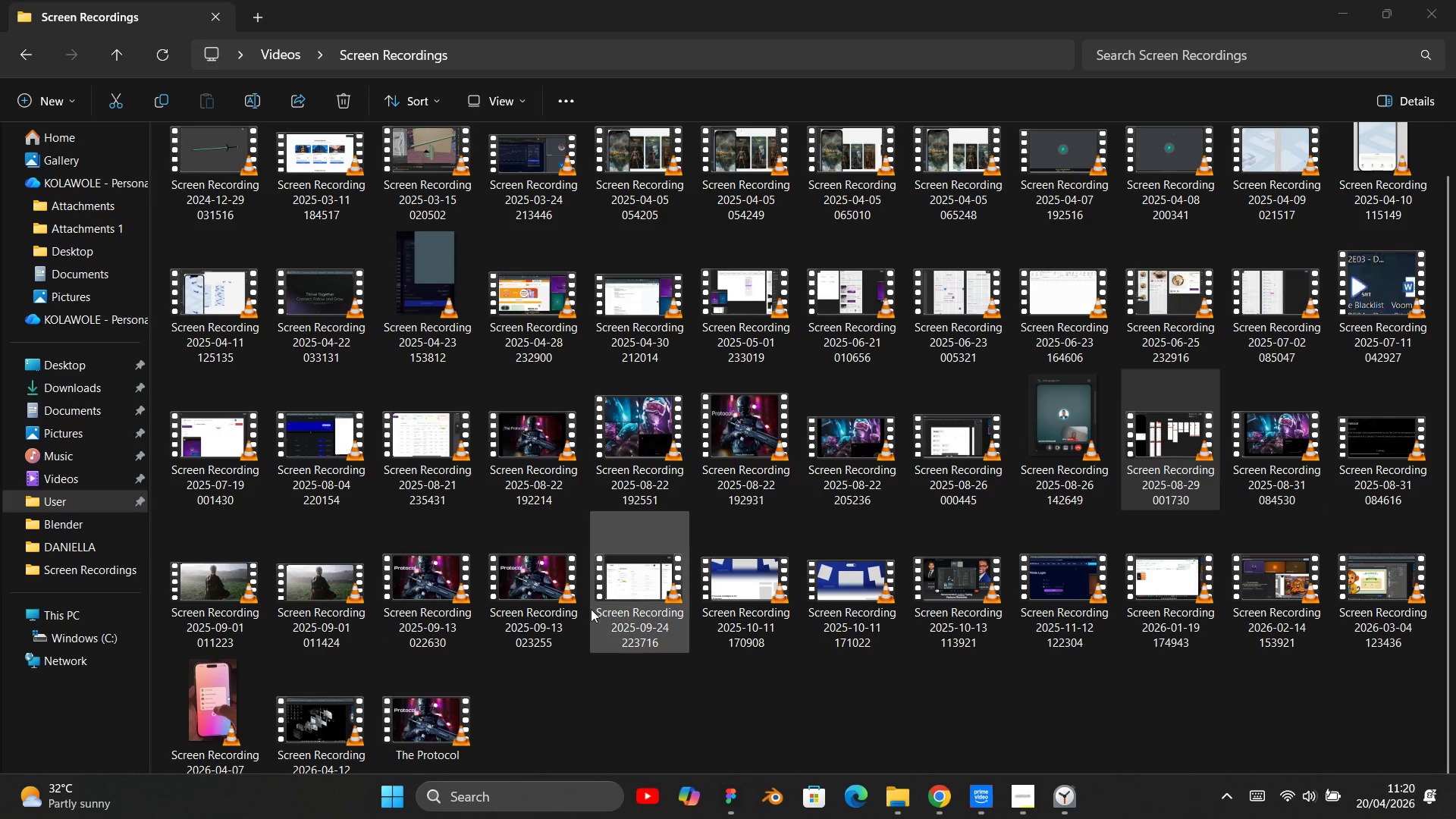 
wait(5.56)
 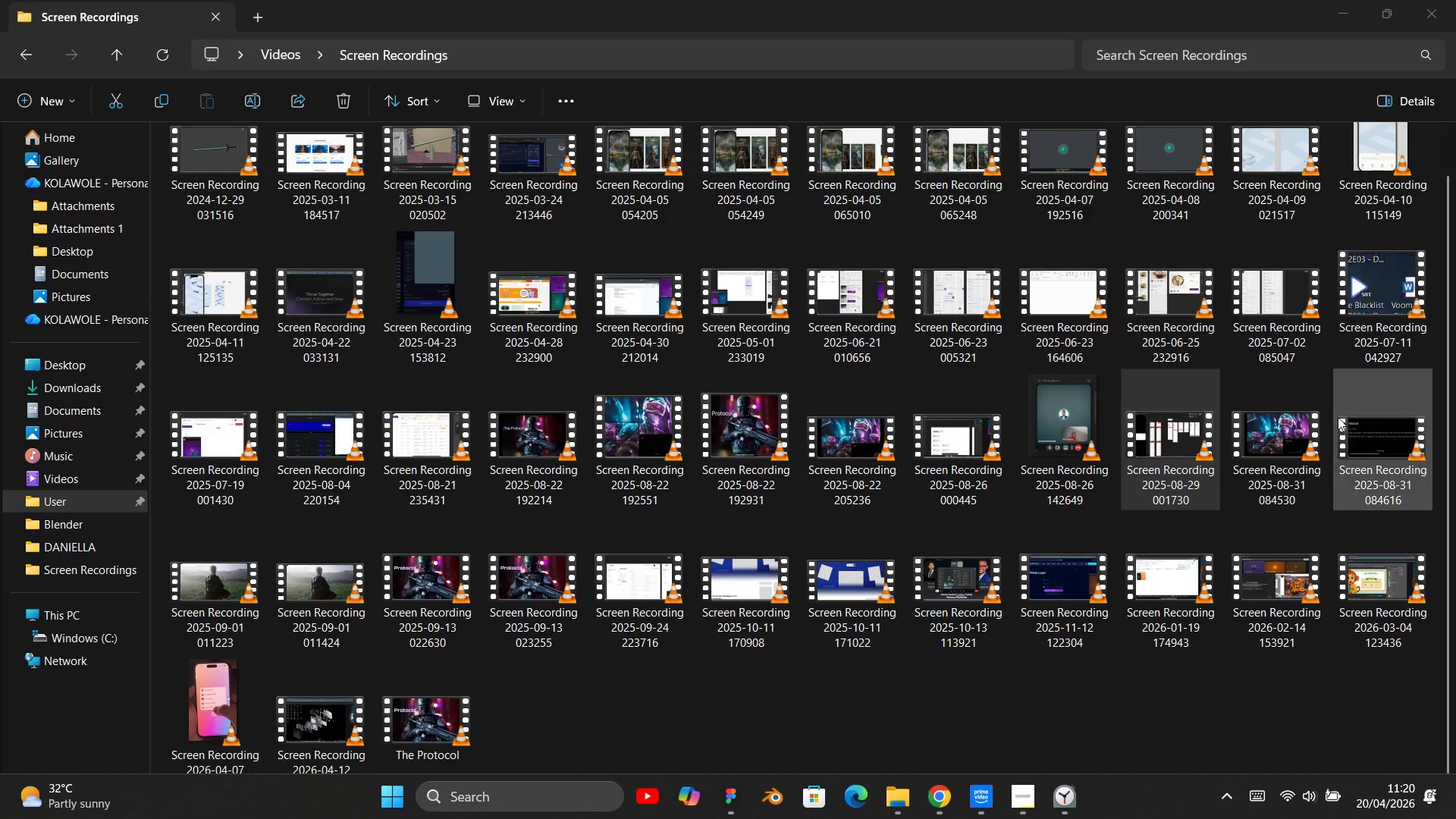 
double_click([1072, 618])
 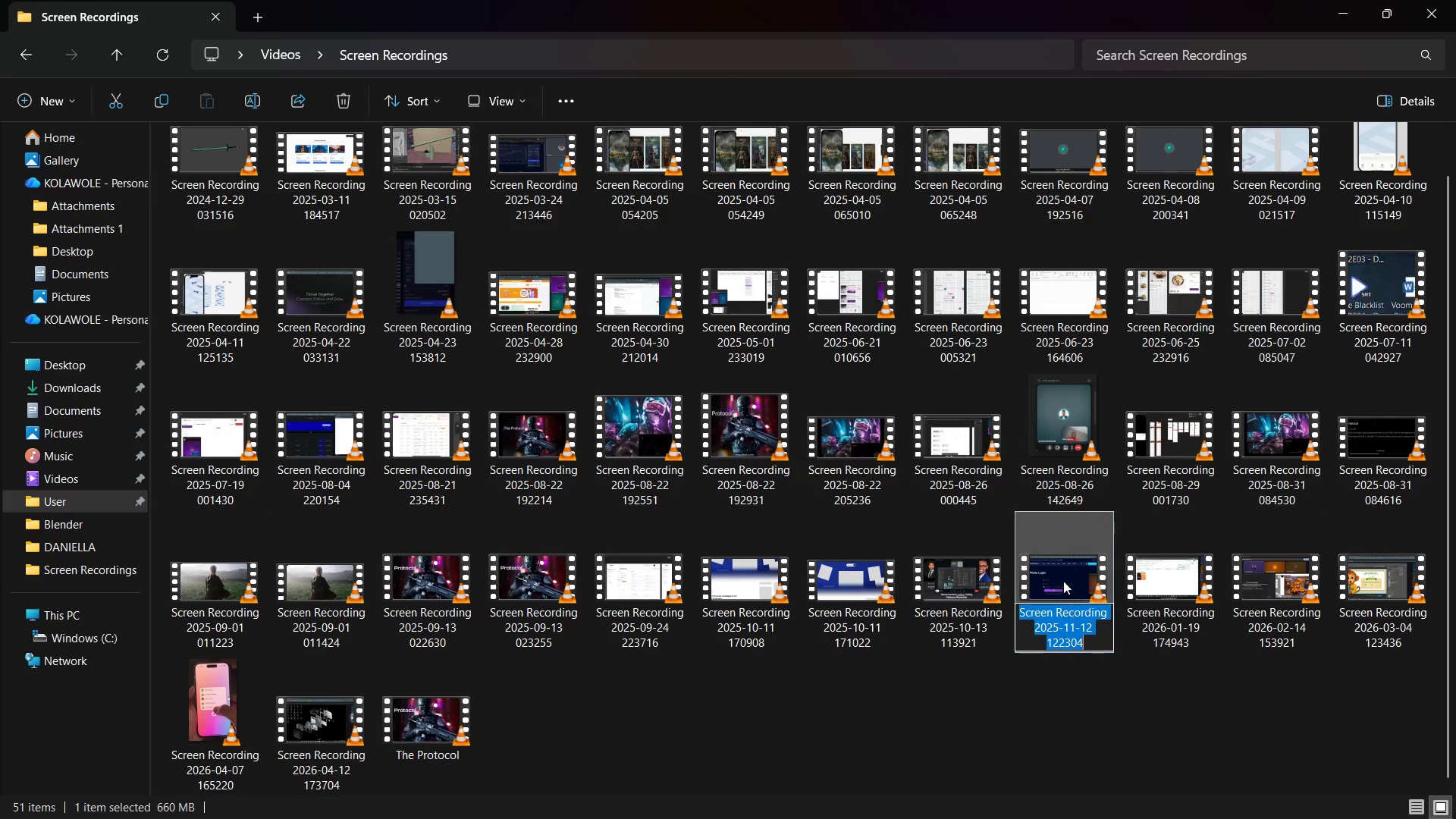 
double_click([1059, 575])
 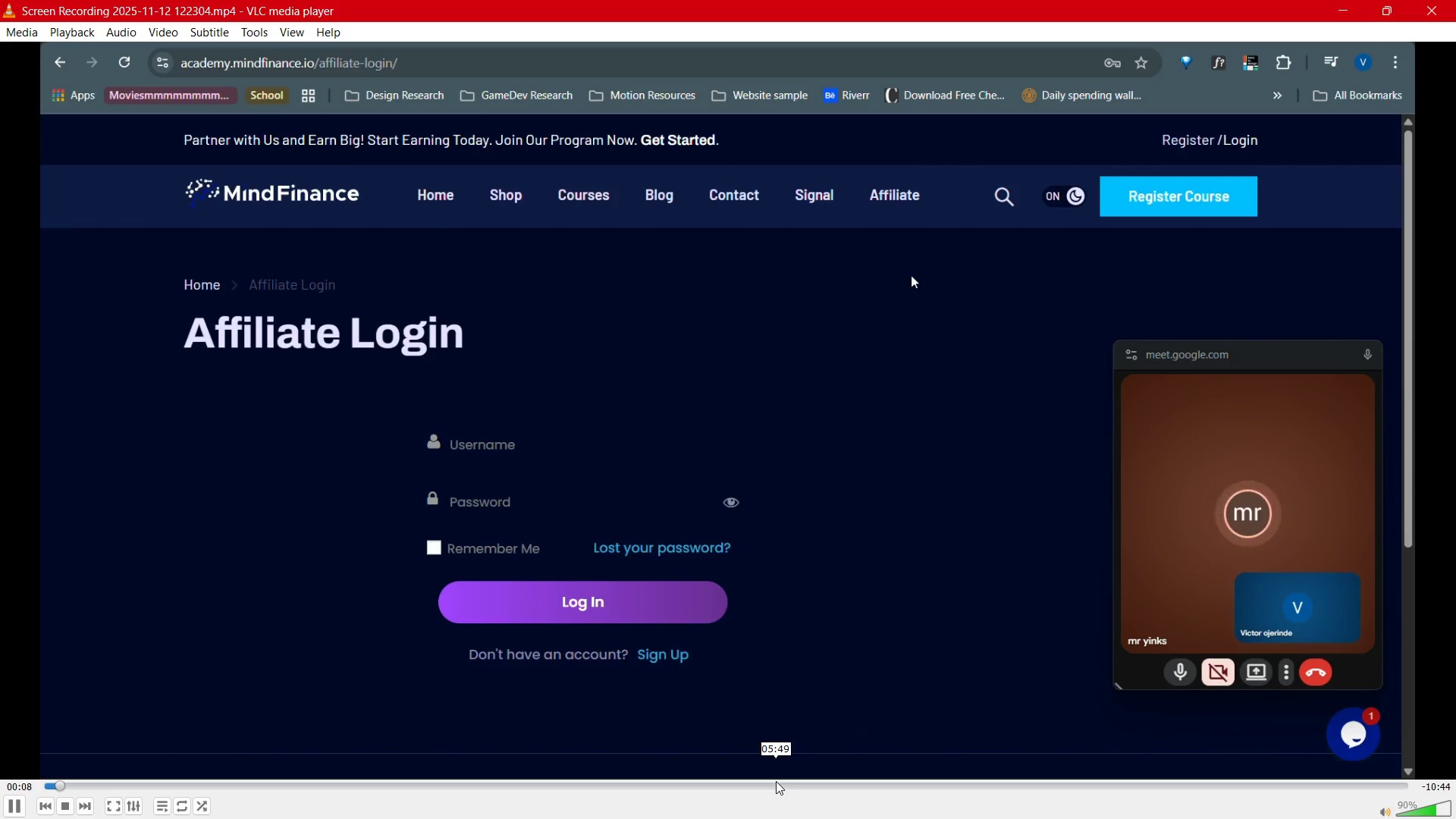 
wait(14.27)
 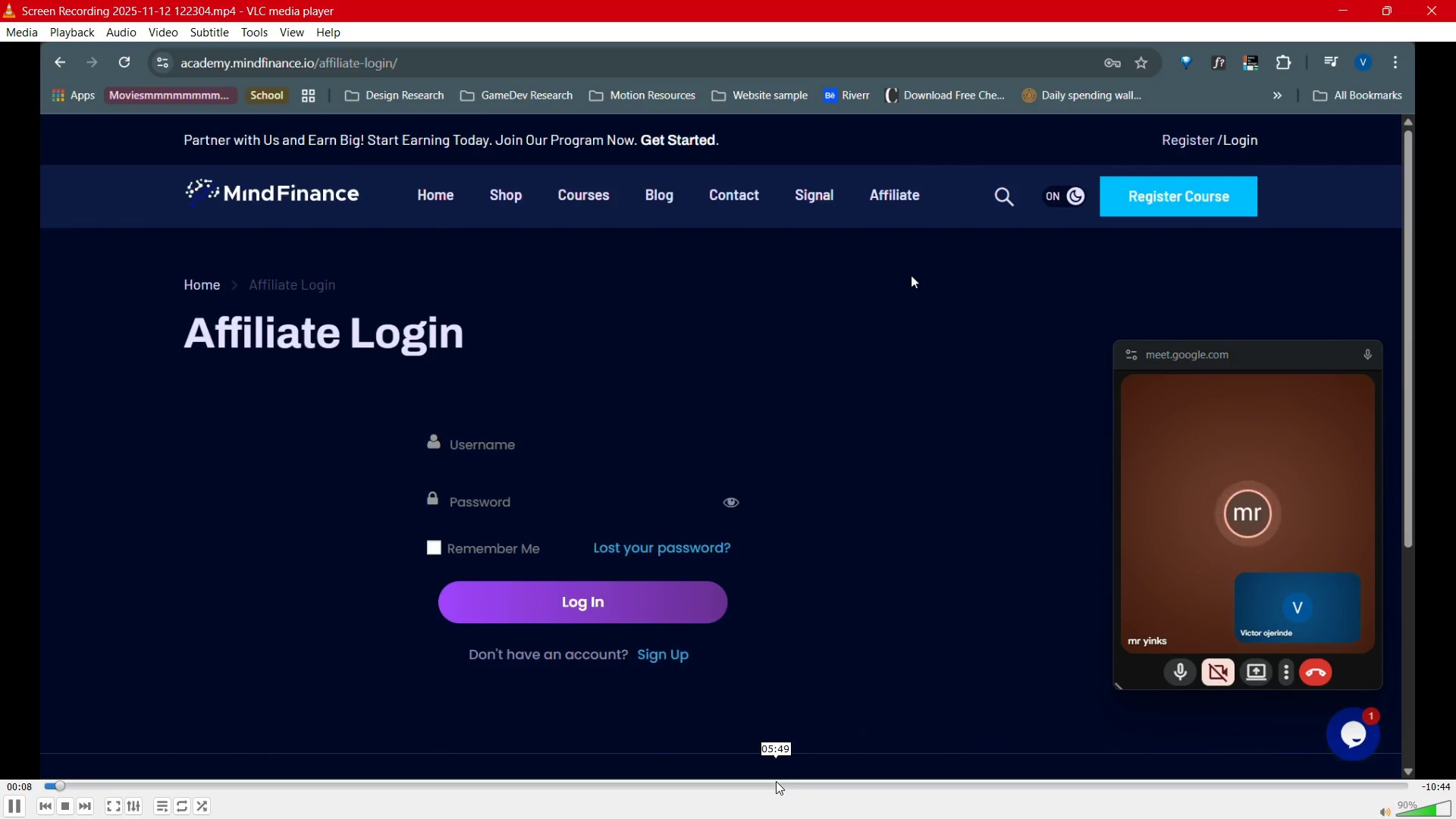 
left_click([17, 808])
 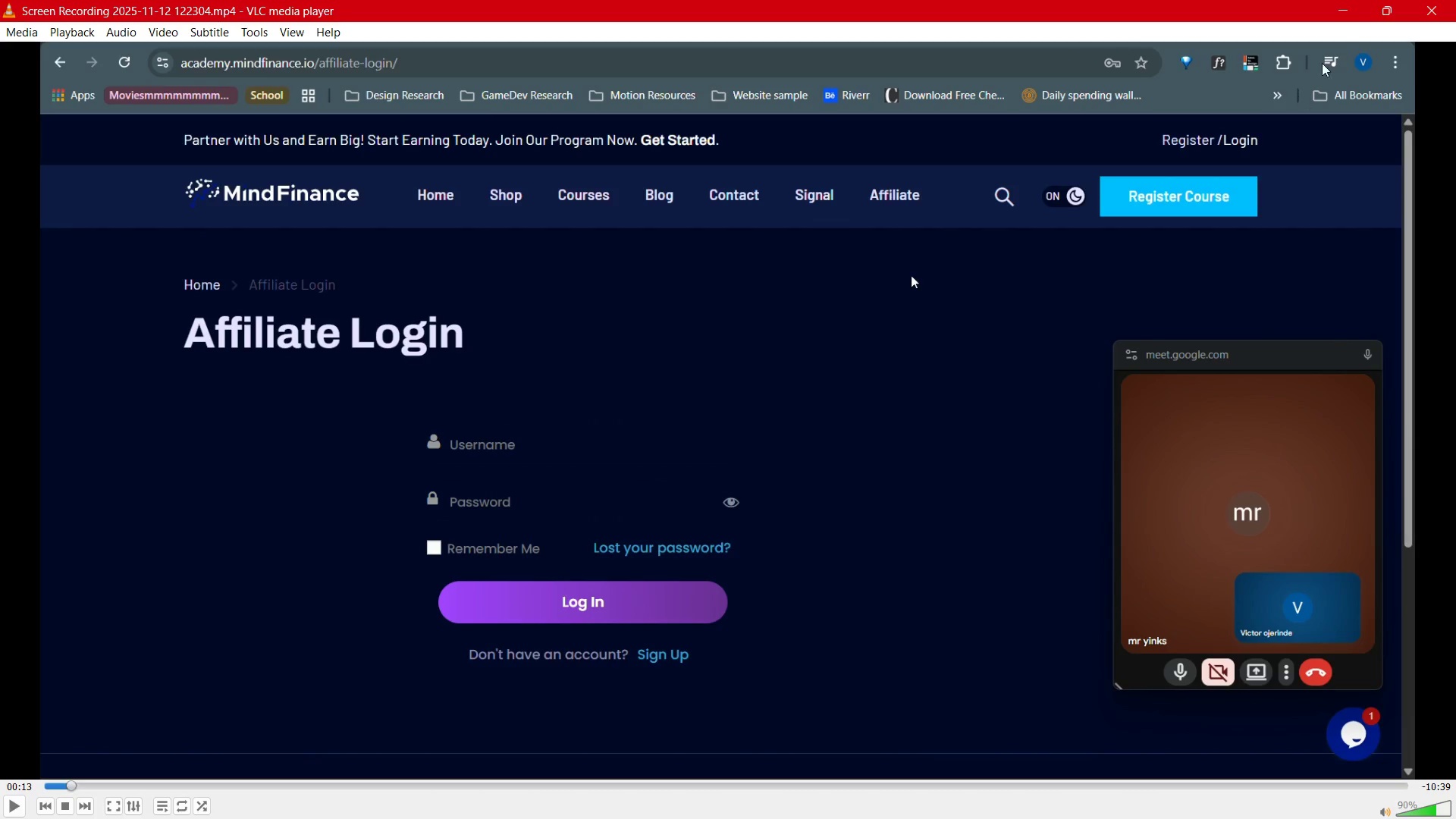 
left_click([1348, 13])
 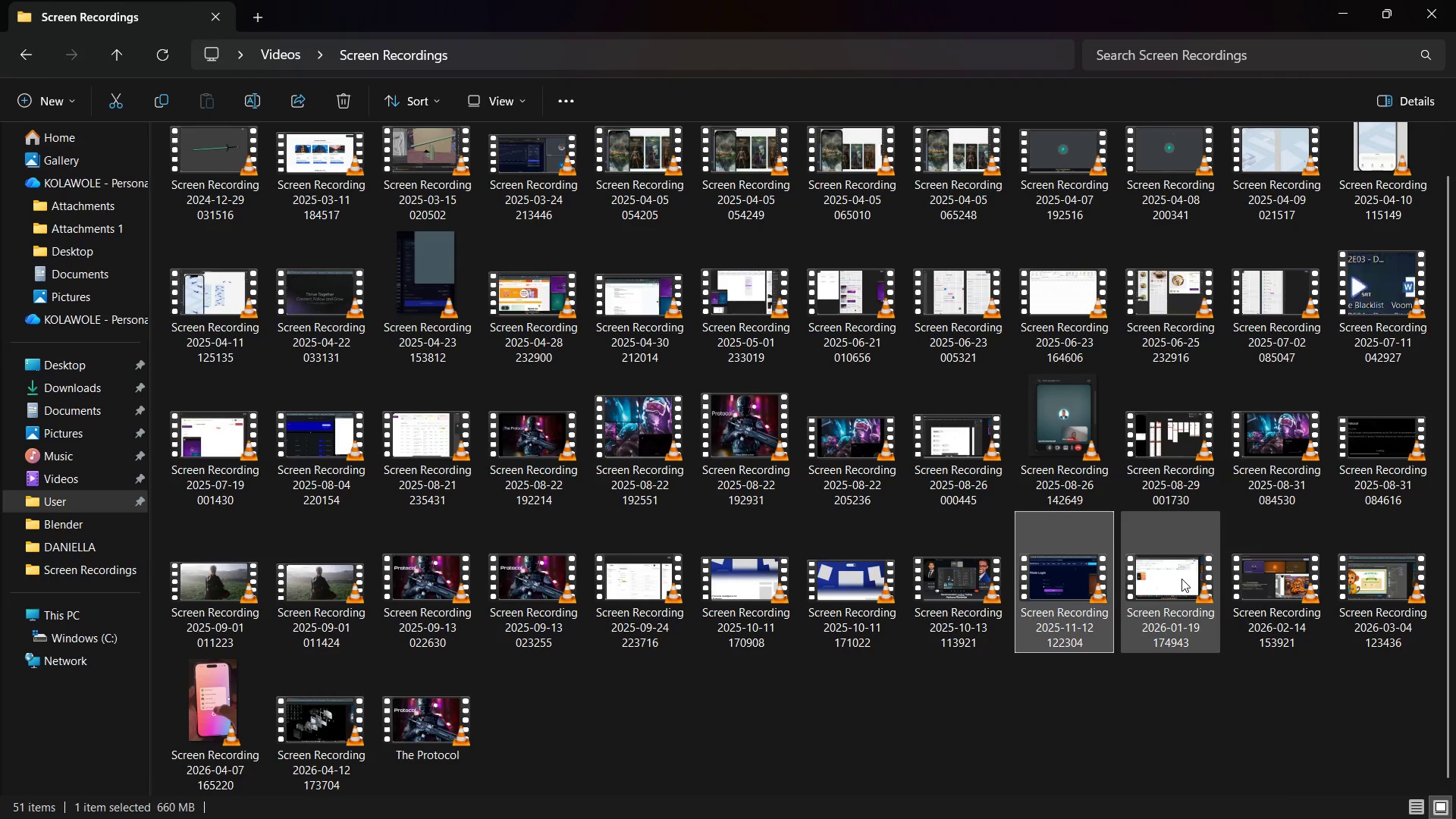 
double_click([1181, 579])
 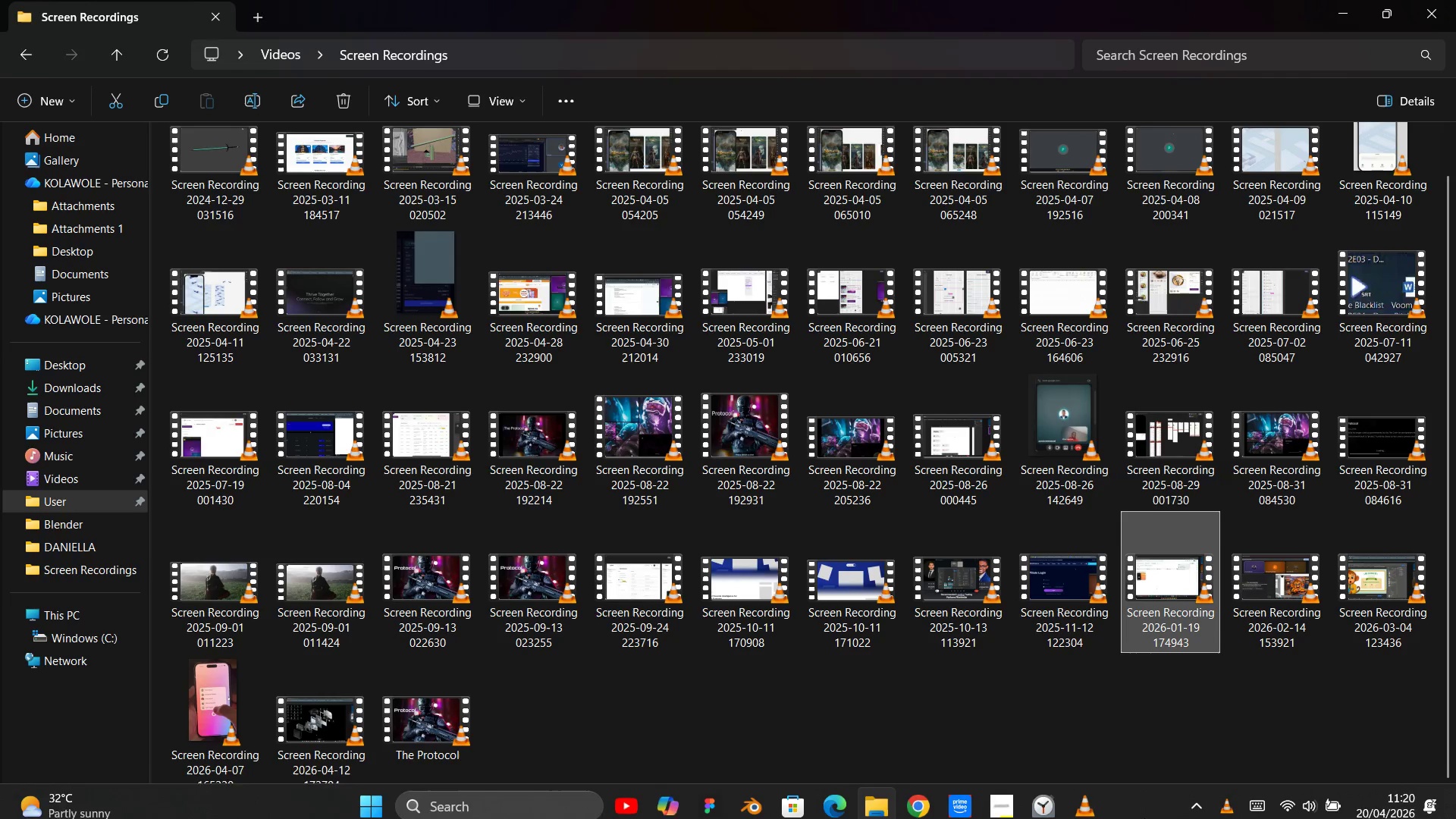 
left_click([1073, 800])
 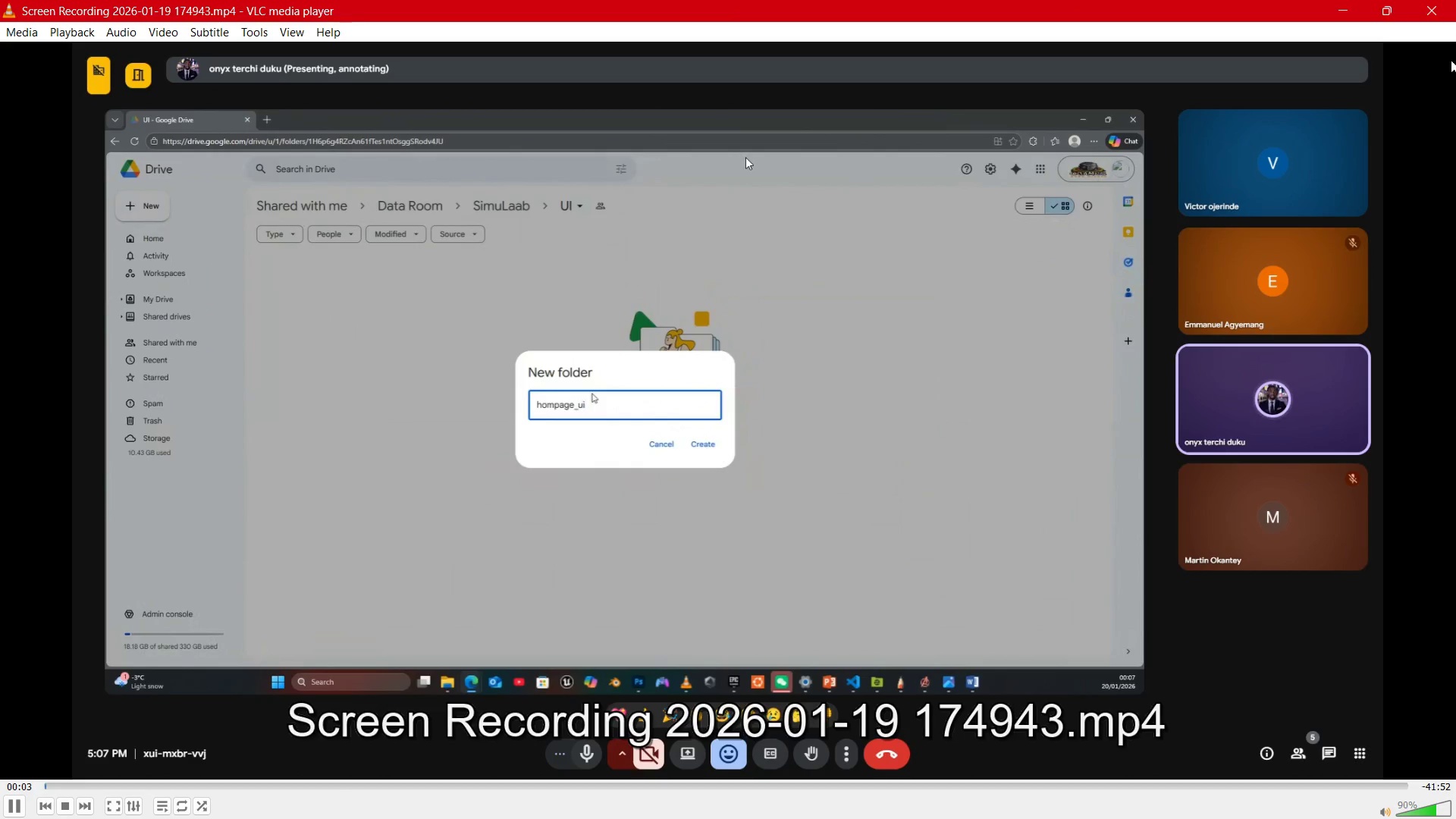 
left_click([1442, 0])
 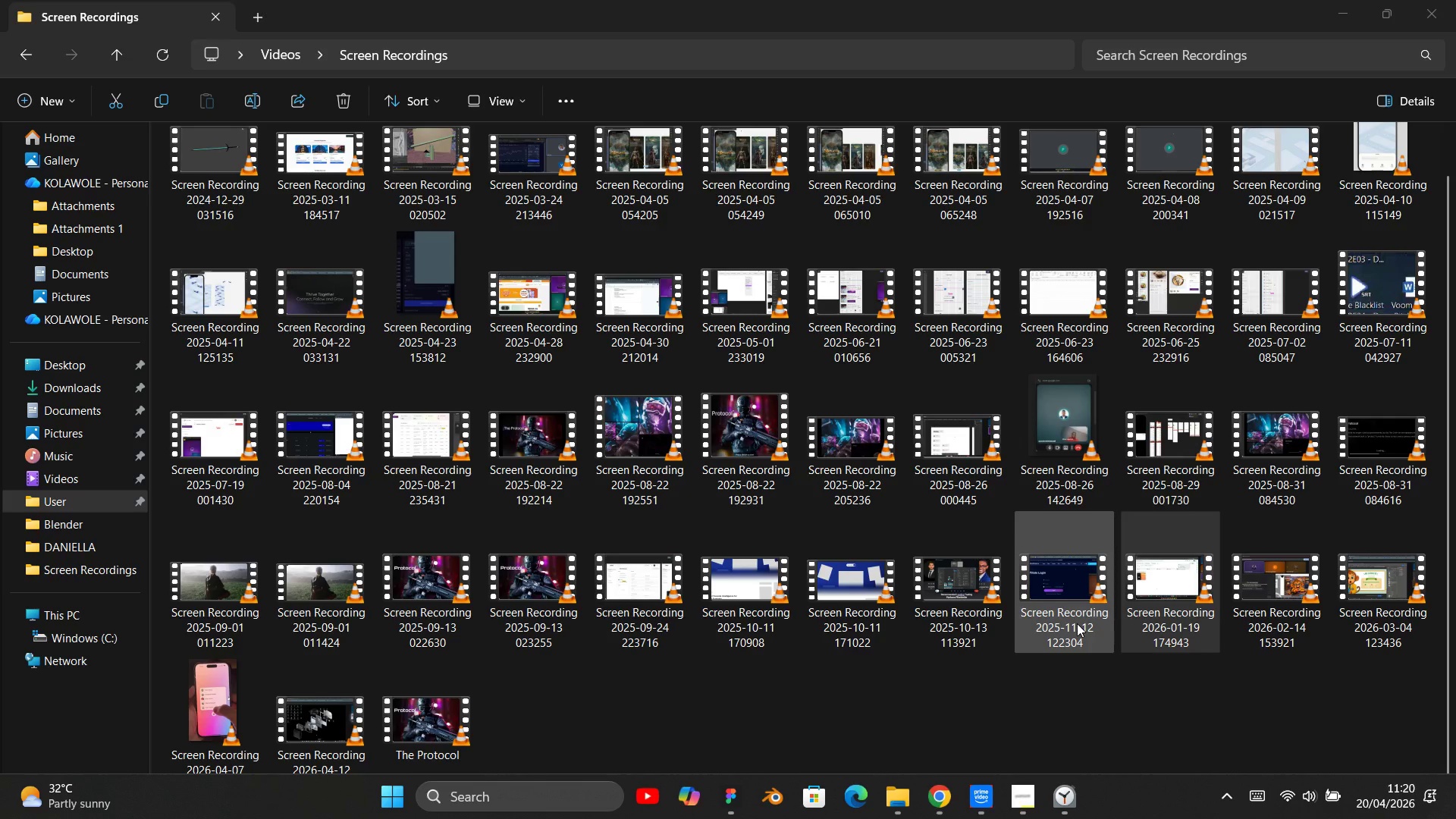 
wait(15.39)
 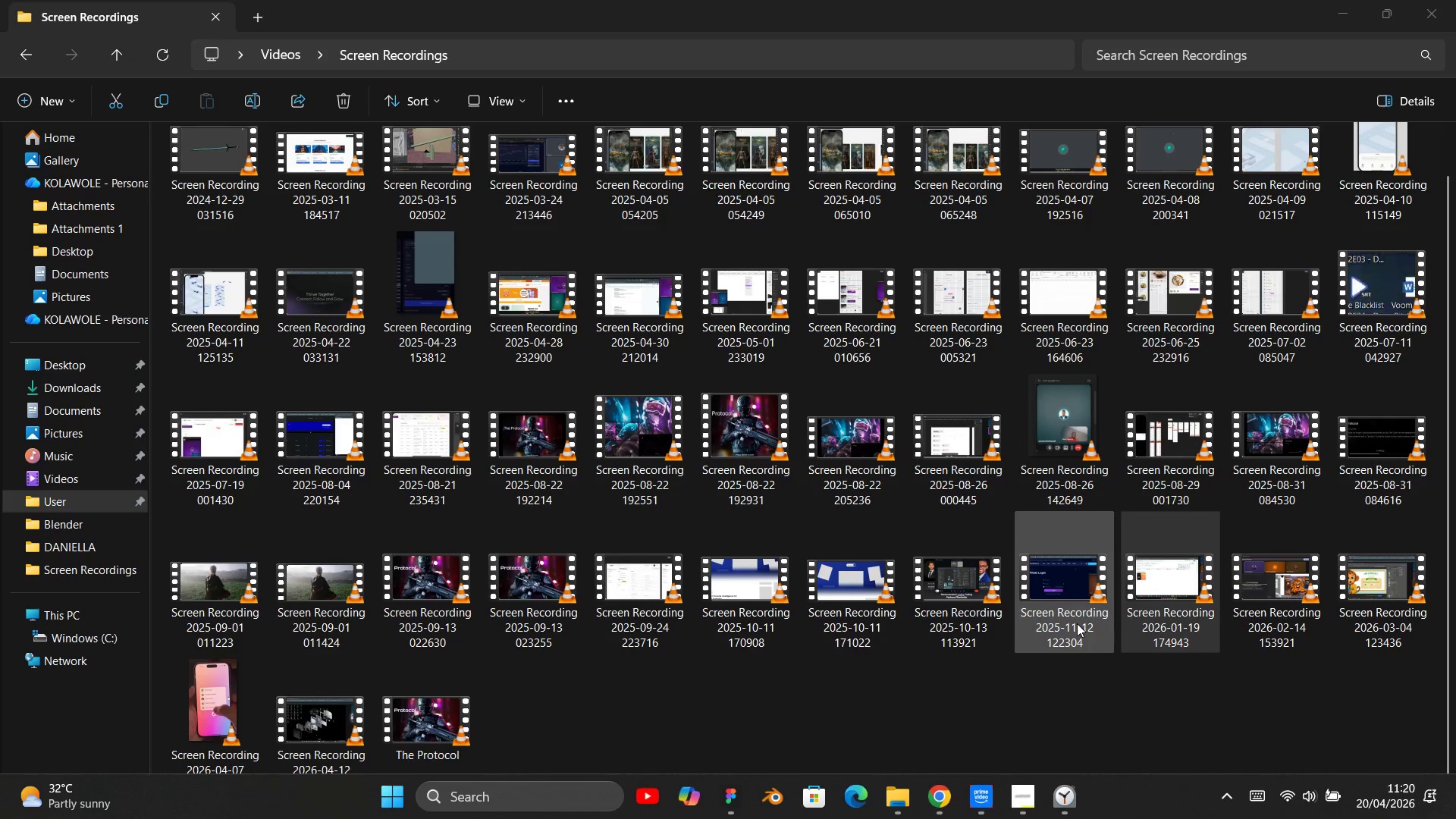 
key(Meta+MetaLeft)
 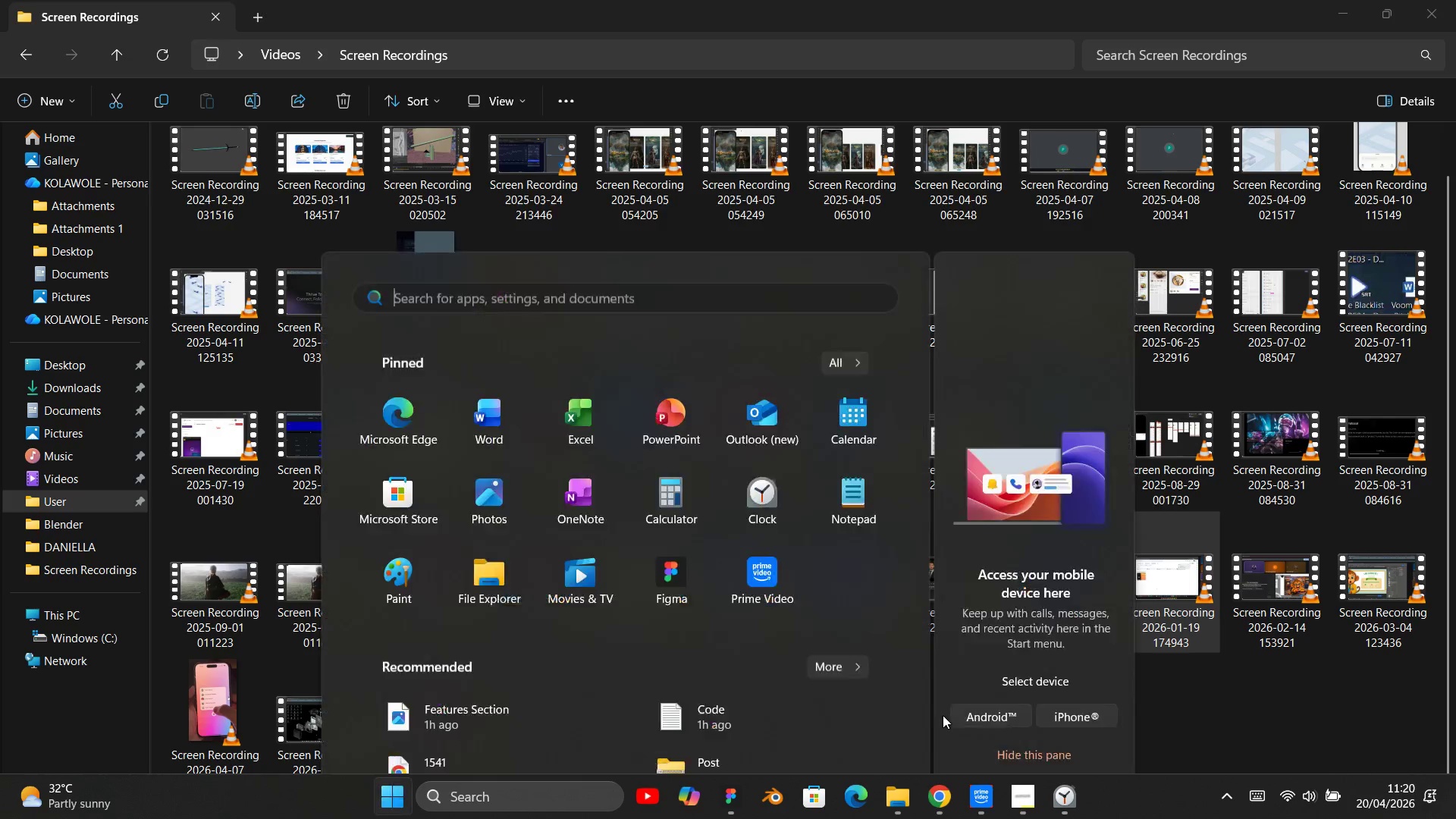 
key(Meta+MetaLeft)
 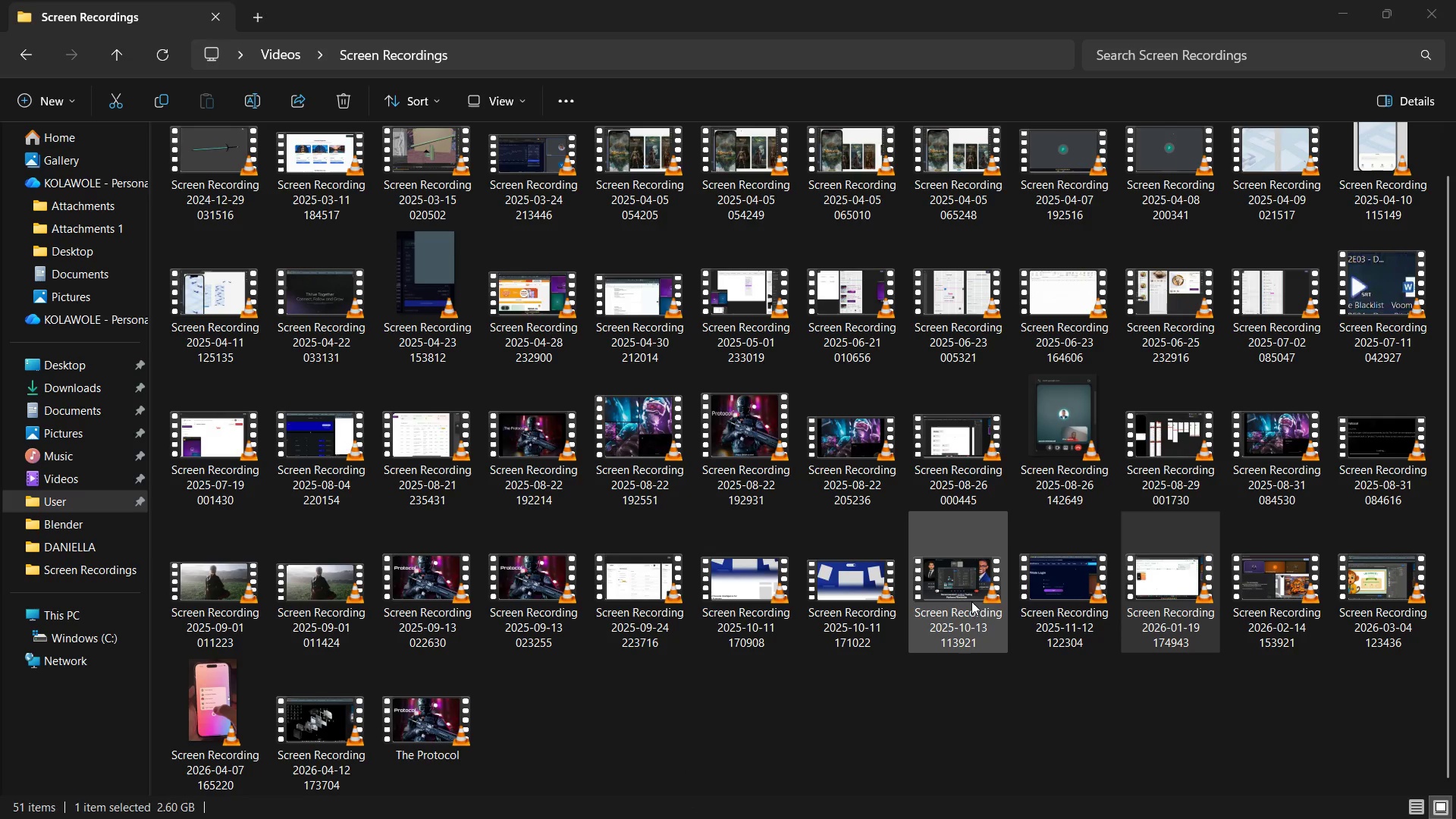 
wait(12.88)
 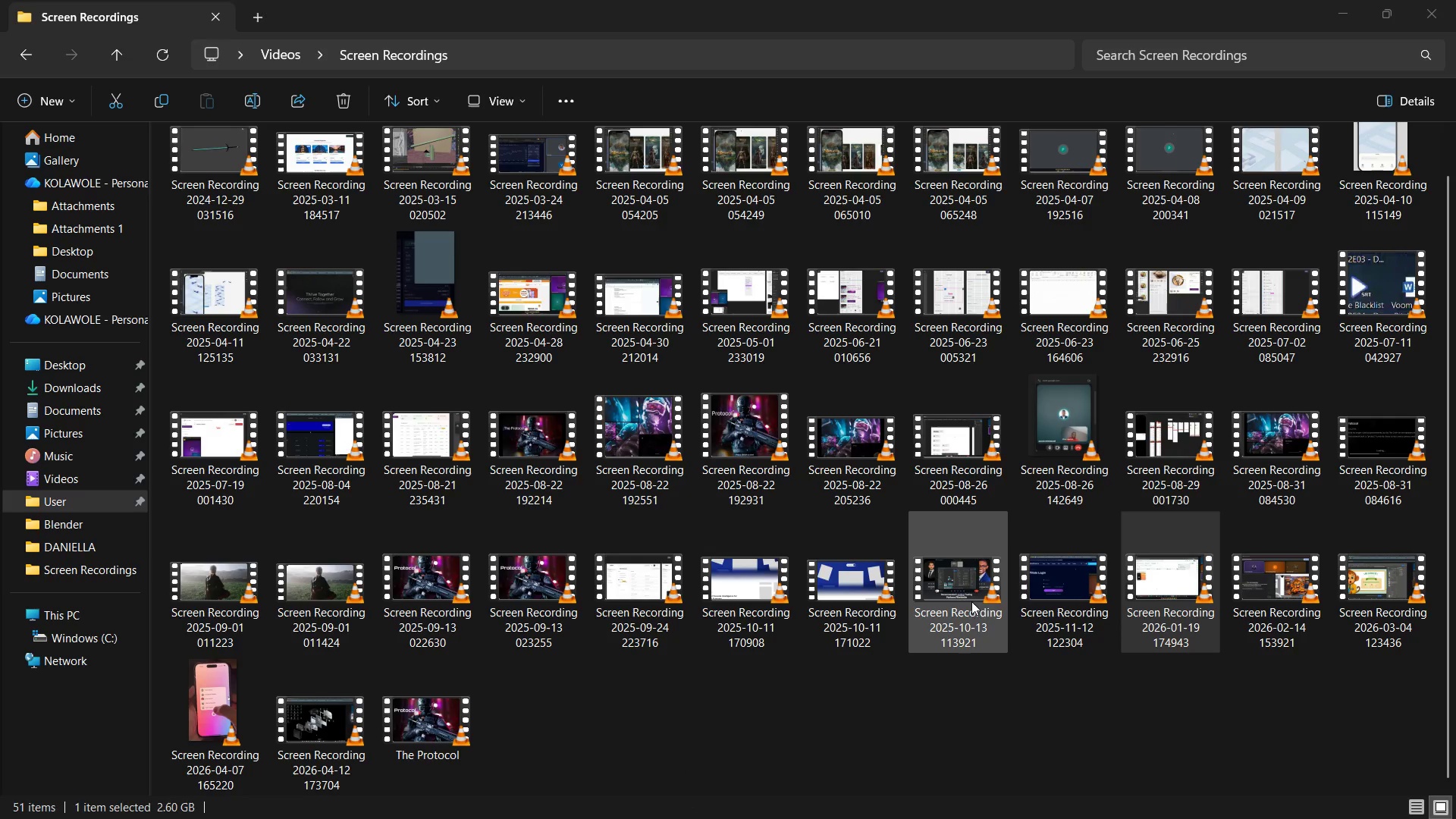 
left_click([769, 703])
 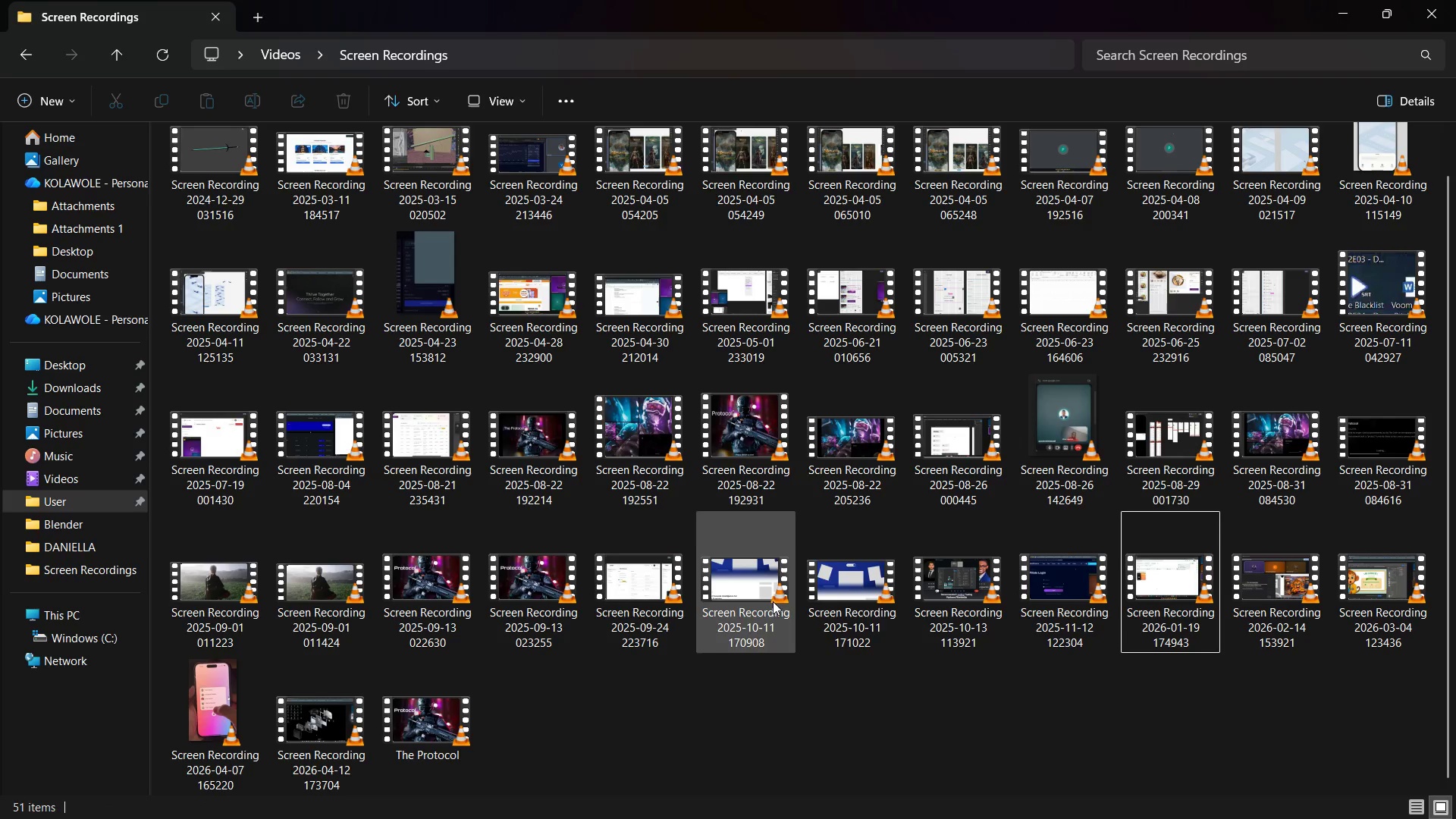 
key(CapsLock)
 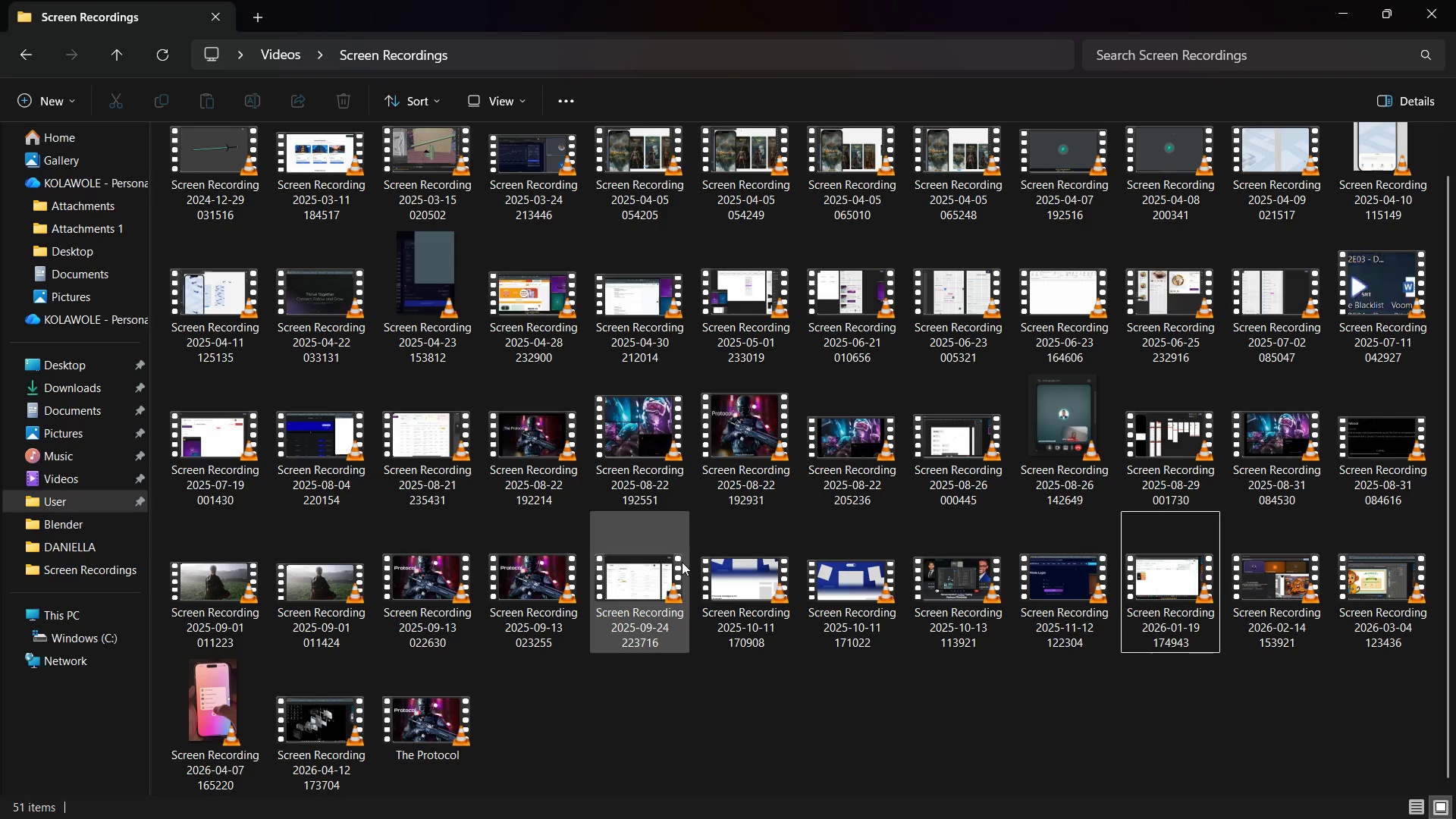 
key(CapsLock)
 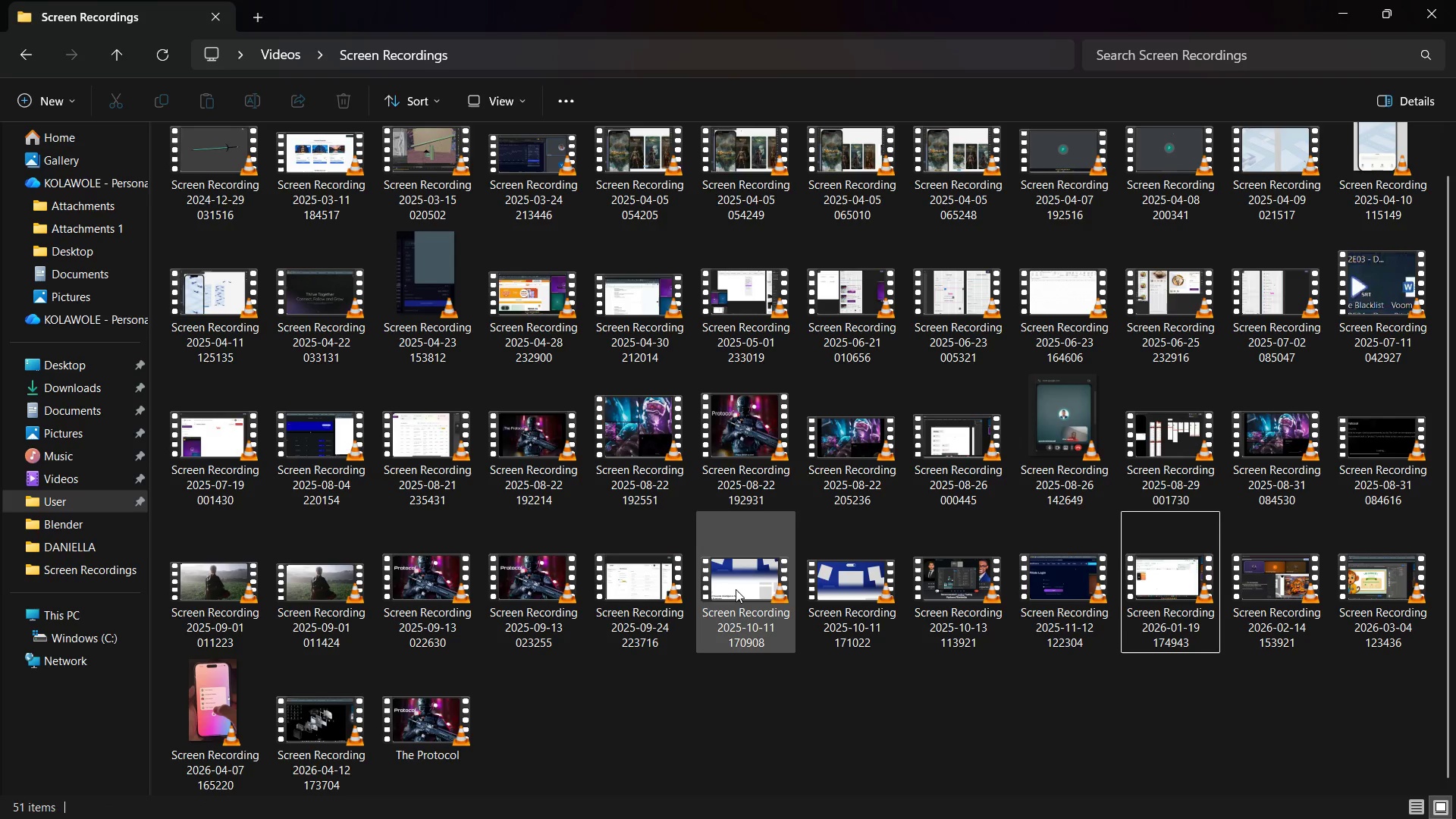 
mouse_move([720, 595])
 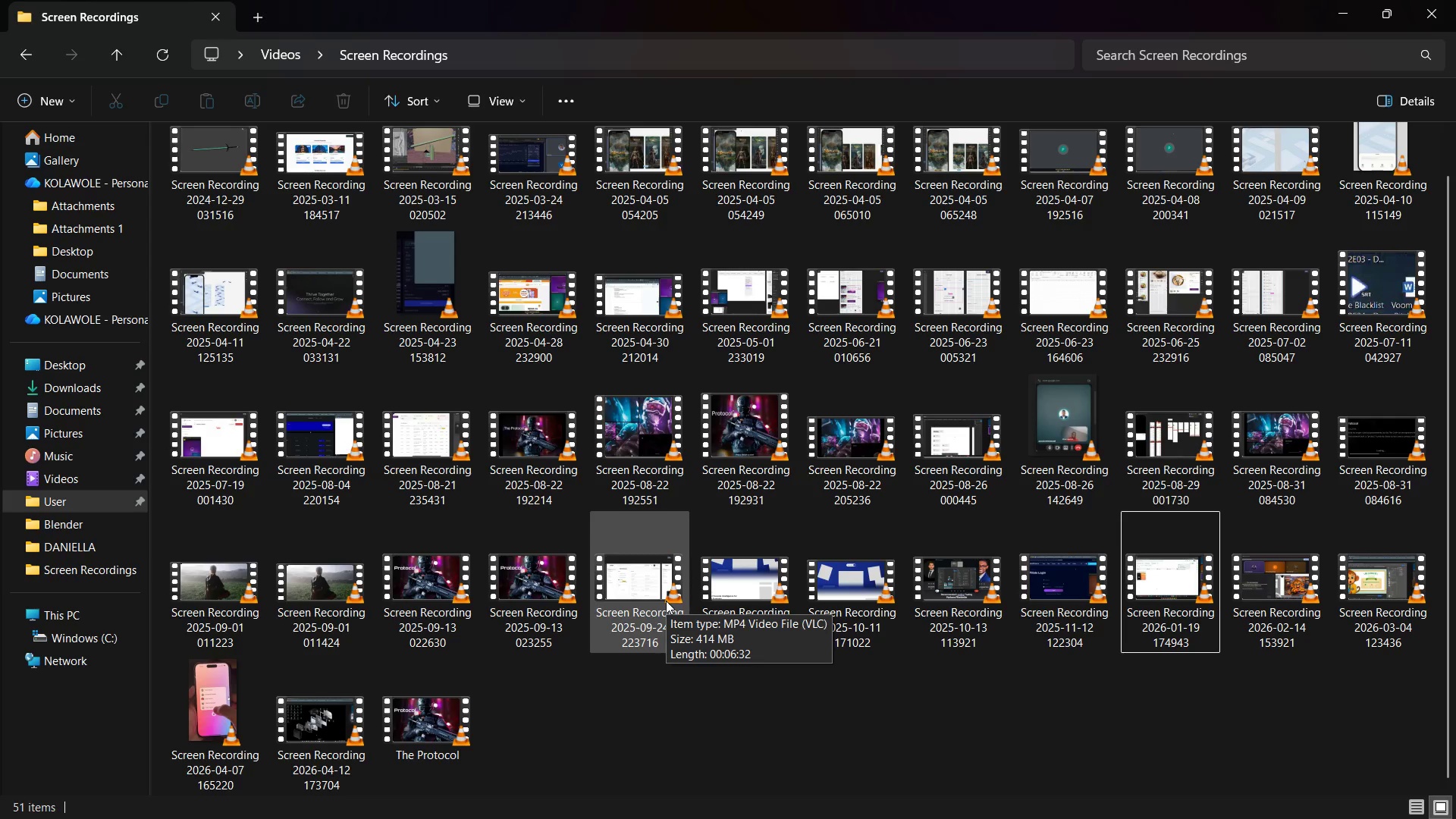 
wait(34.39)
 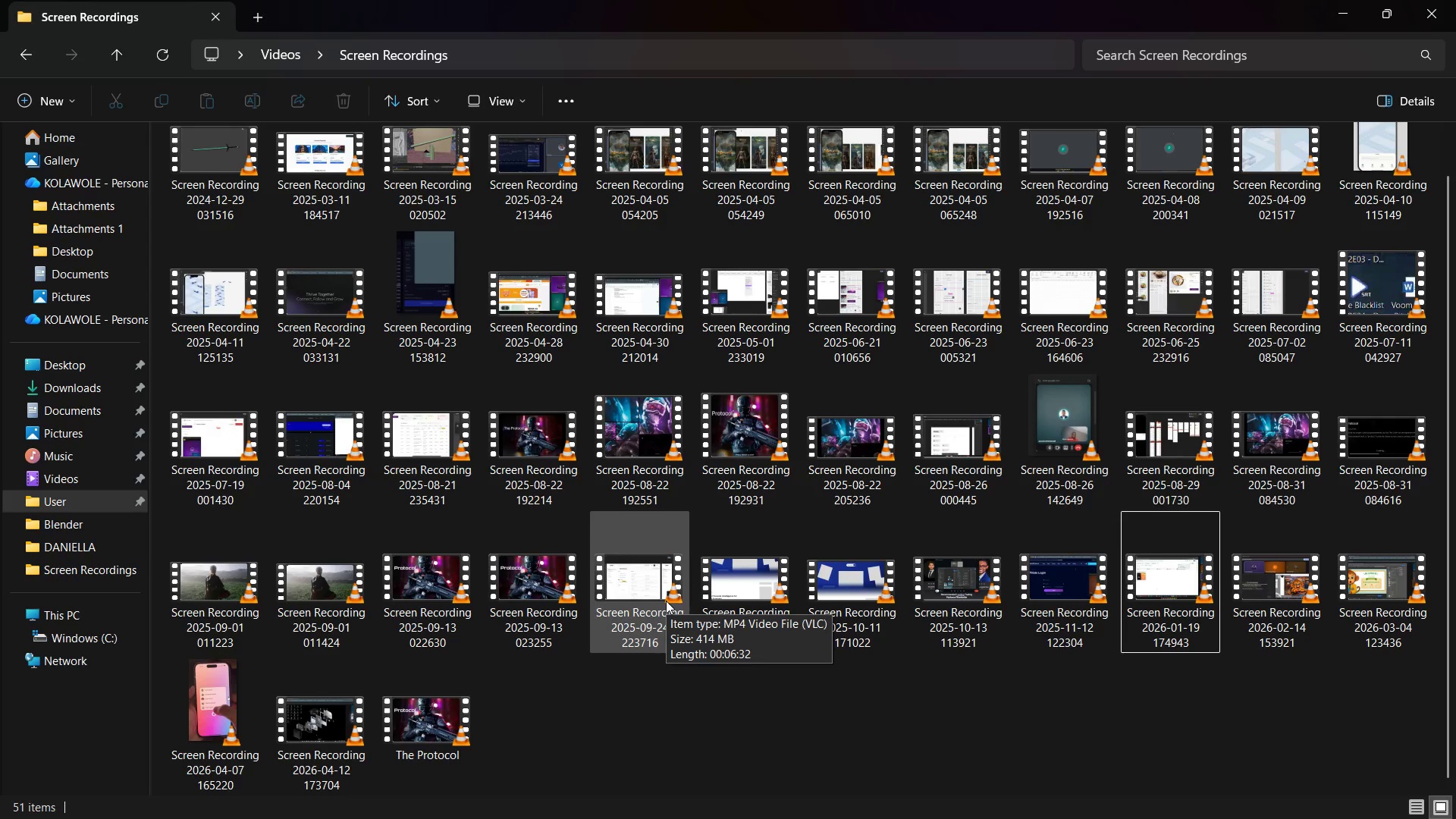 
double_click([347, 303])
 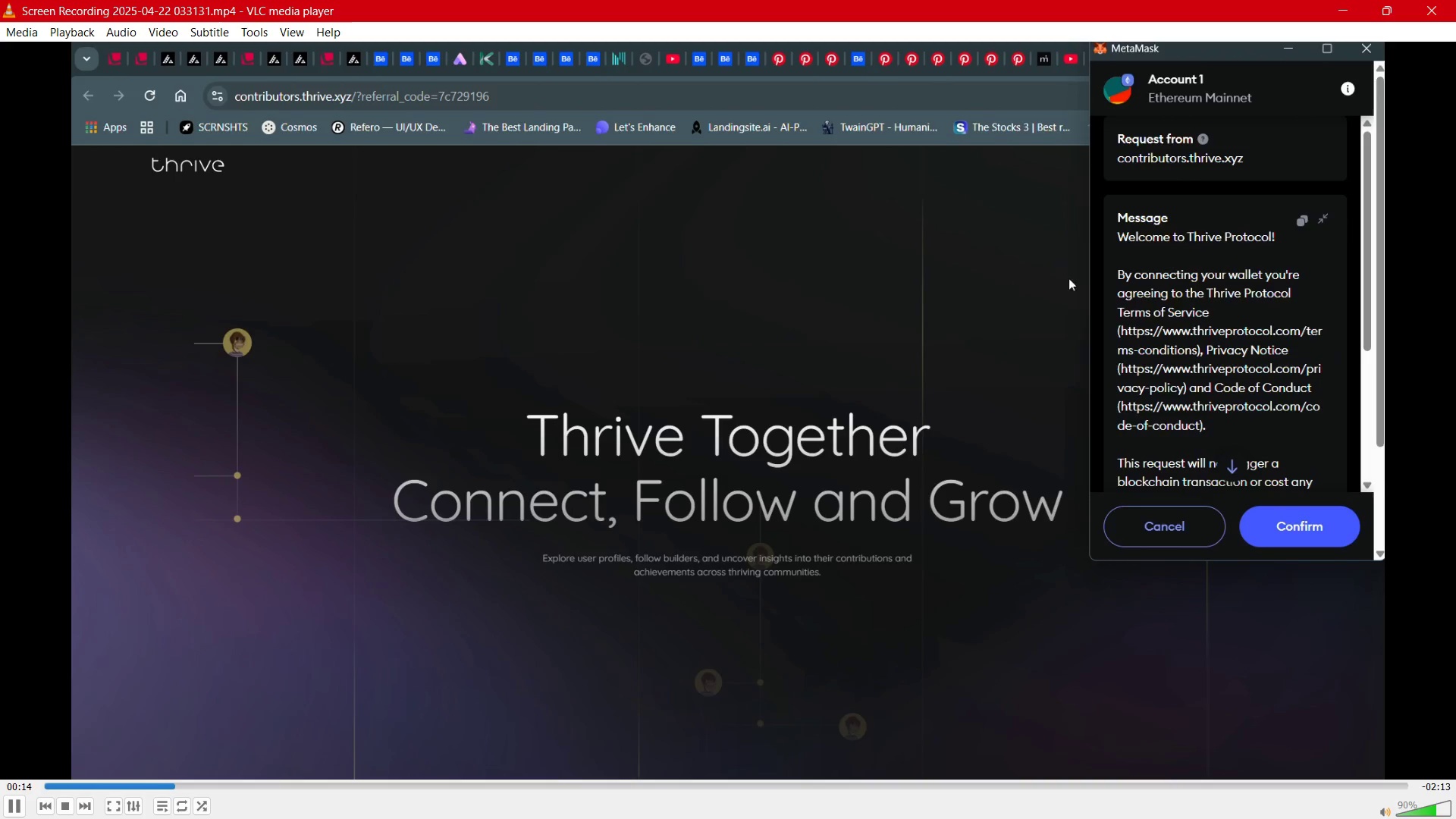 
wait(20.34)
 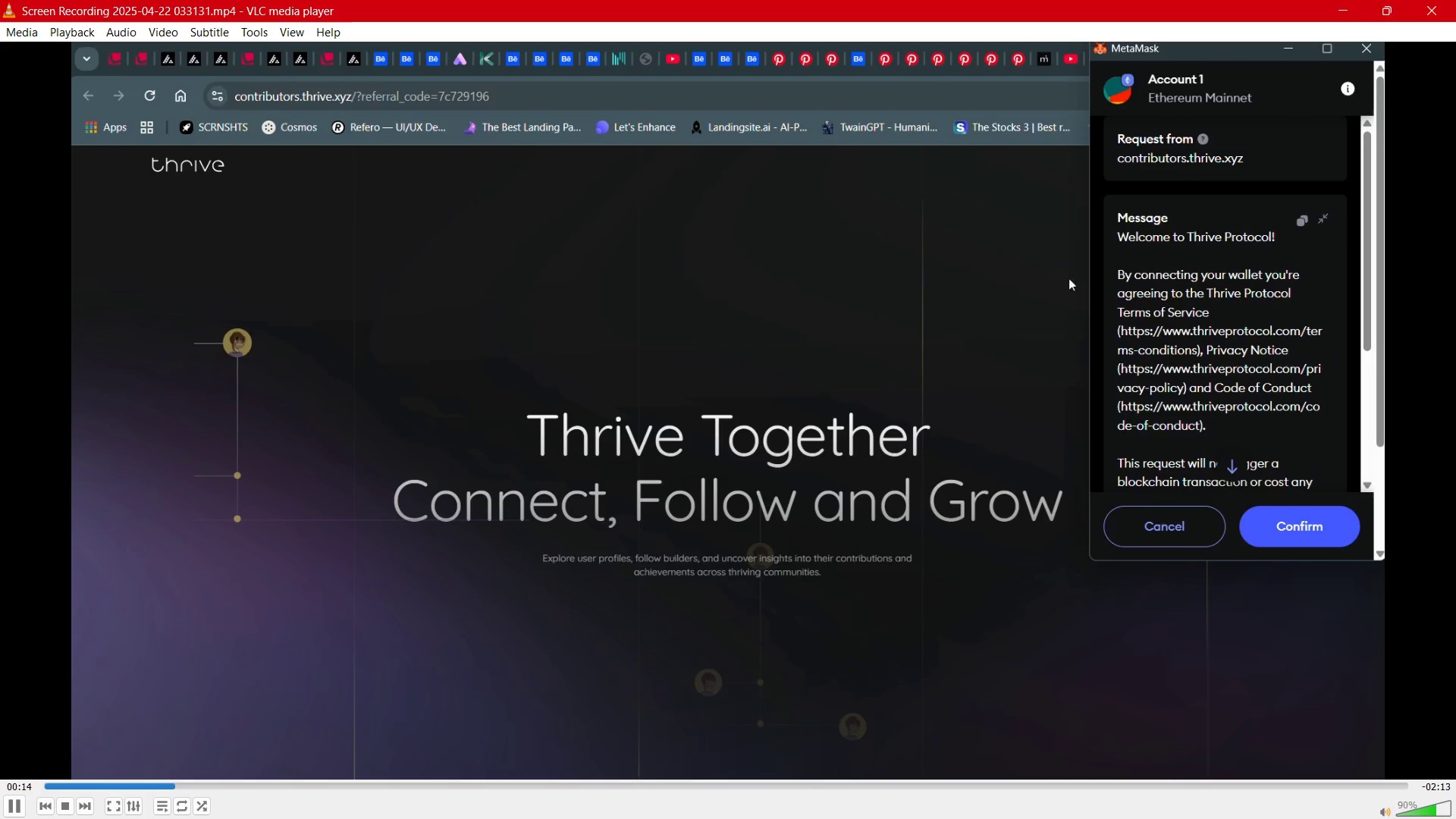 
left_click([268, 789])
 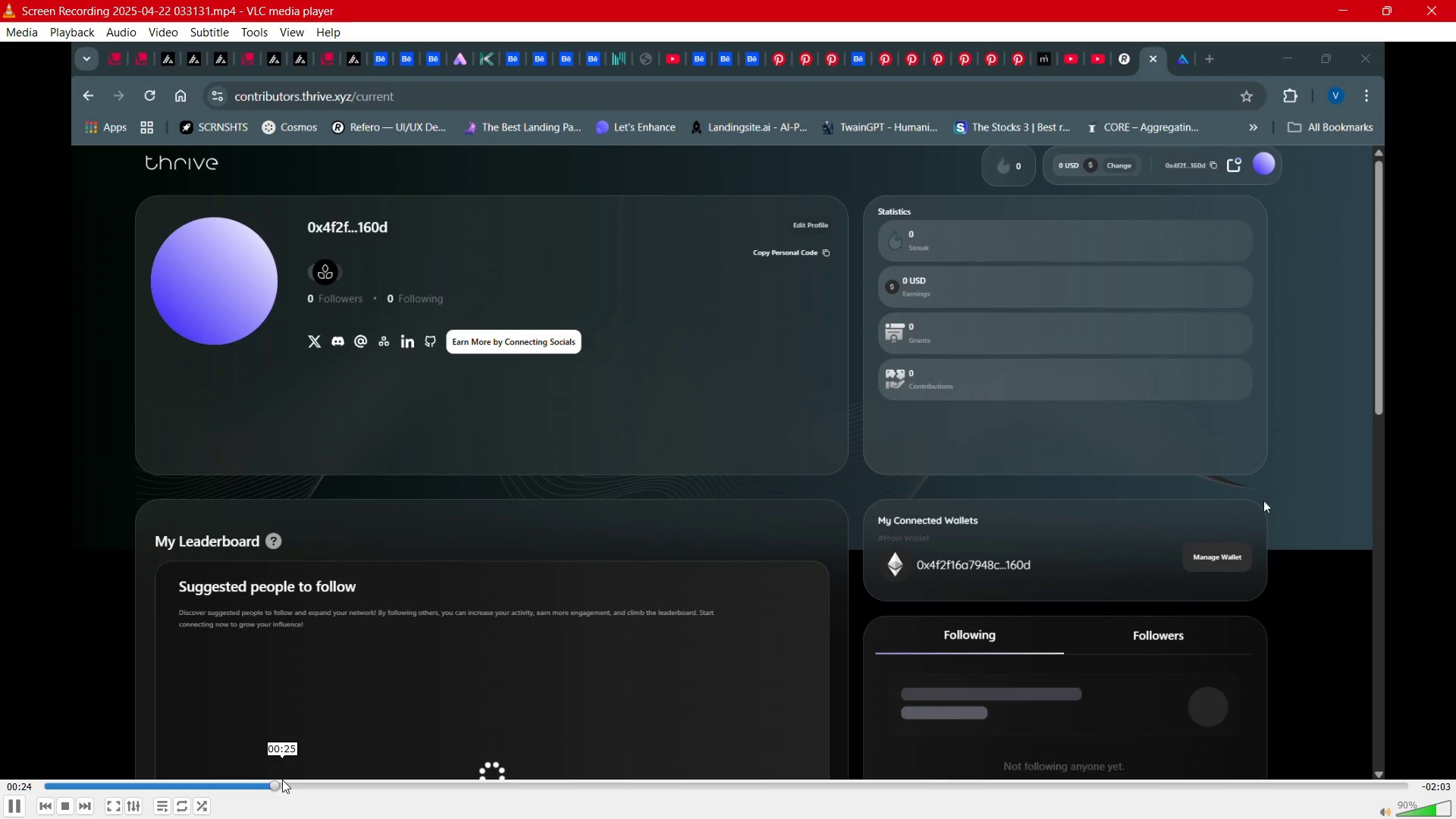 
mouse_move([301, 778])
 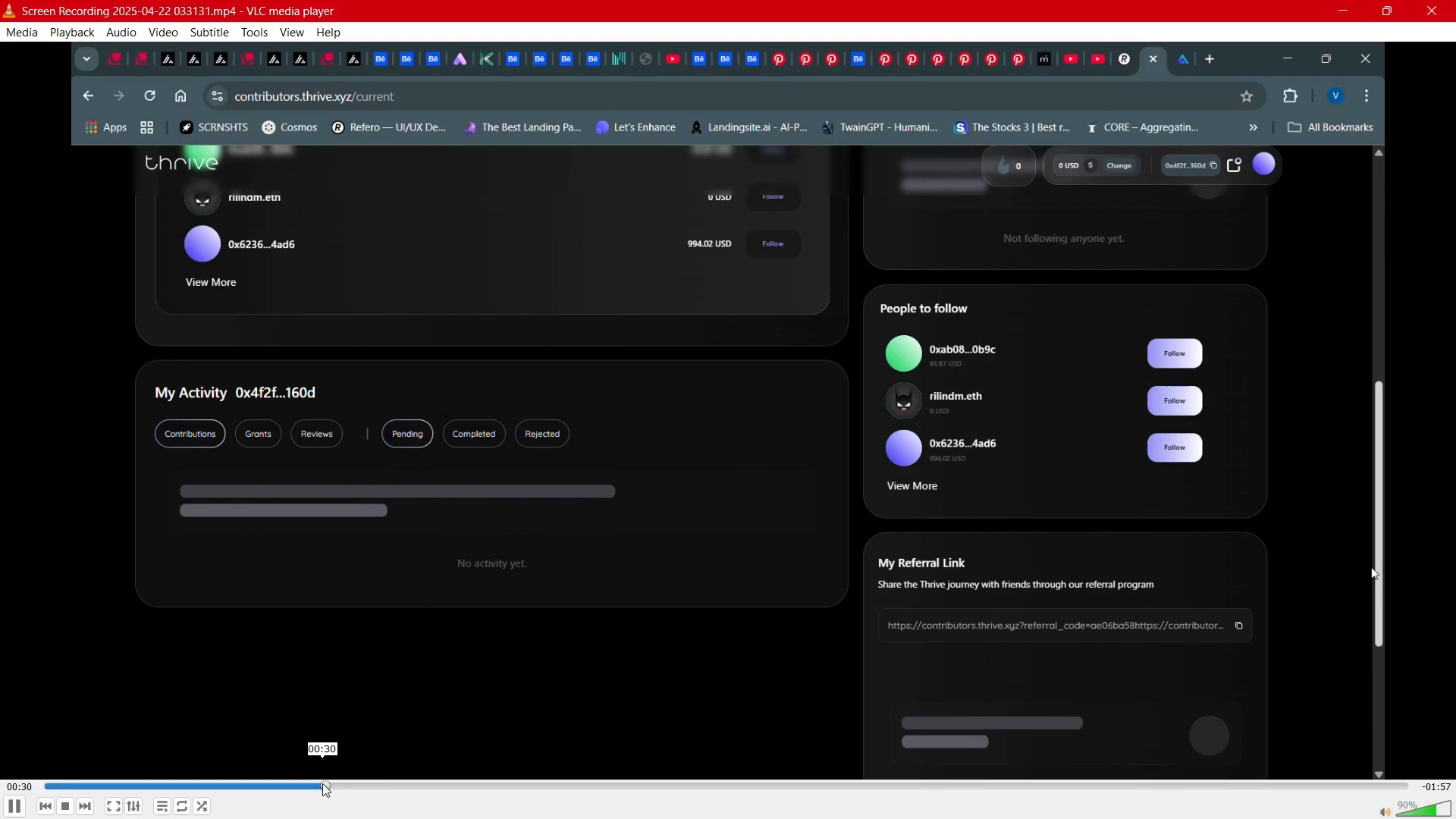 
left_click([394, 792])
 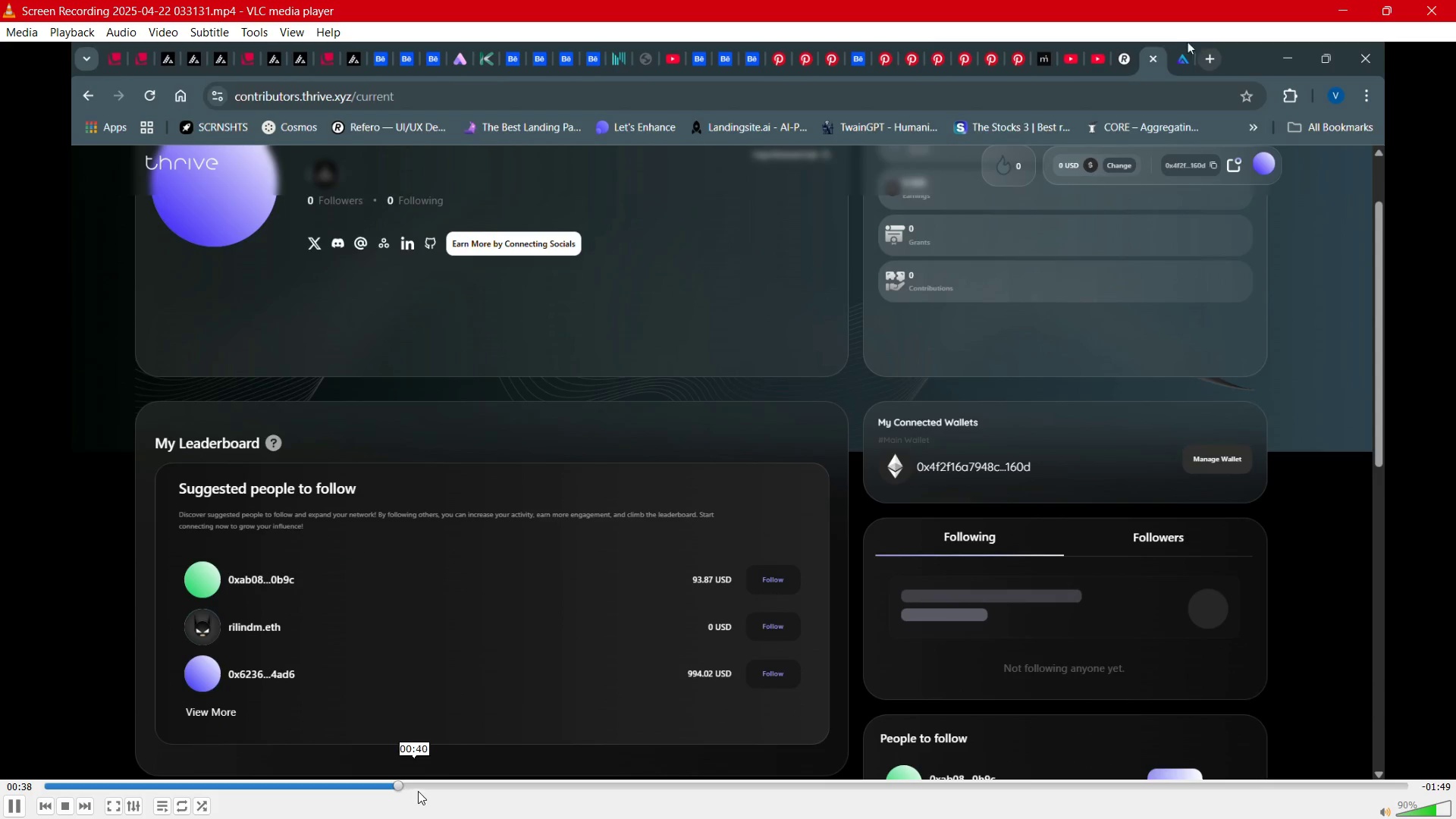 
mouse_move([448, 797])
 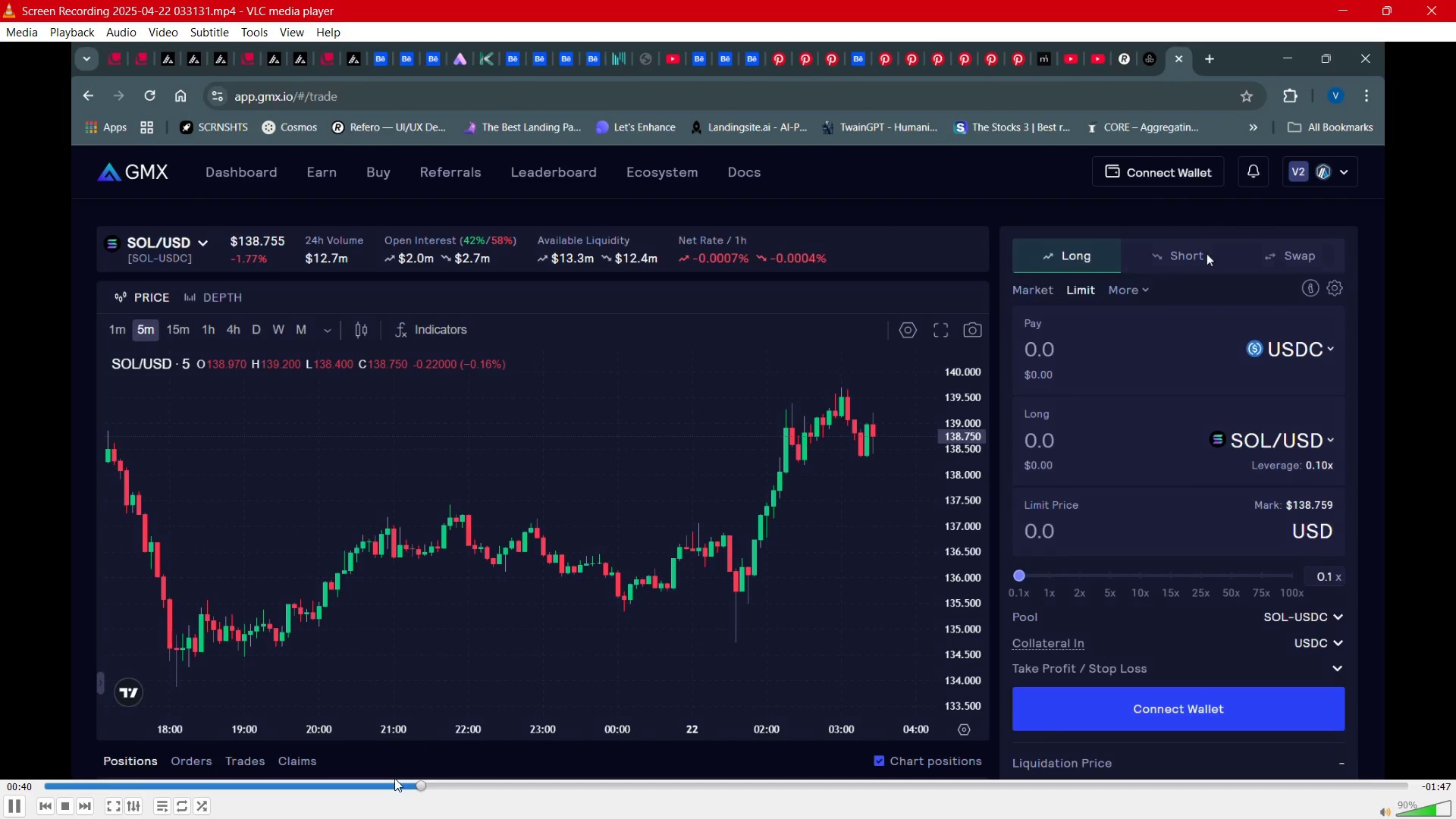 
left_click([394, 778])
 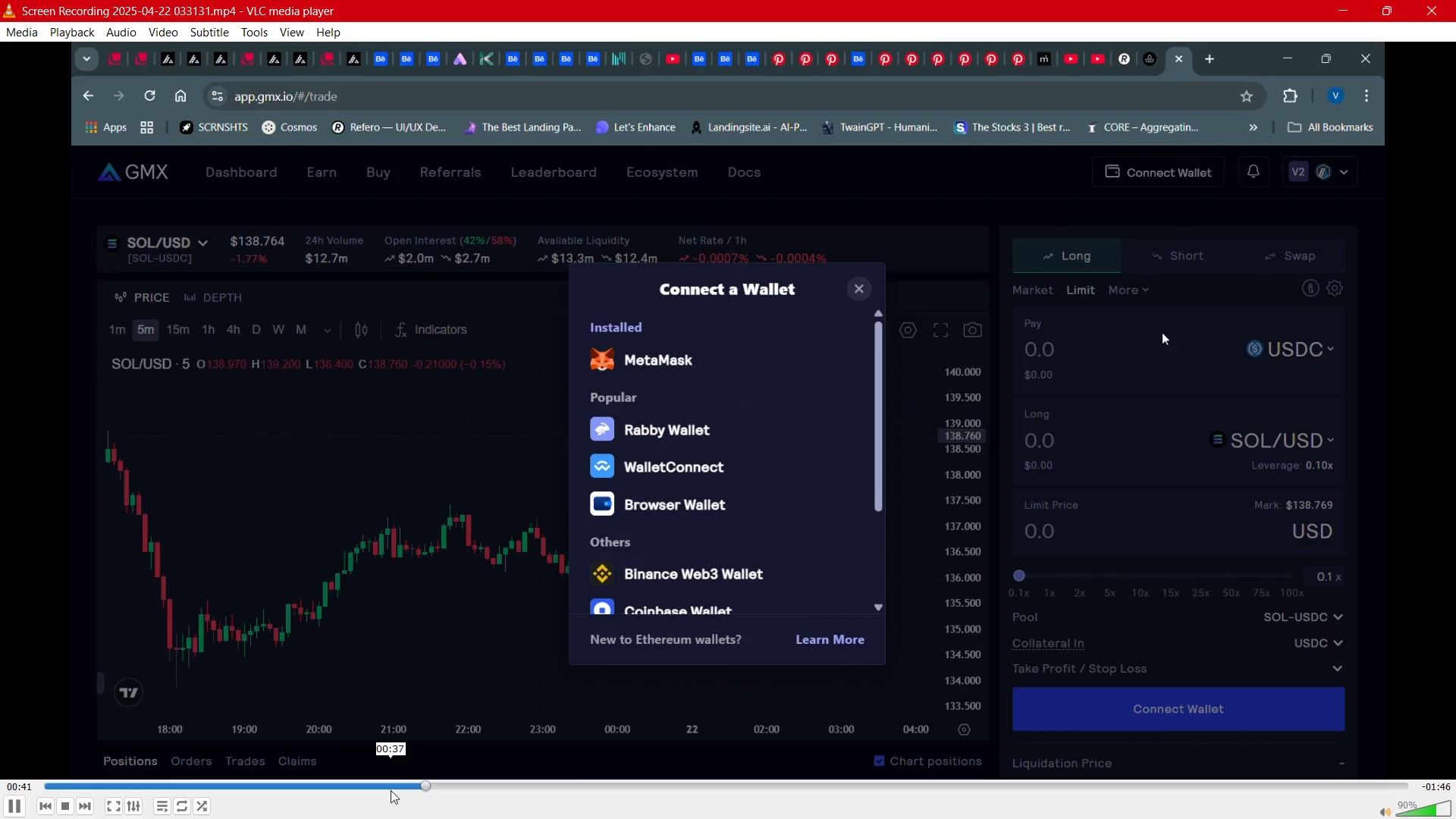 
left_click([391, 790])
 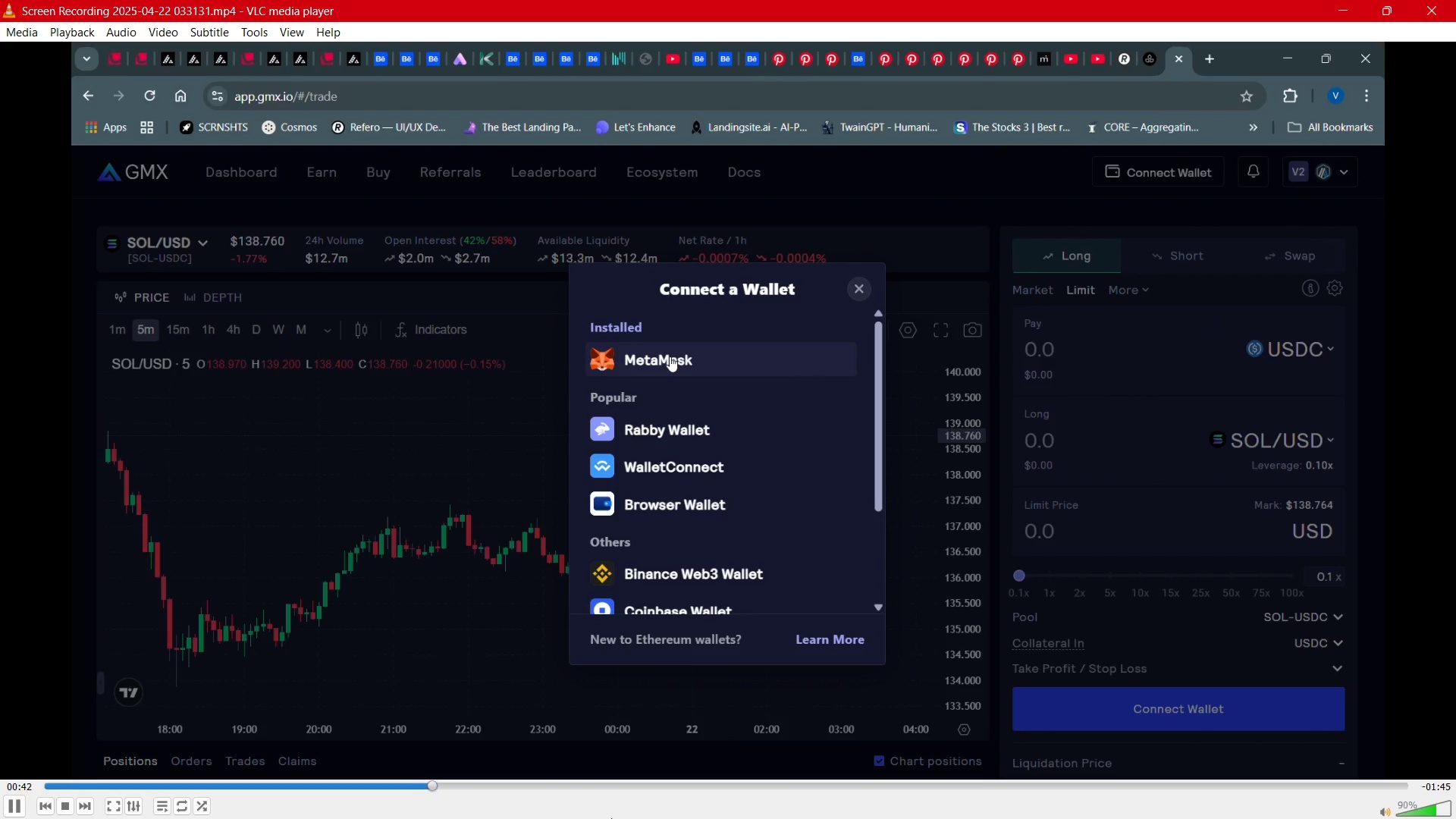 
wait(6.33)
 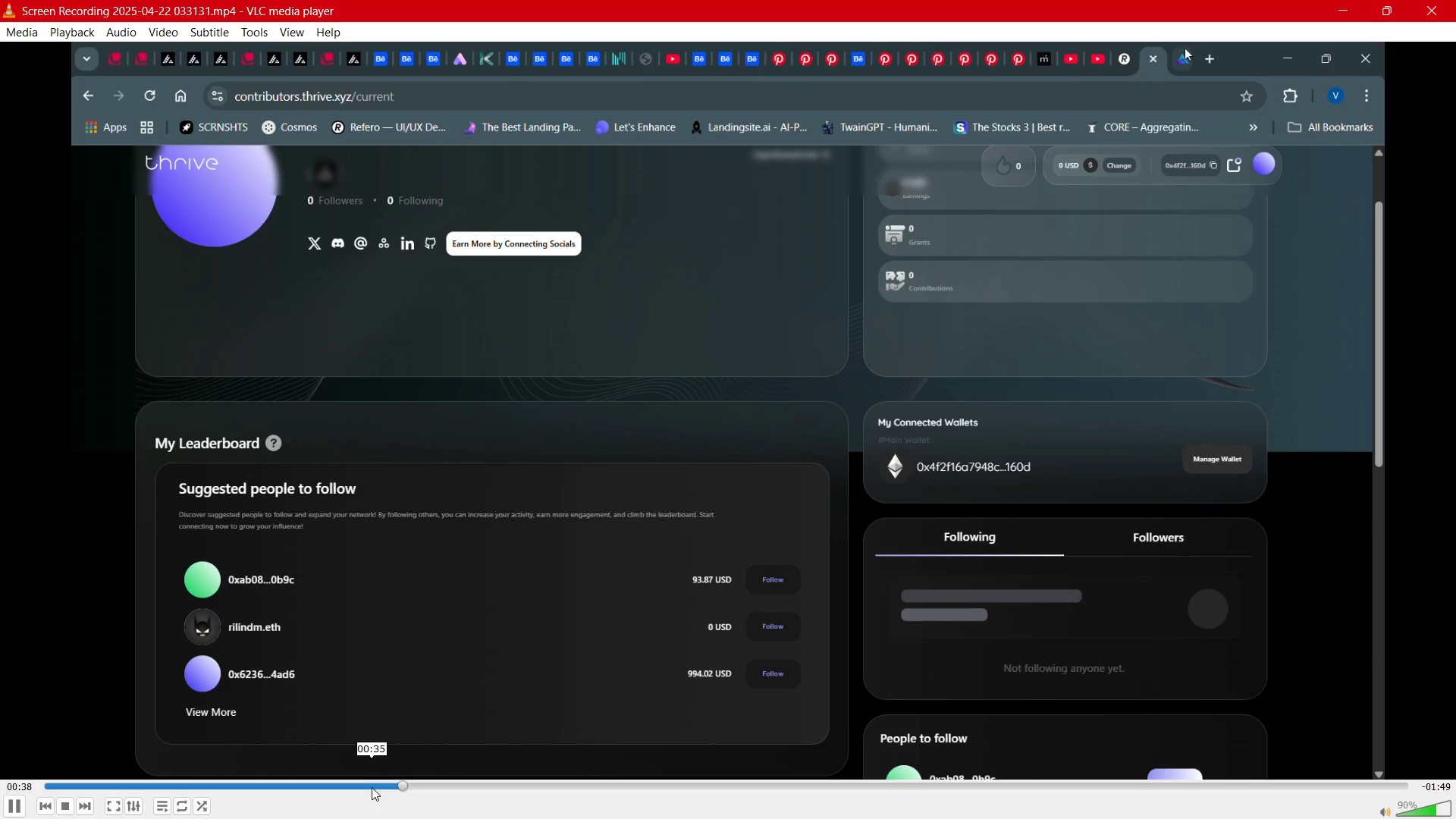 
mouse_move([476, 788])
 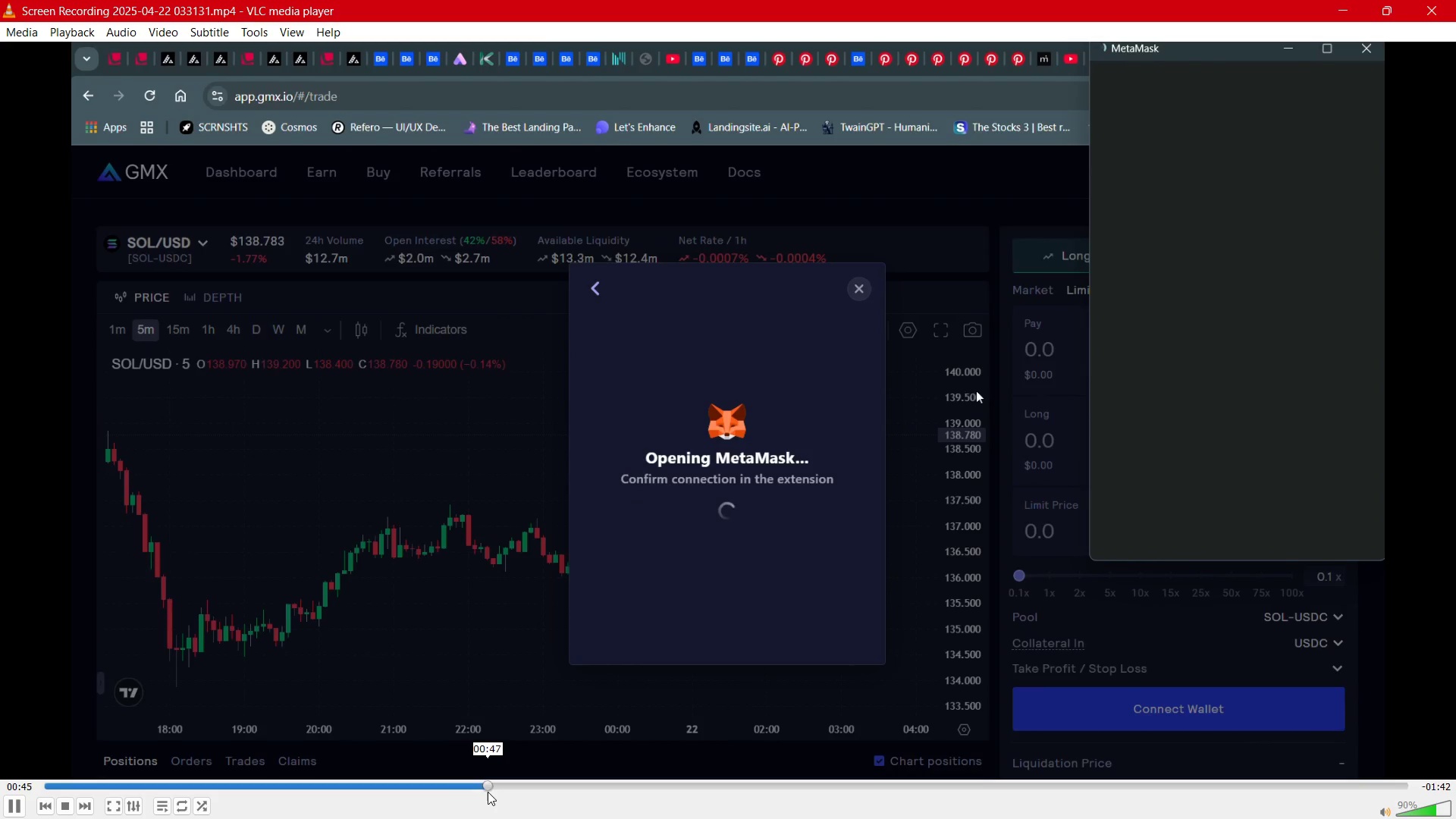 
left_click([488, 792])
 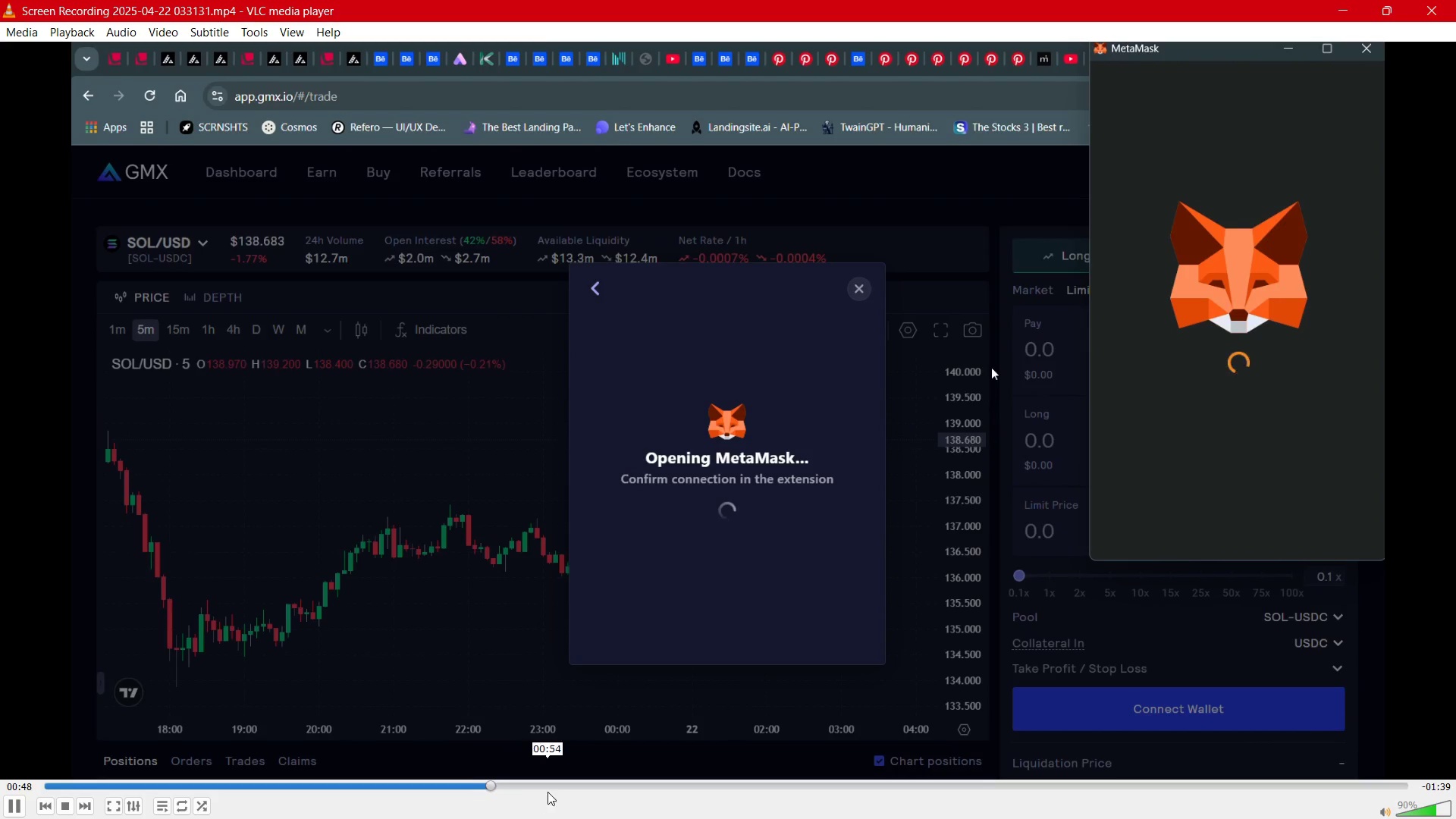 
left_click([548, 792])
 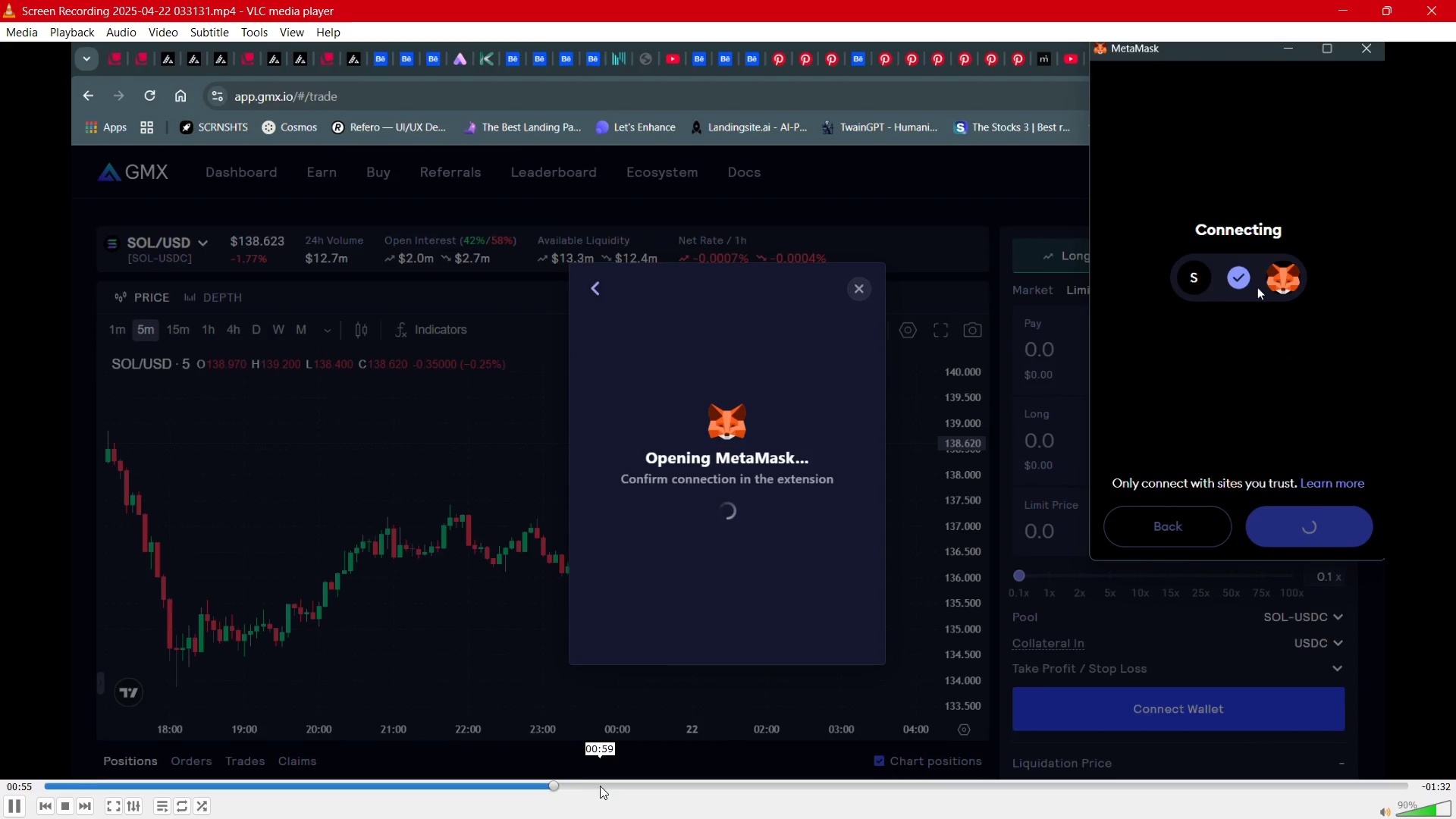 
left_click([601, 793])
 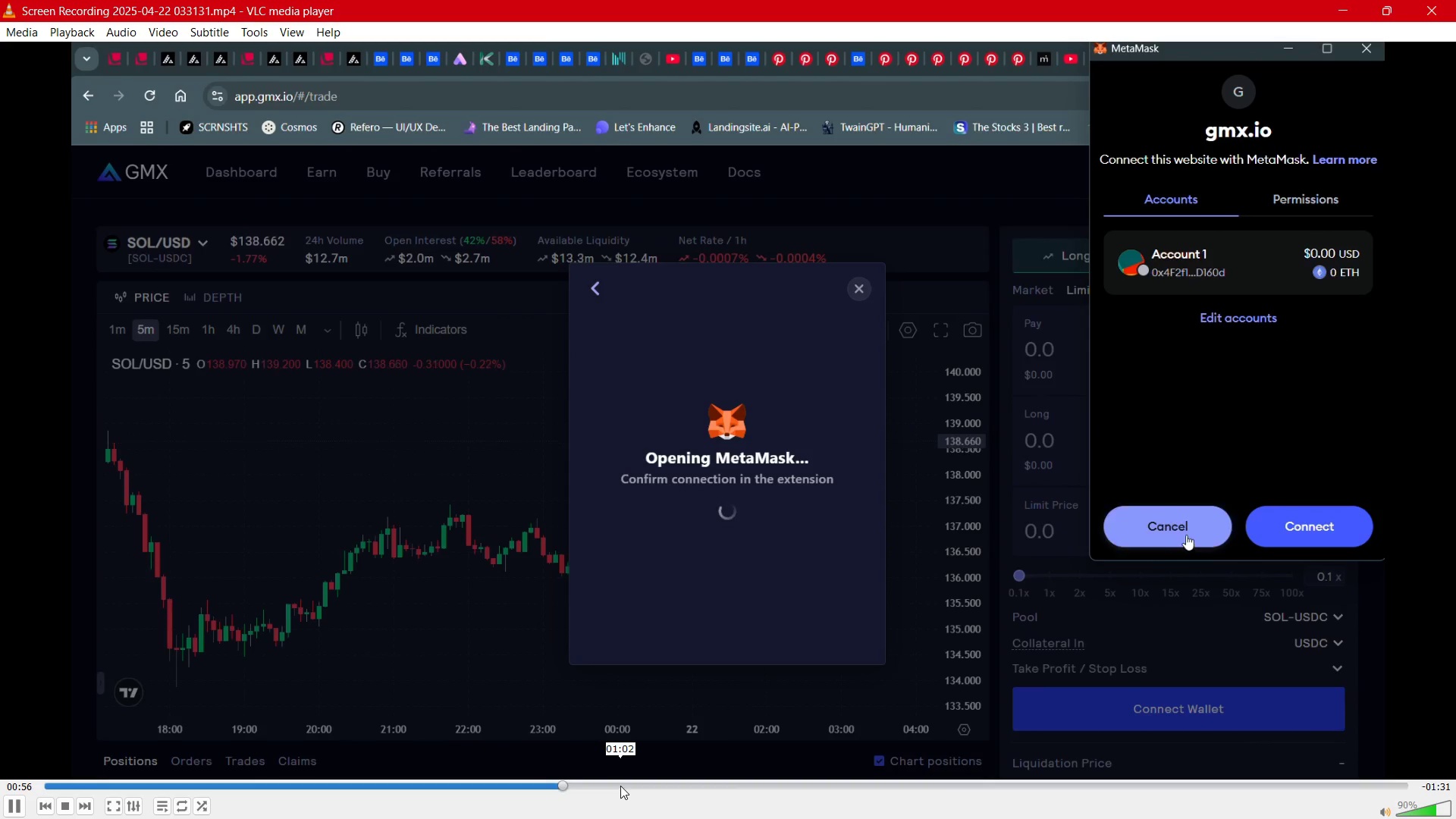 
left_click([622, 786])
 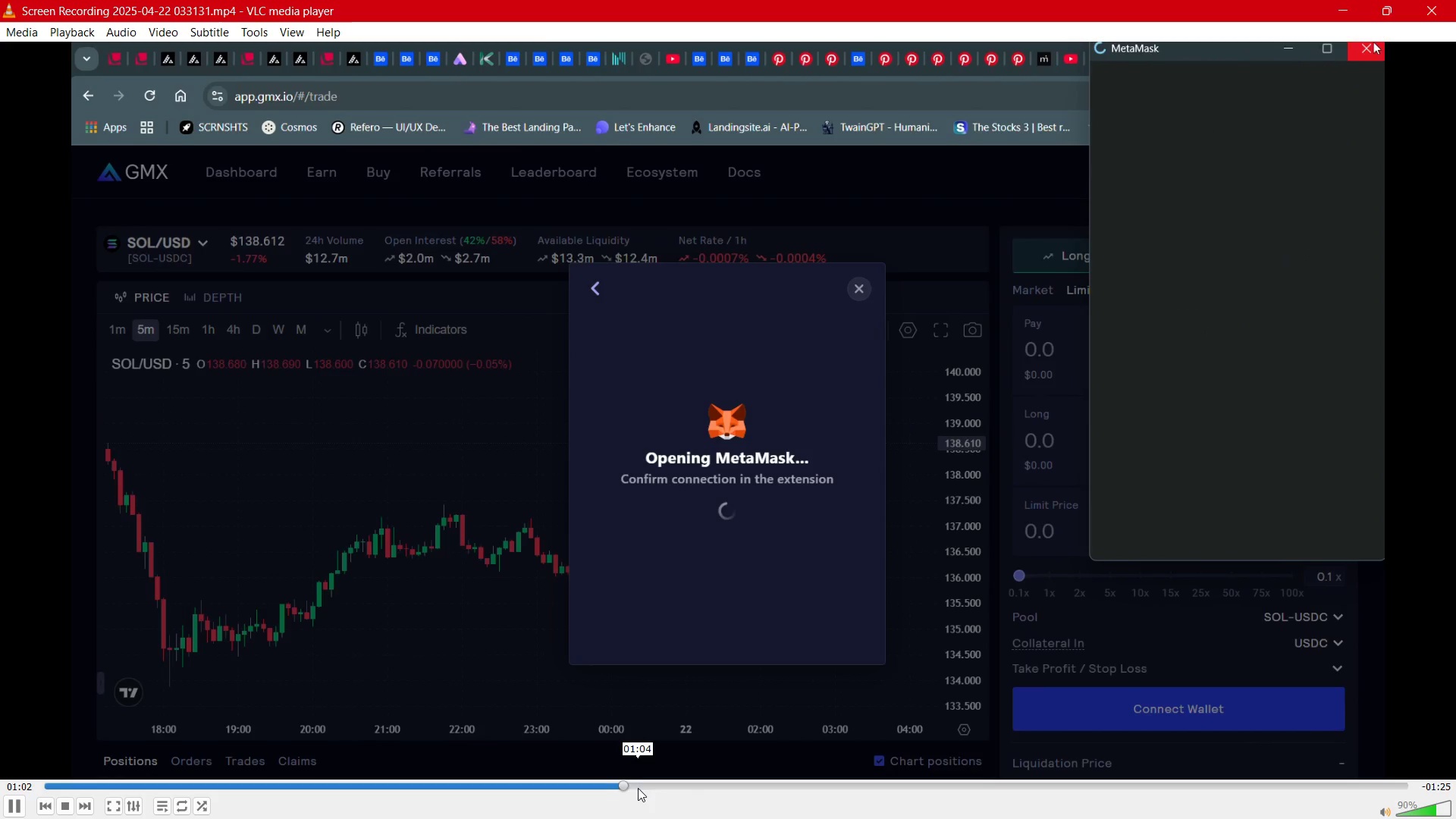 
left_click([644, 785])
 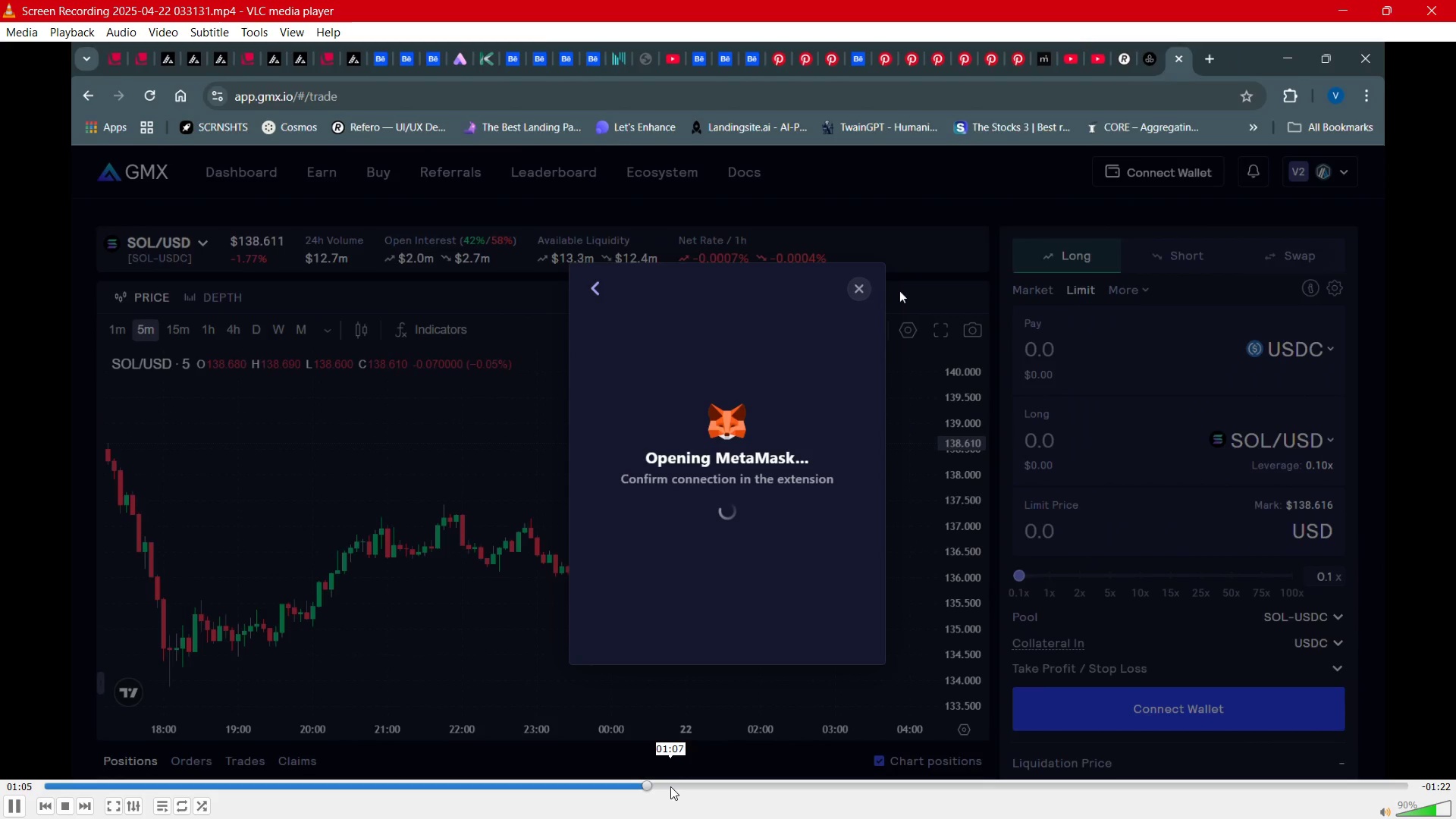 
left_click([673, 788])
 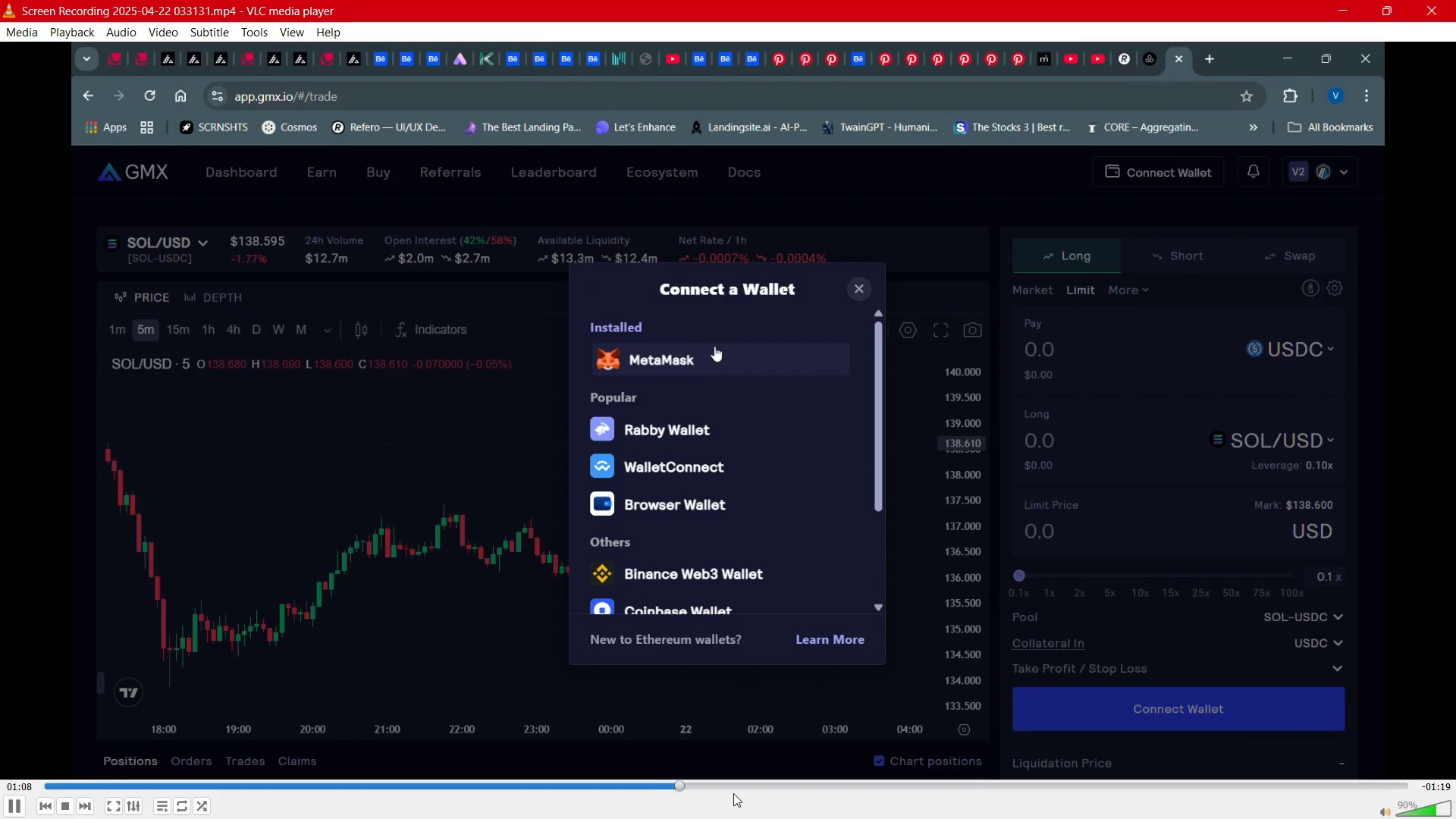 
left_click([733, 793])
 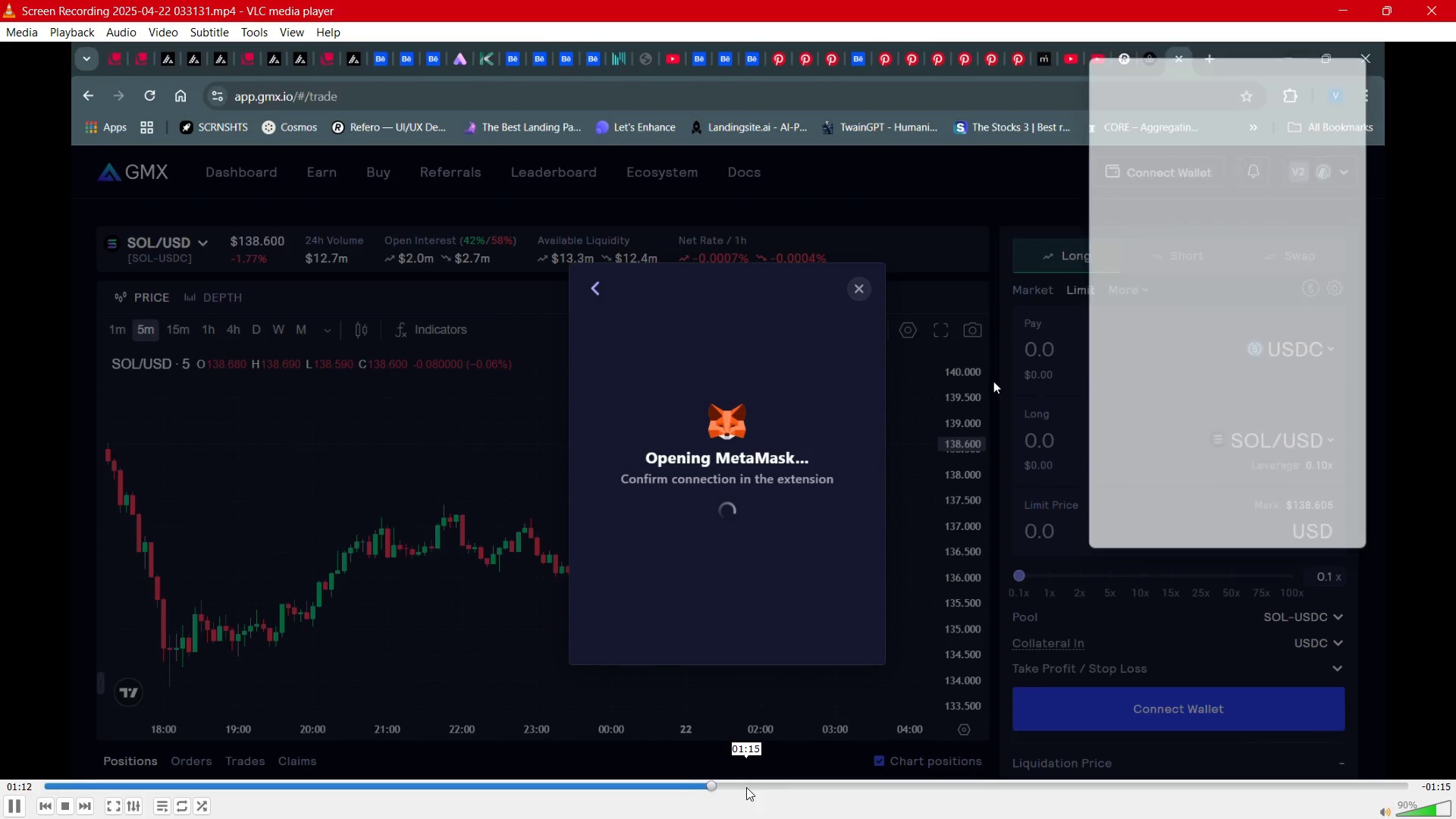 
left_click([748, 787])
 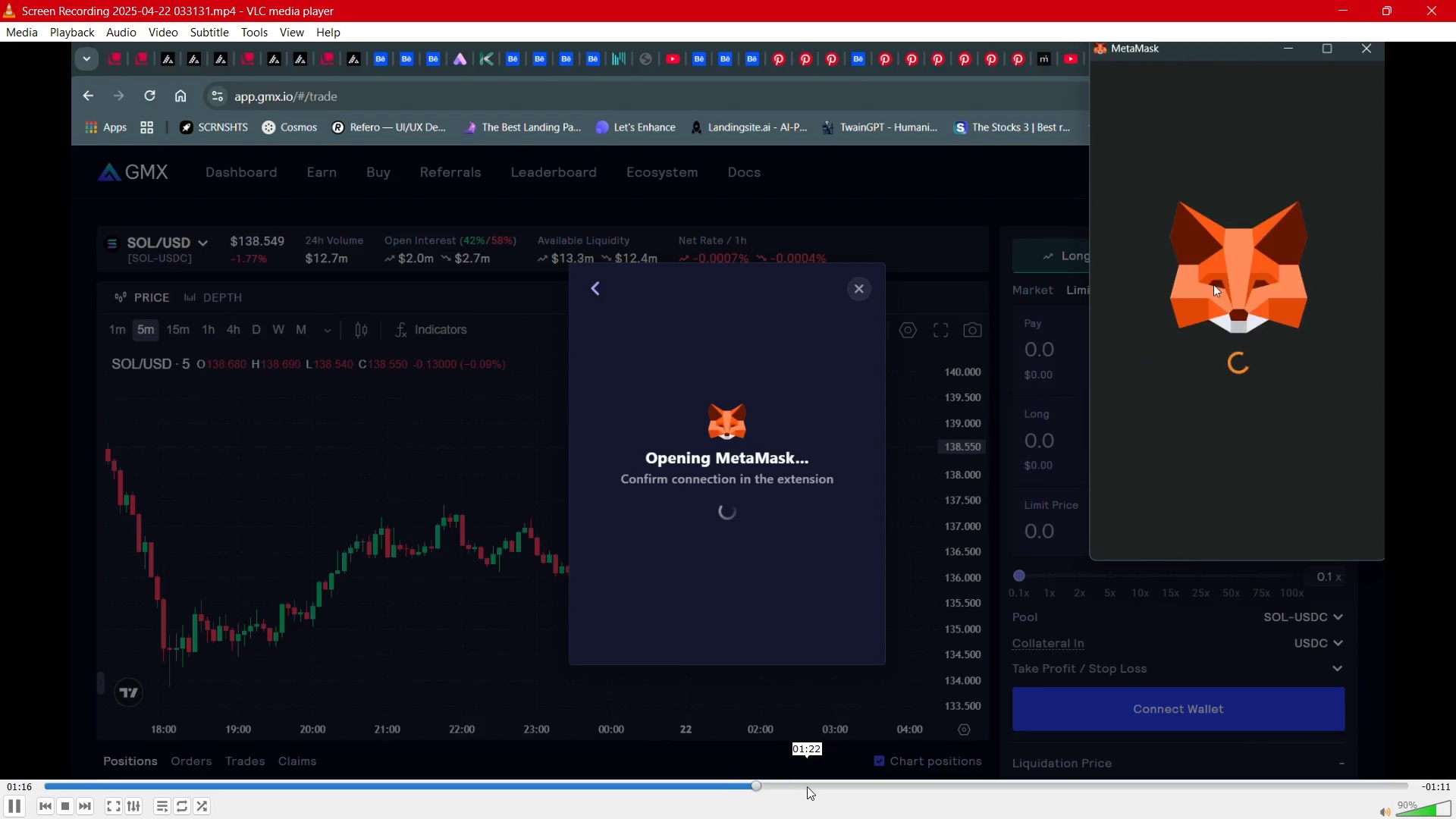 
left_click([810, 786])
 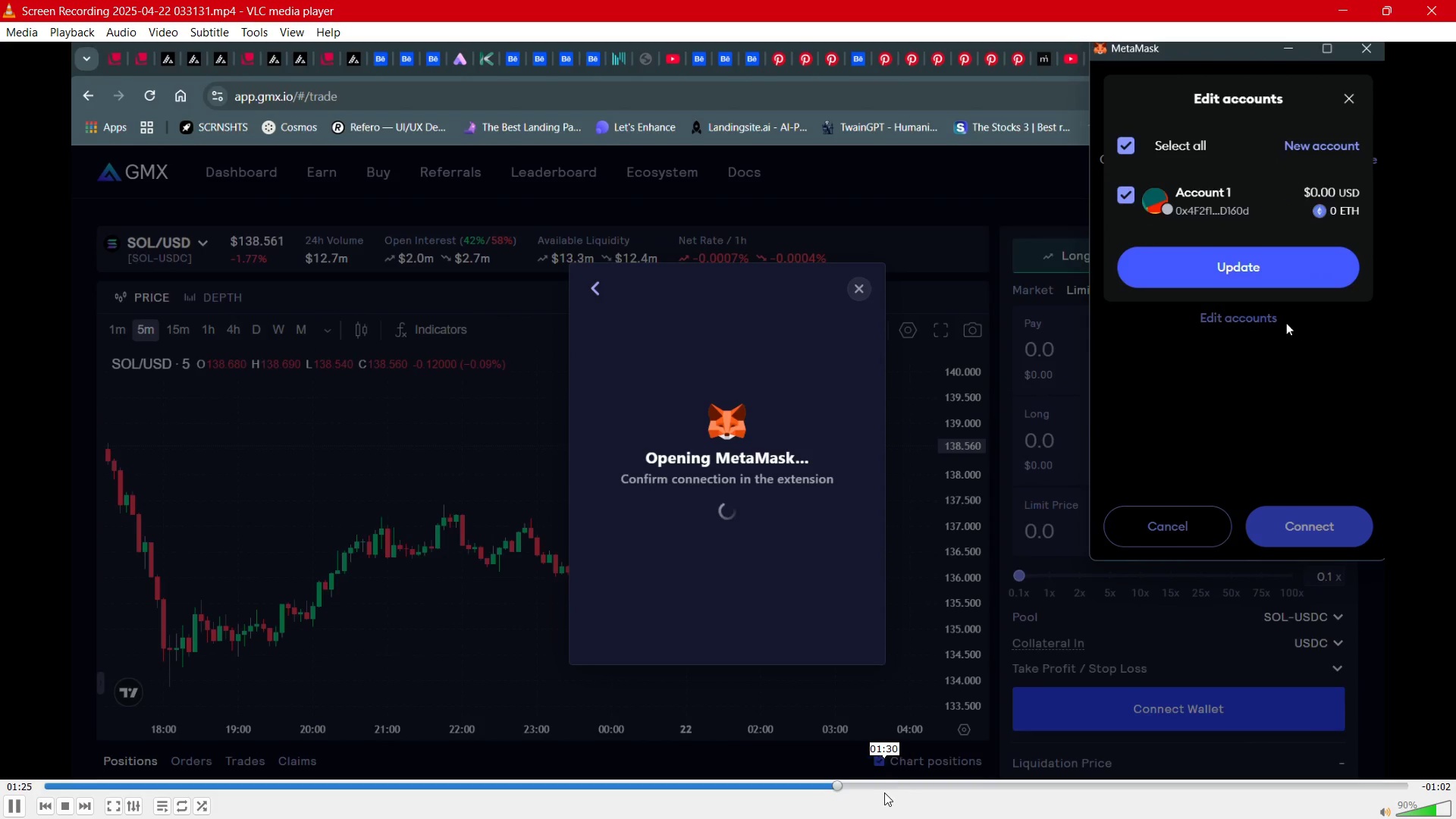 
left_click([874, 786])
 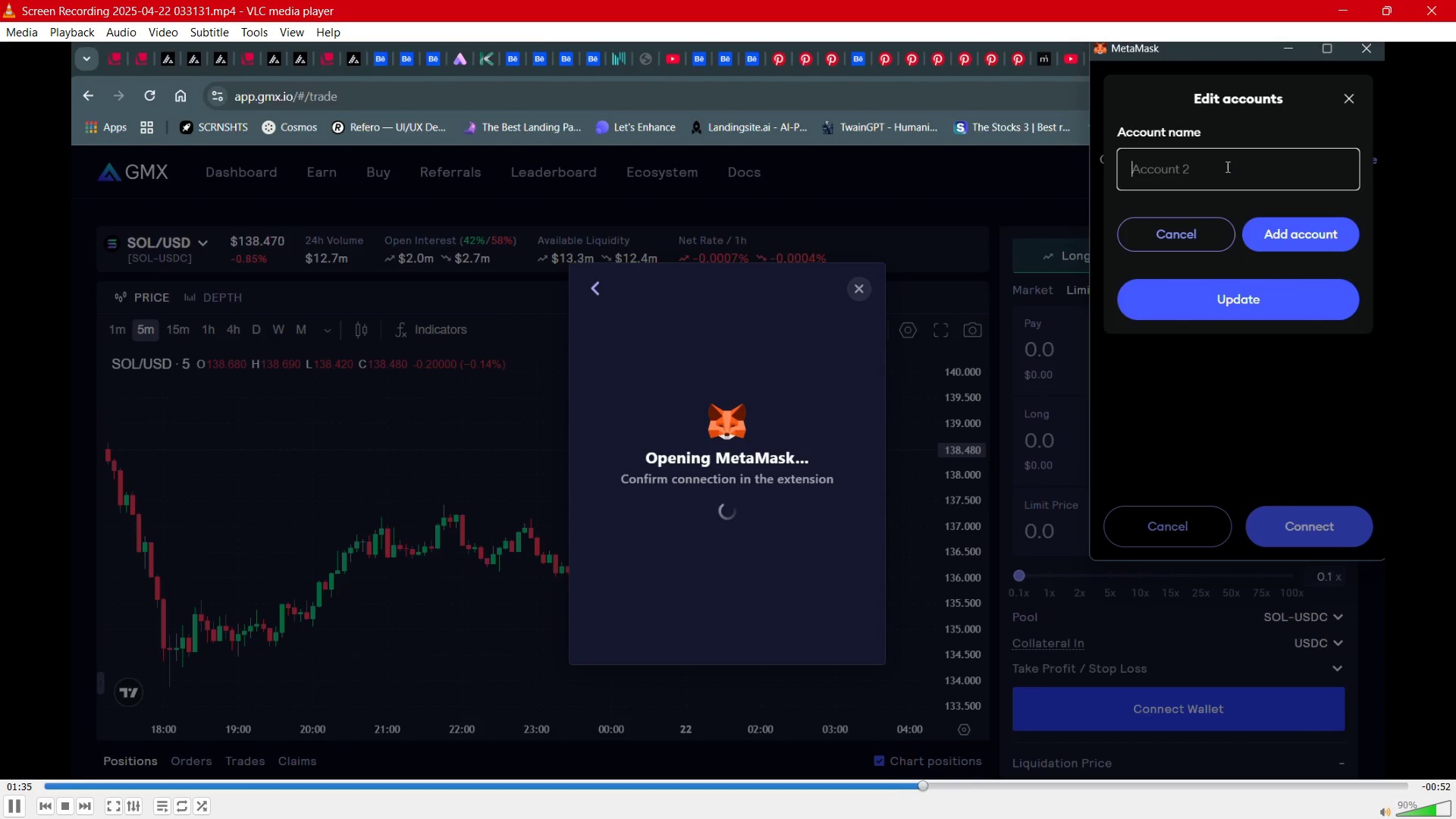 
wait(10.64)
 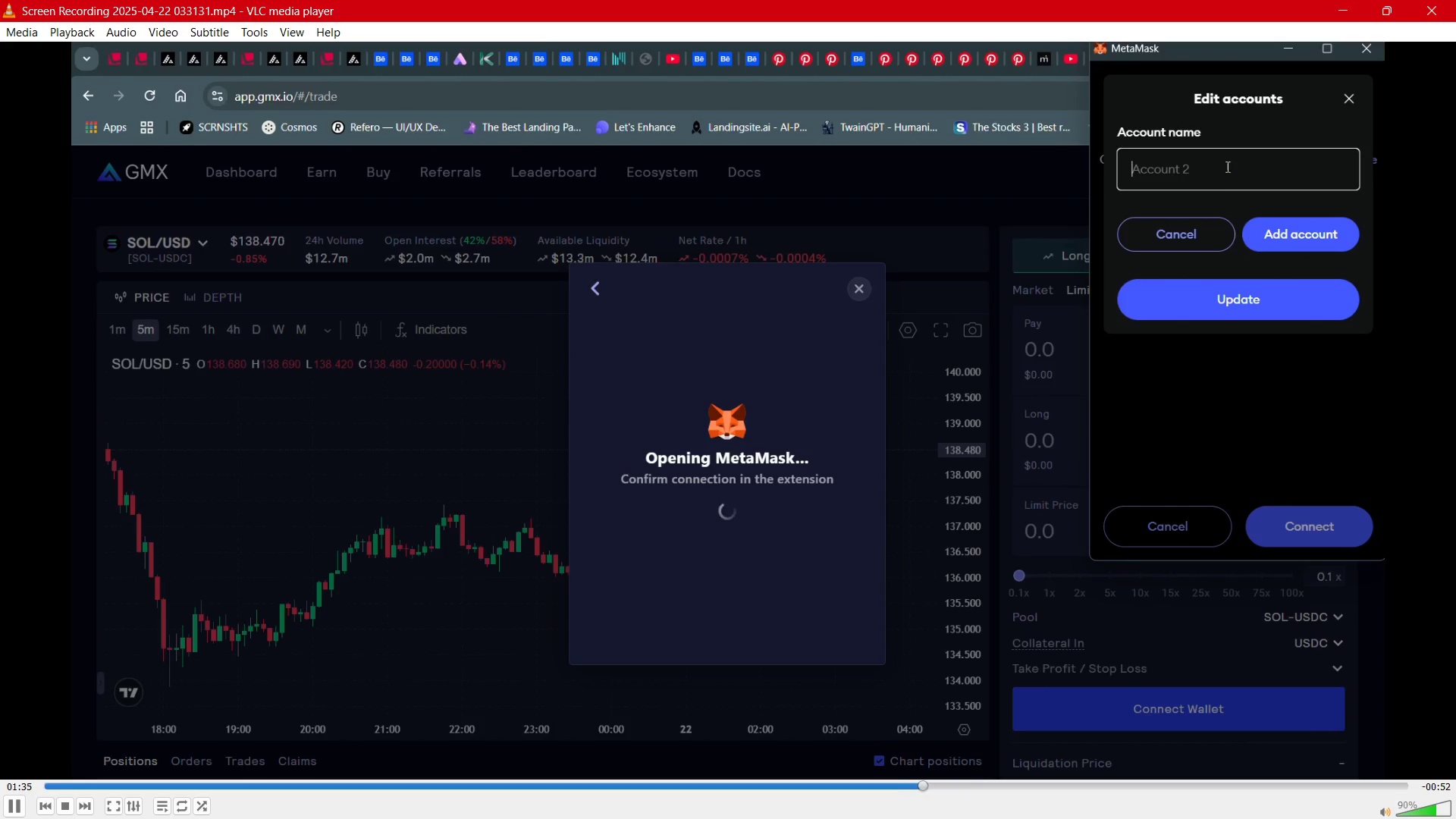 
left_click([24, 806])
 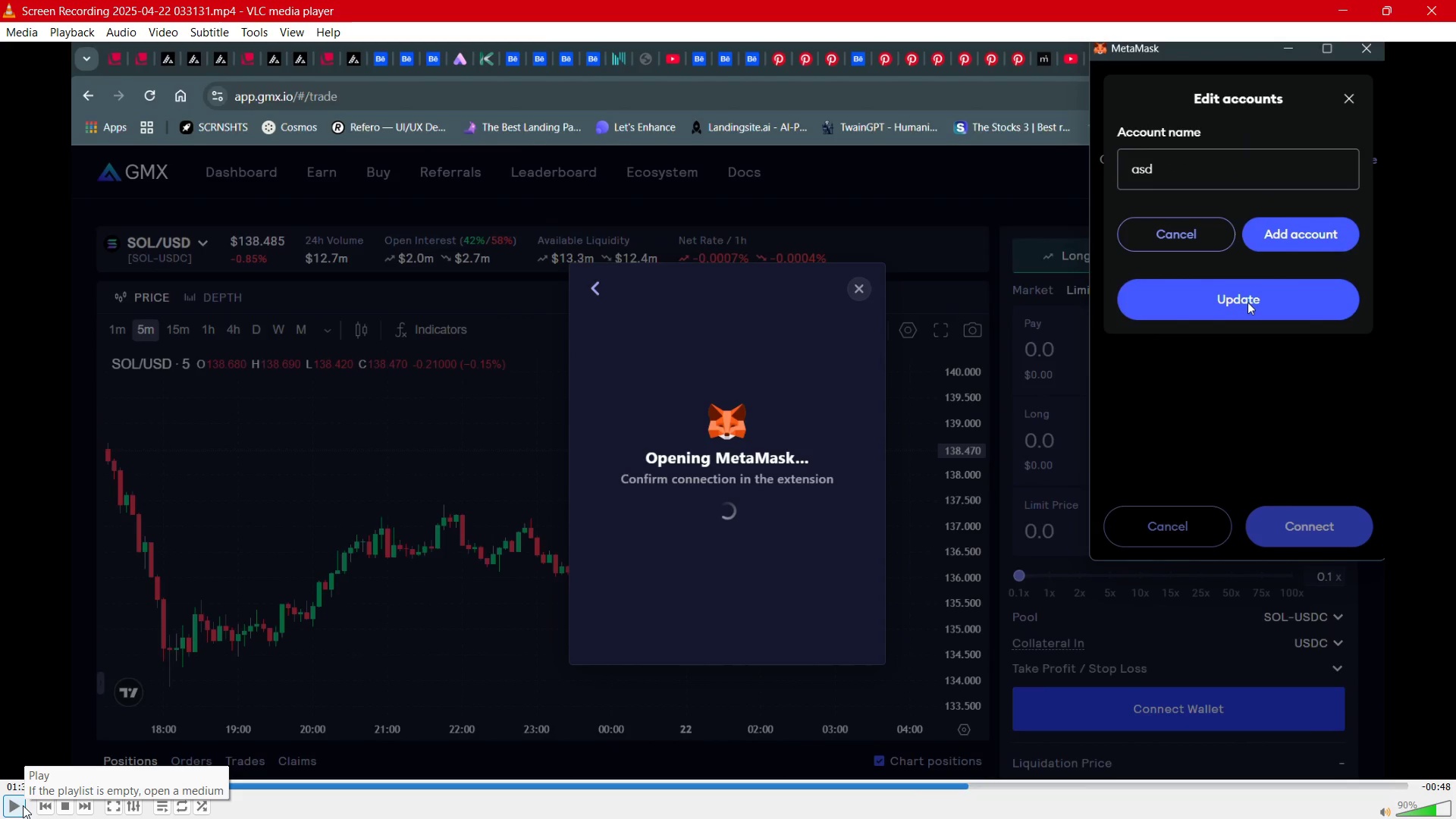 
mouse_move([64, 762])
 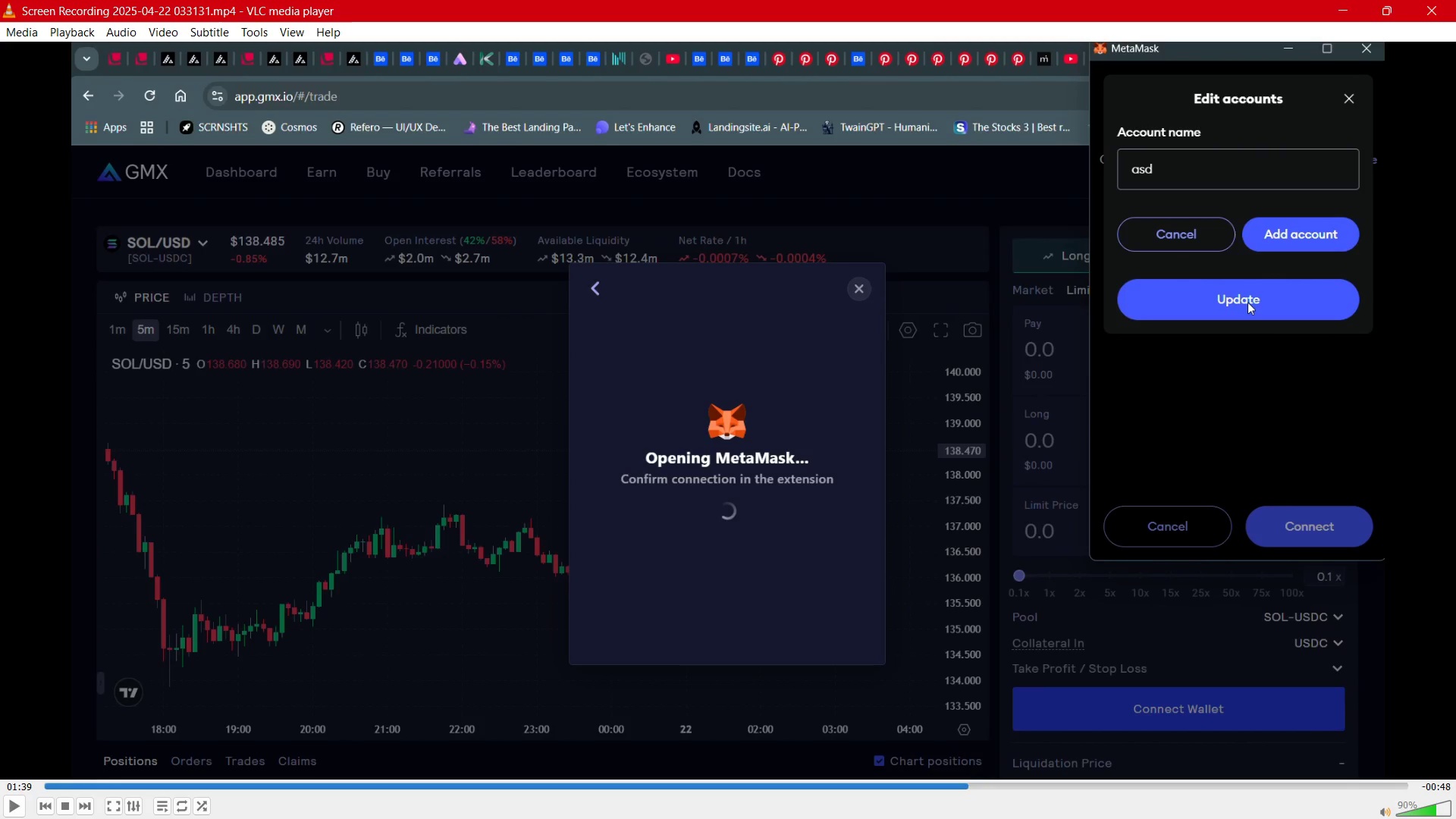 
scroll: coordinate [375, 358], scroll_direction: down, amount: 3.0
 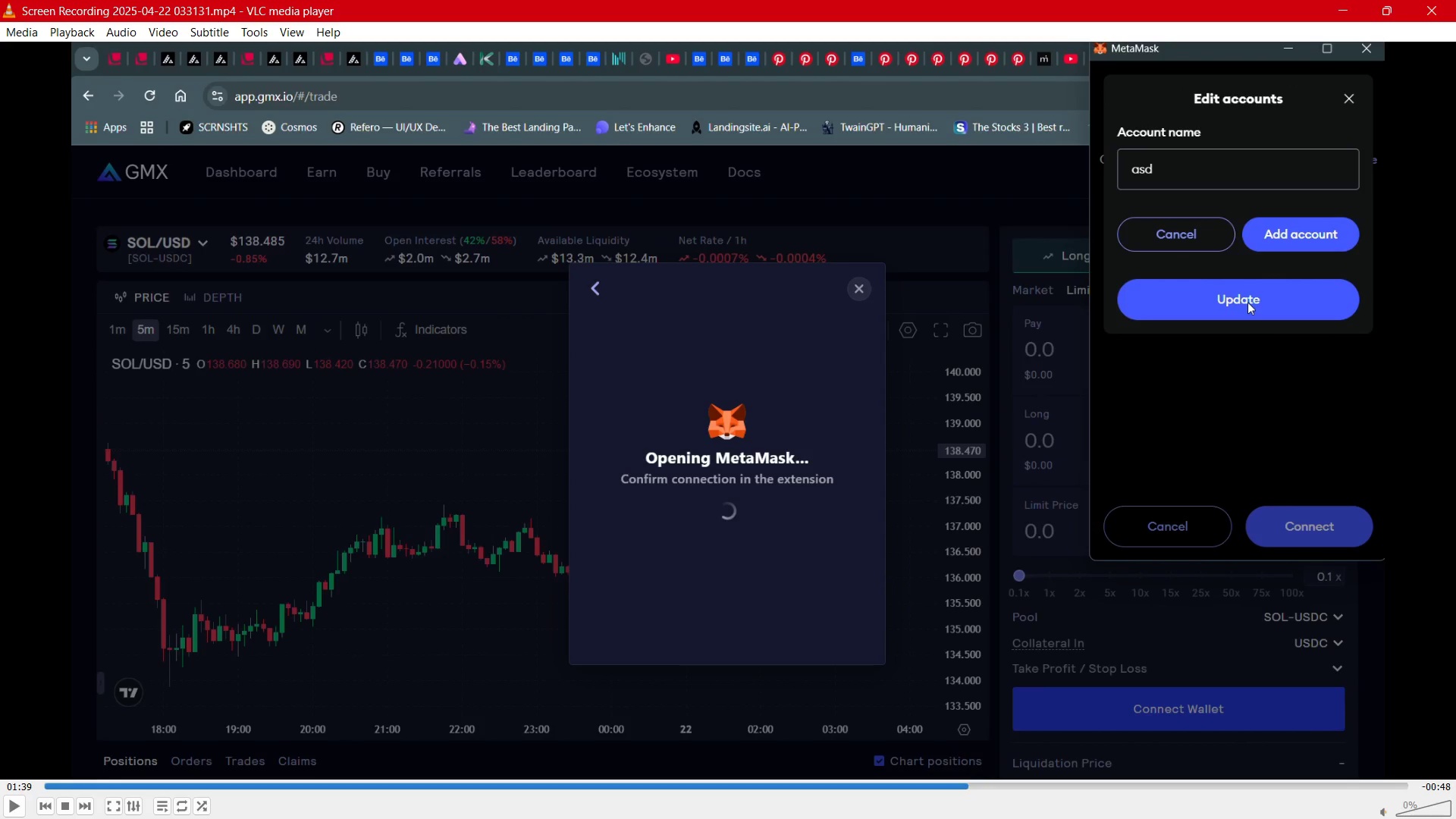 
wait(10.48)
 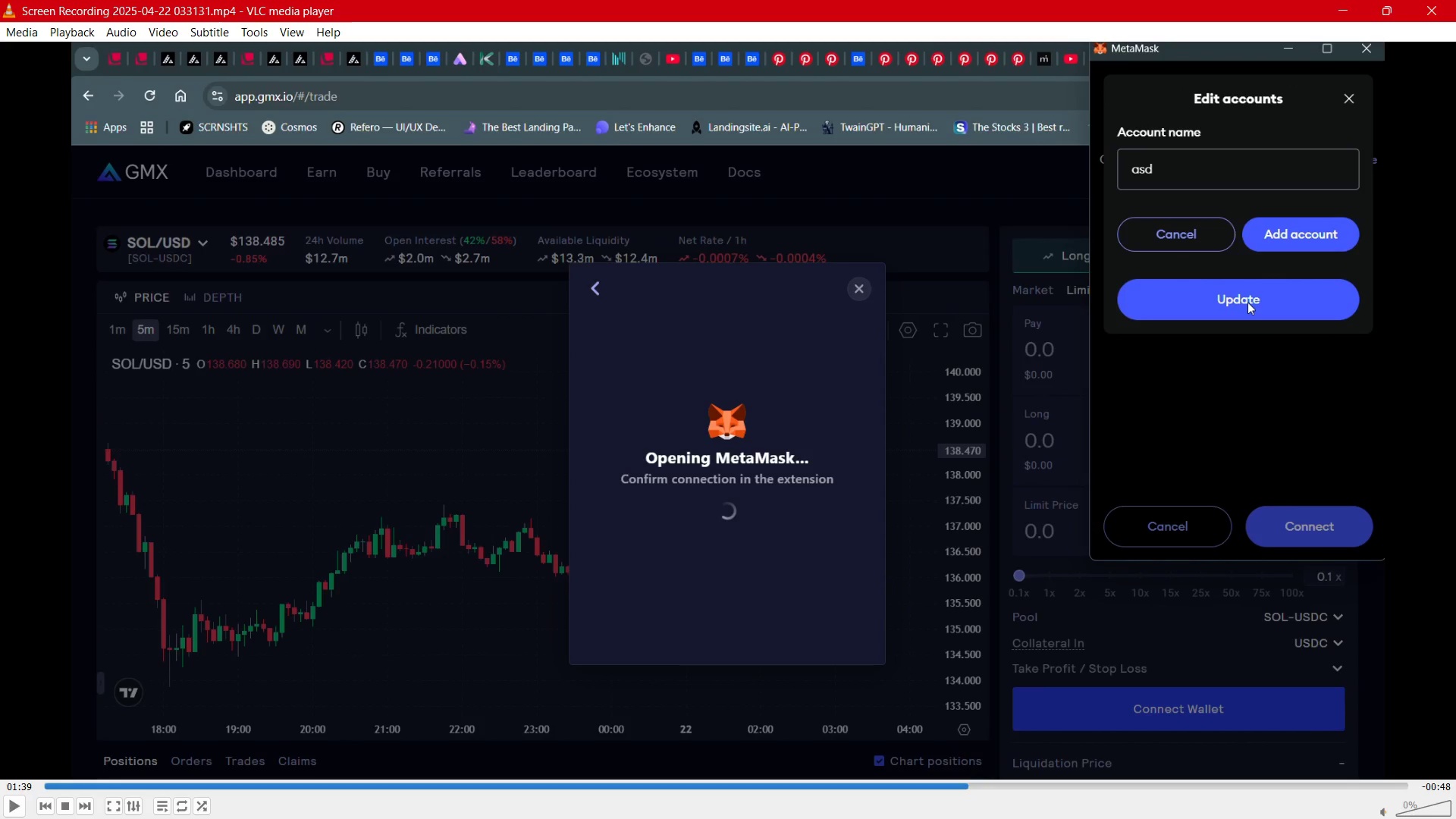 
key(Alt+Tab)
 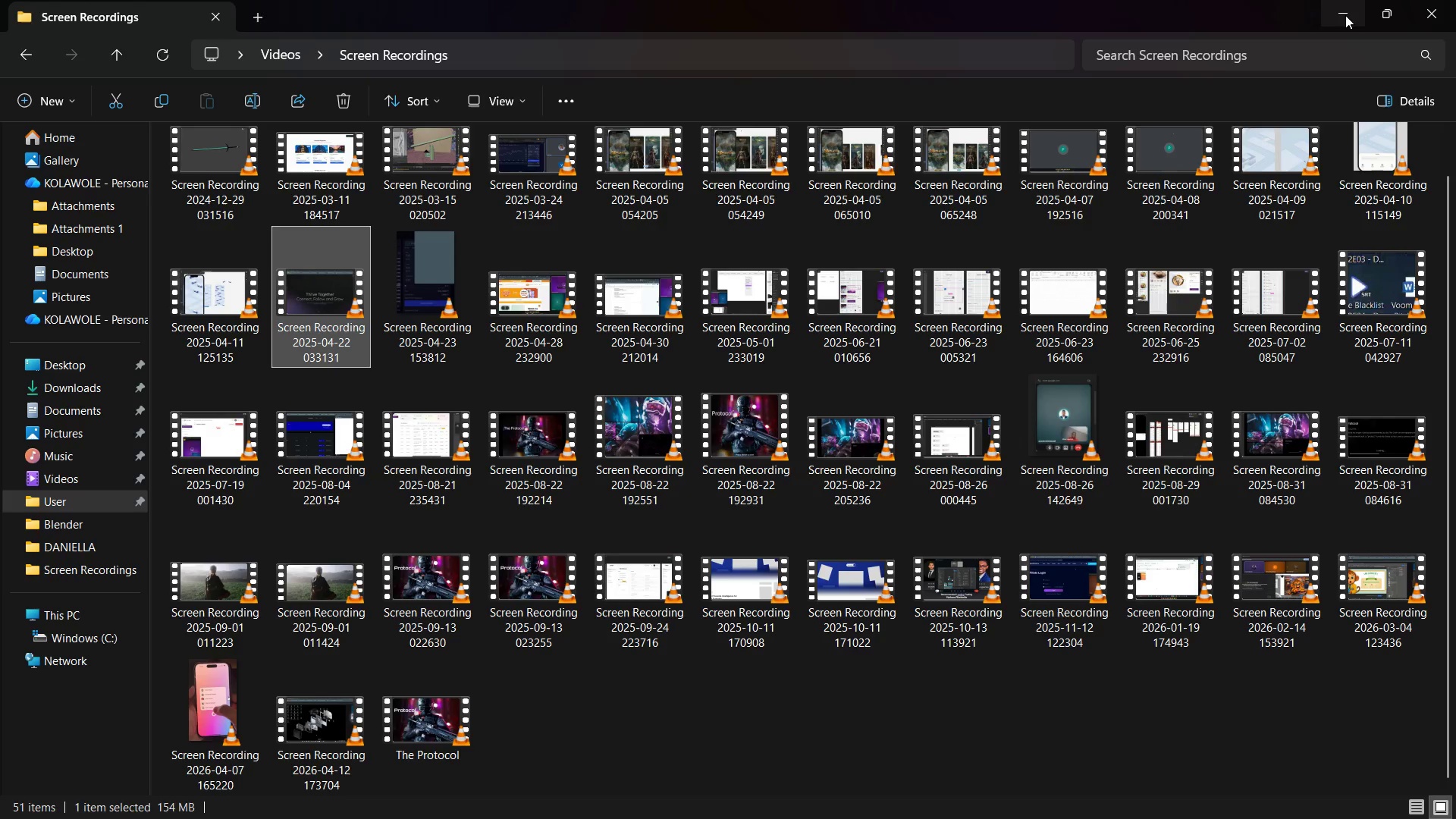 
wait(20.01)
 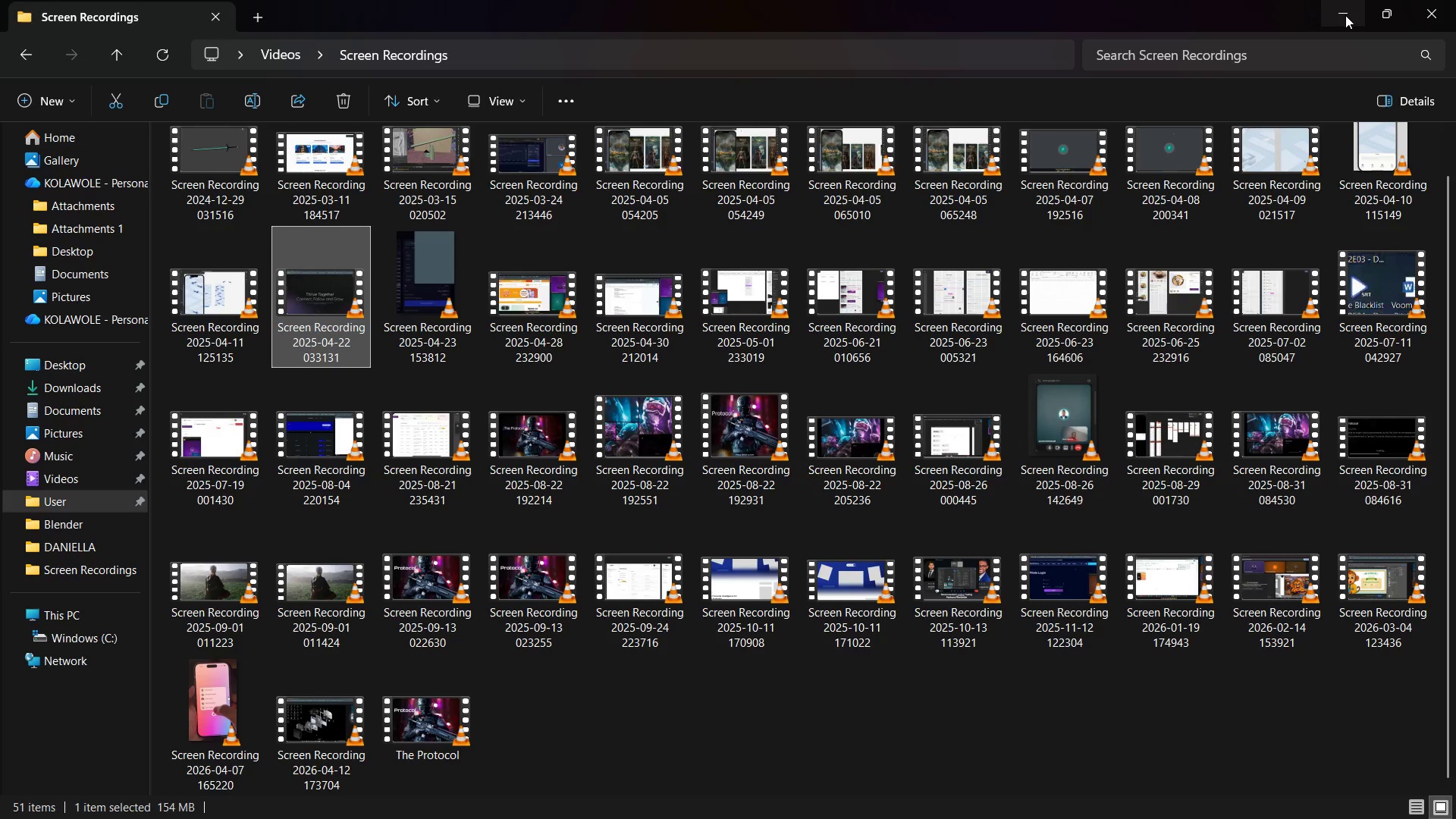 
mouse_move([1122, 475])
 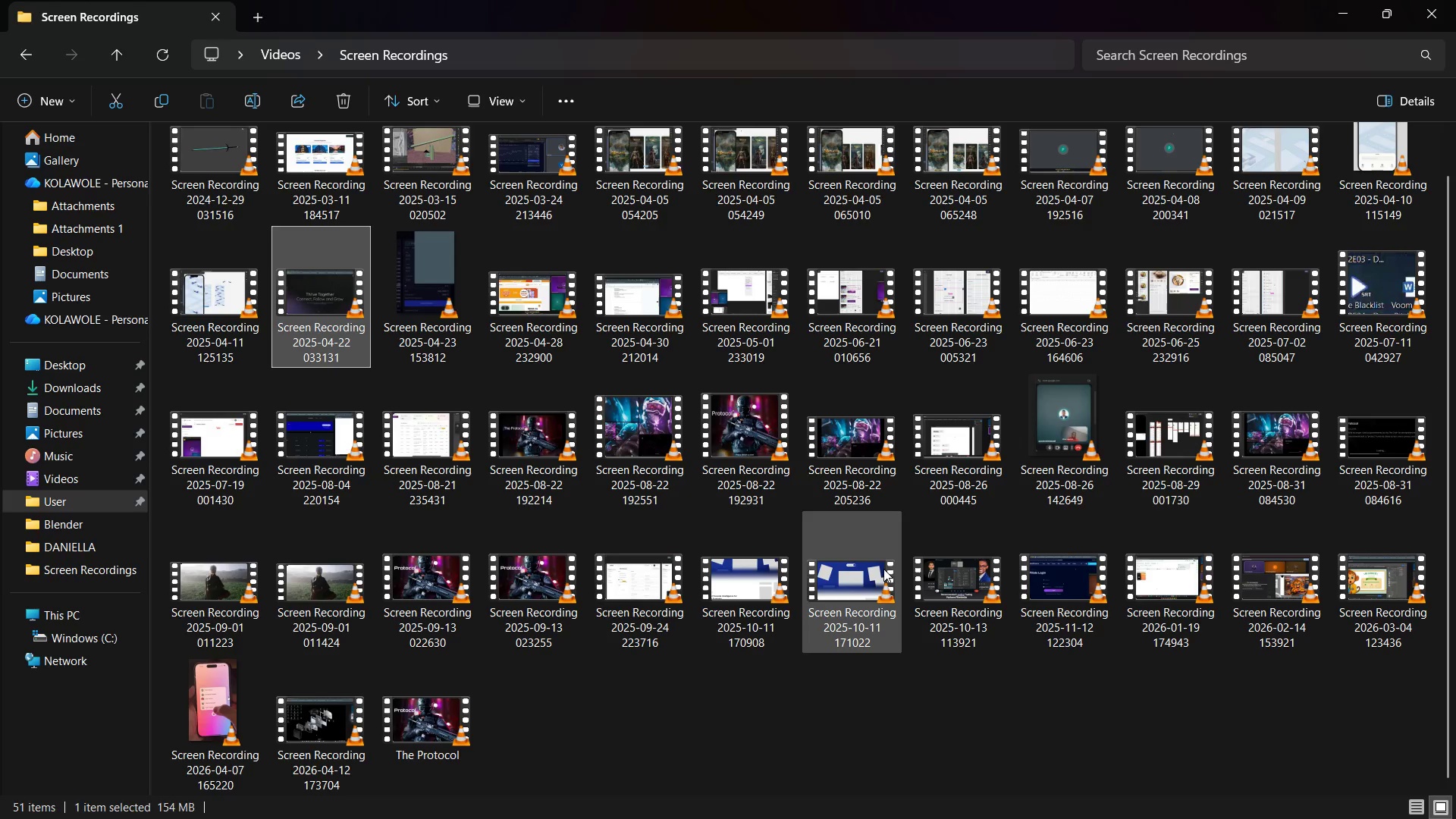 
wait(5.58)
 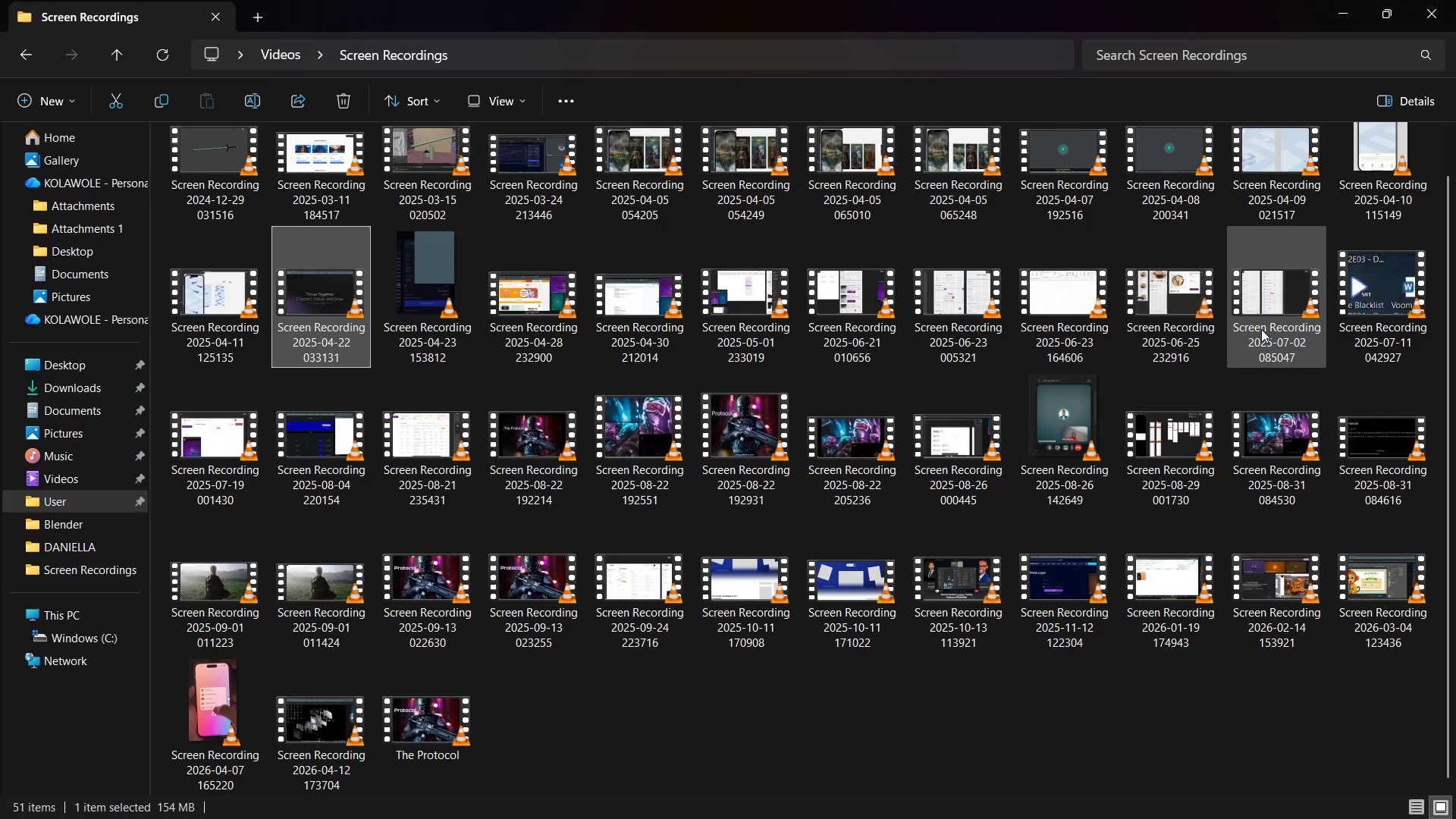 
double_click([954, 576])
 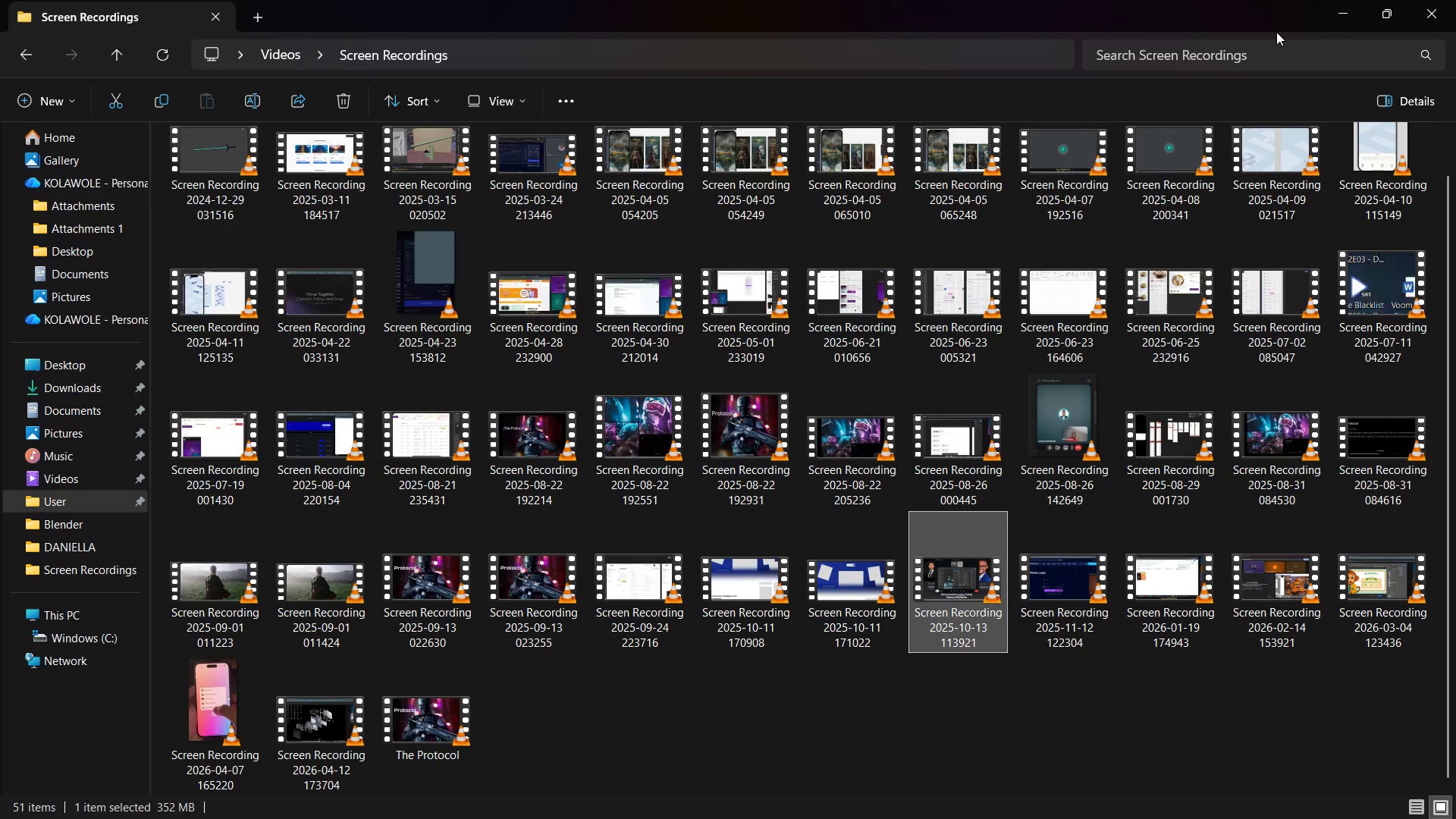 
wait(11.23)
 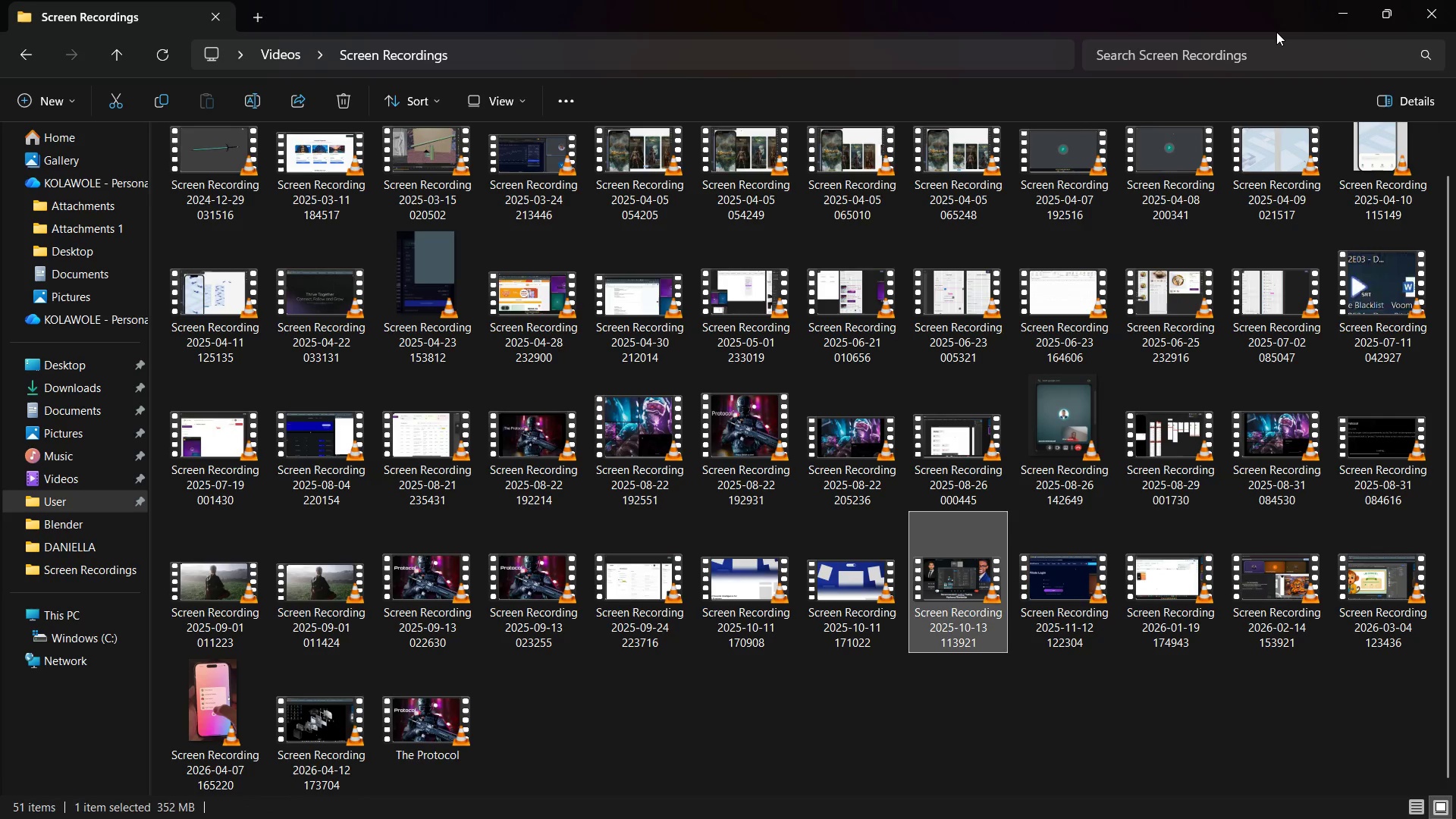 
double_click([965, 568])
 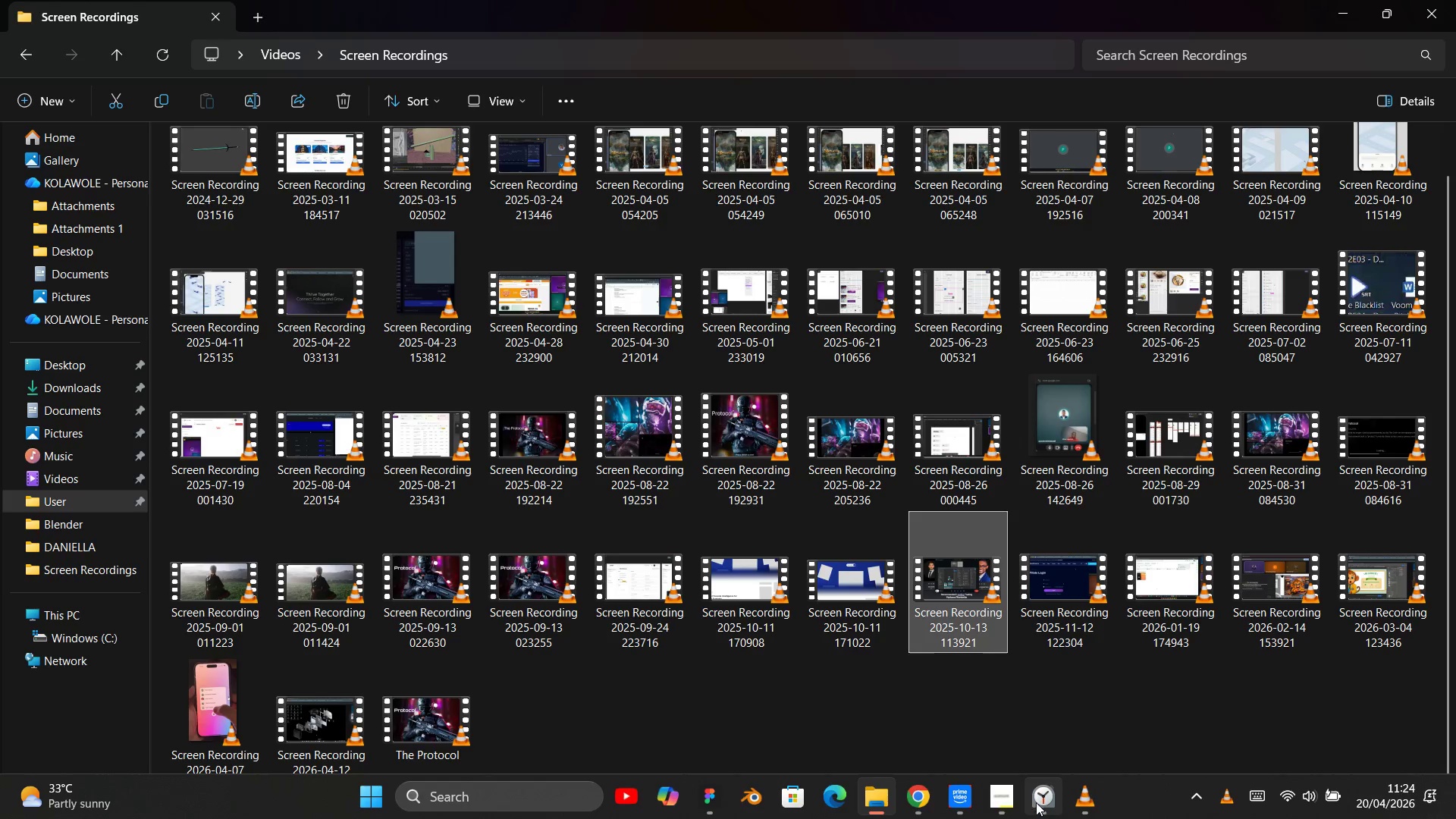 
left_click([1078, 788])
 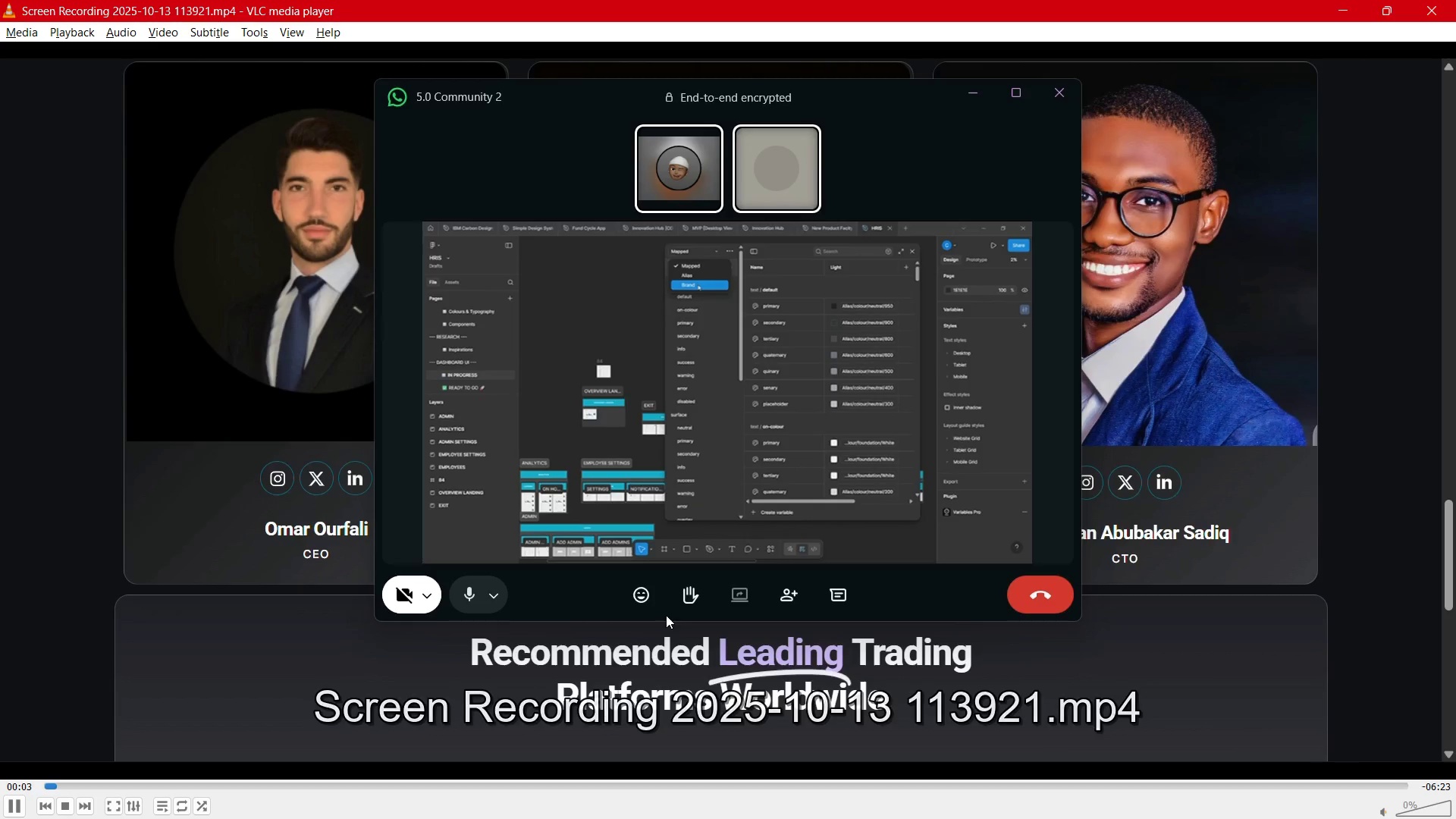 
scroll: coordinate [924, 609], scroll_direction: up, amount: 8.0
 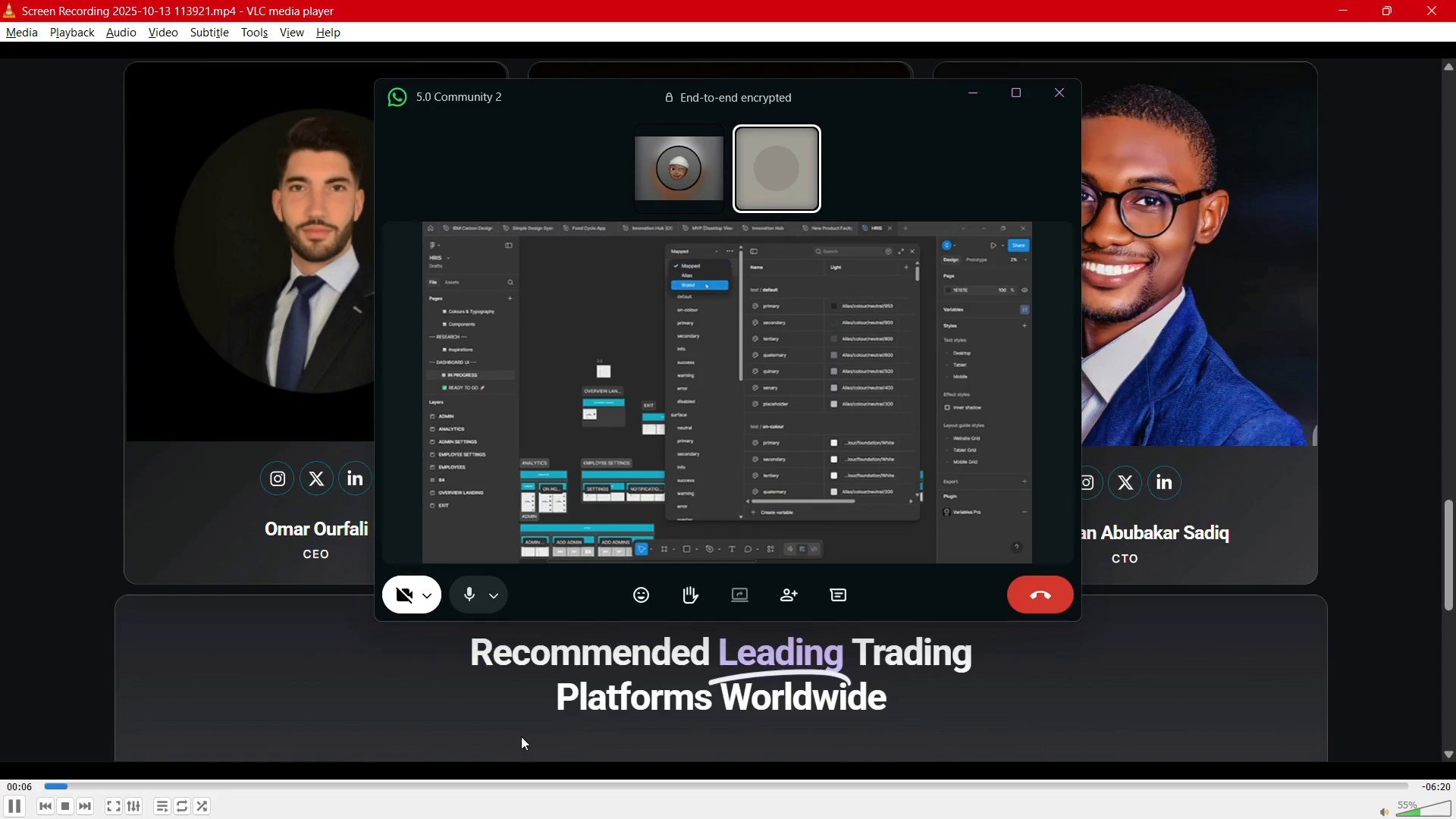 
left_click([494, 781])
 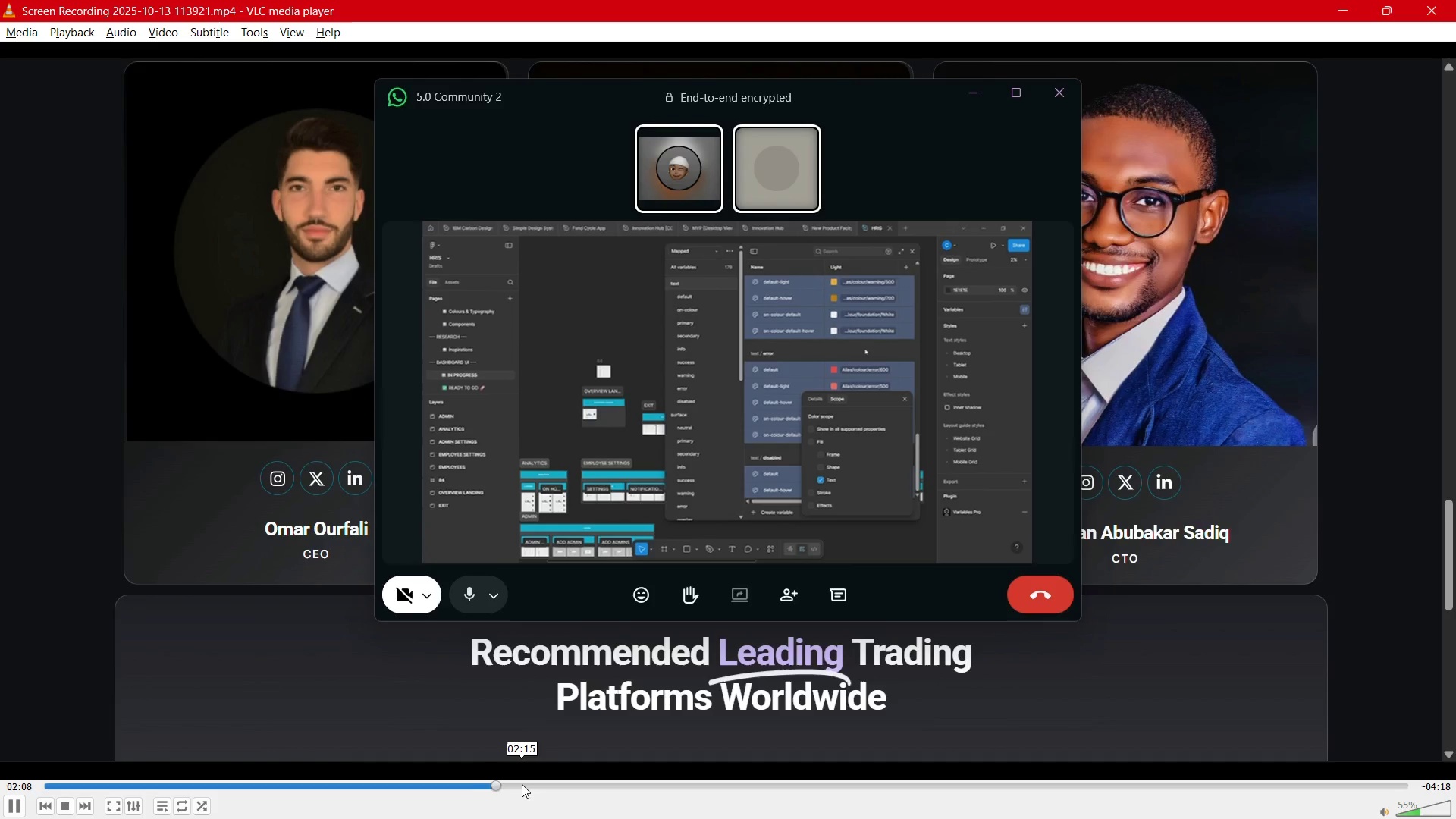 
left_click([522, 784])
 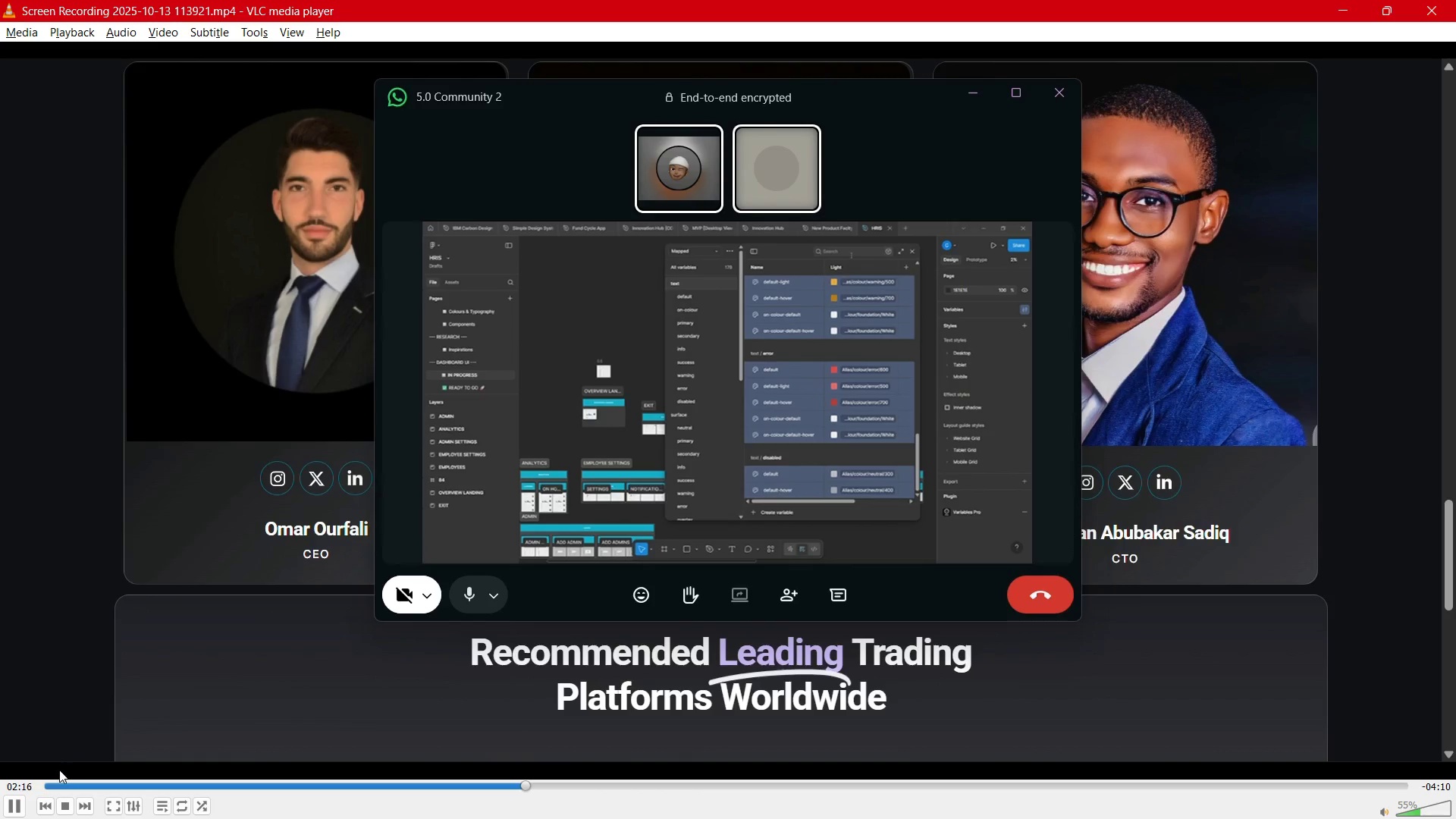 
left_click([20, 805])
 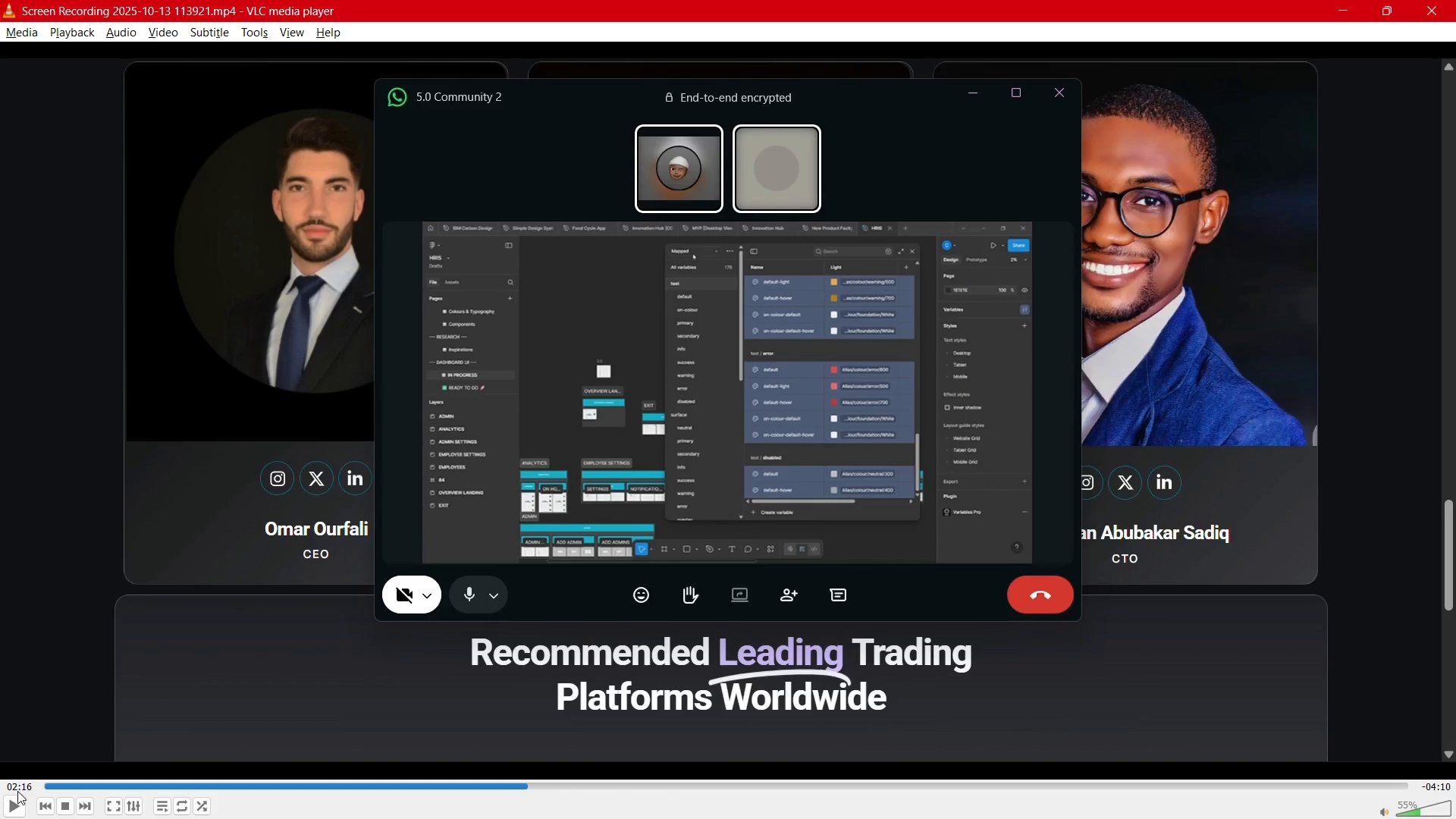 
wait(62.2)
 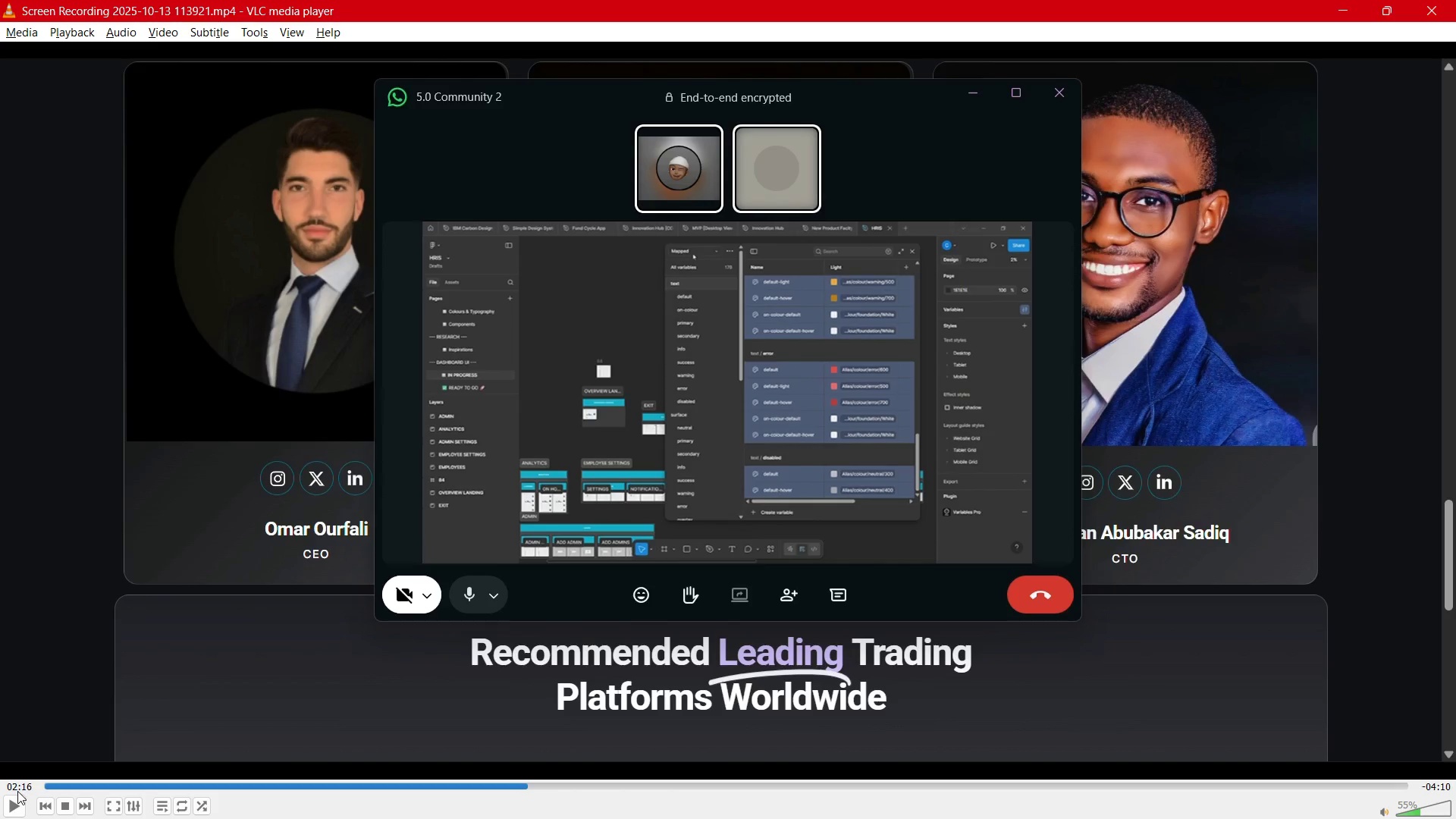 
key(Alt+AltLeft)
 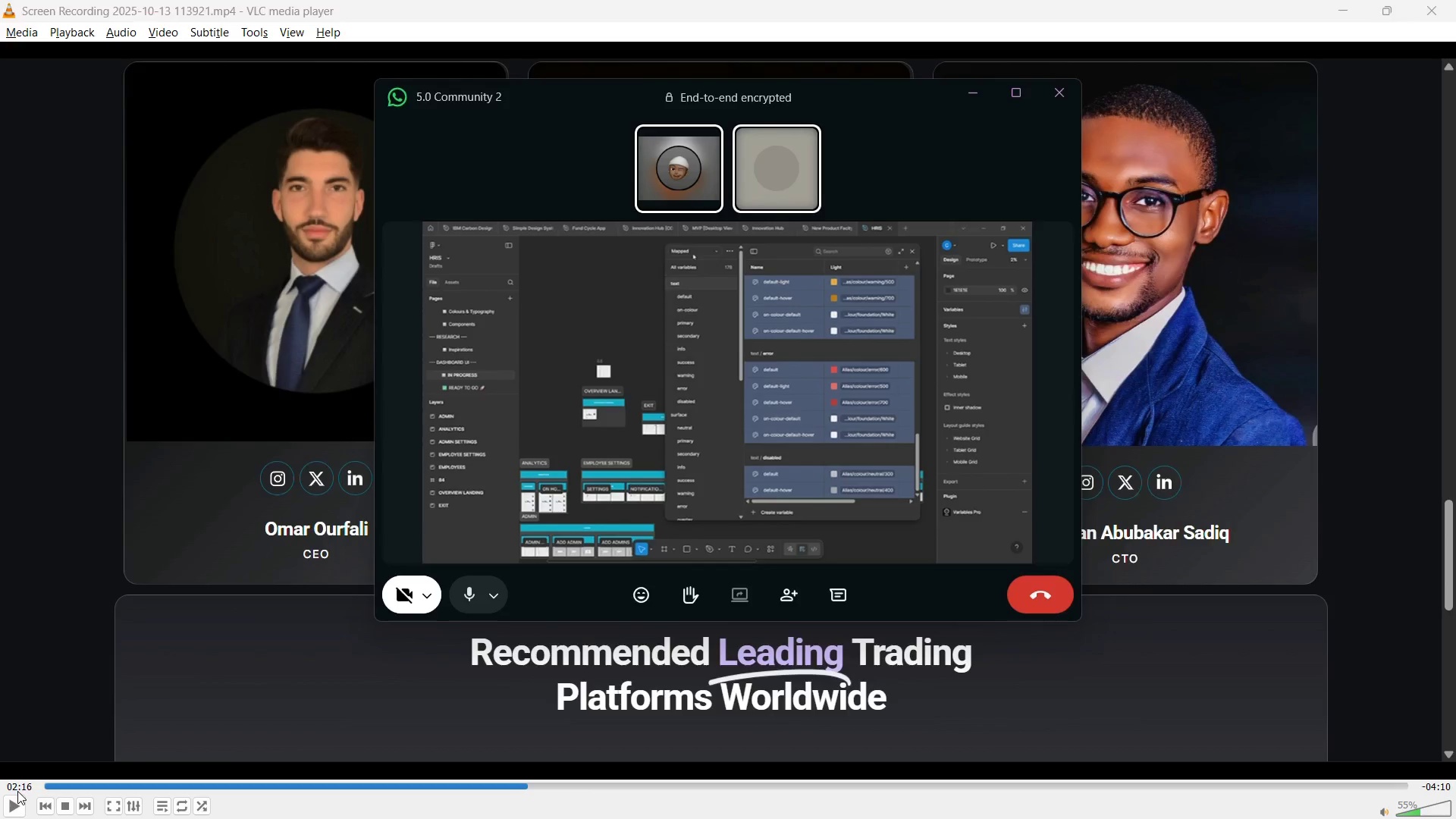 
key(Alt+Tab)
 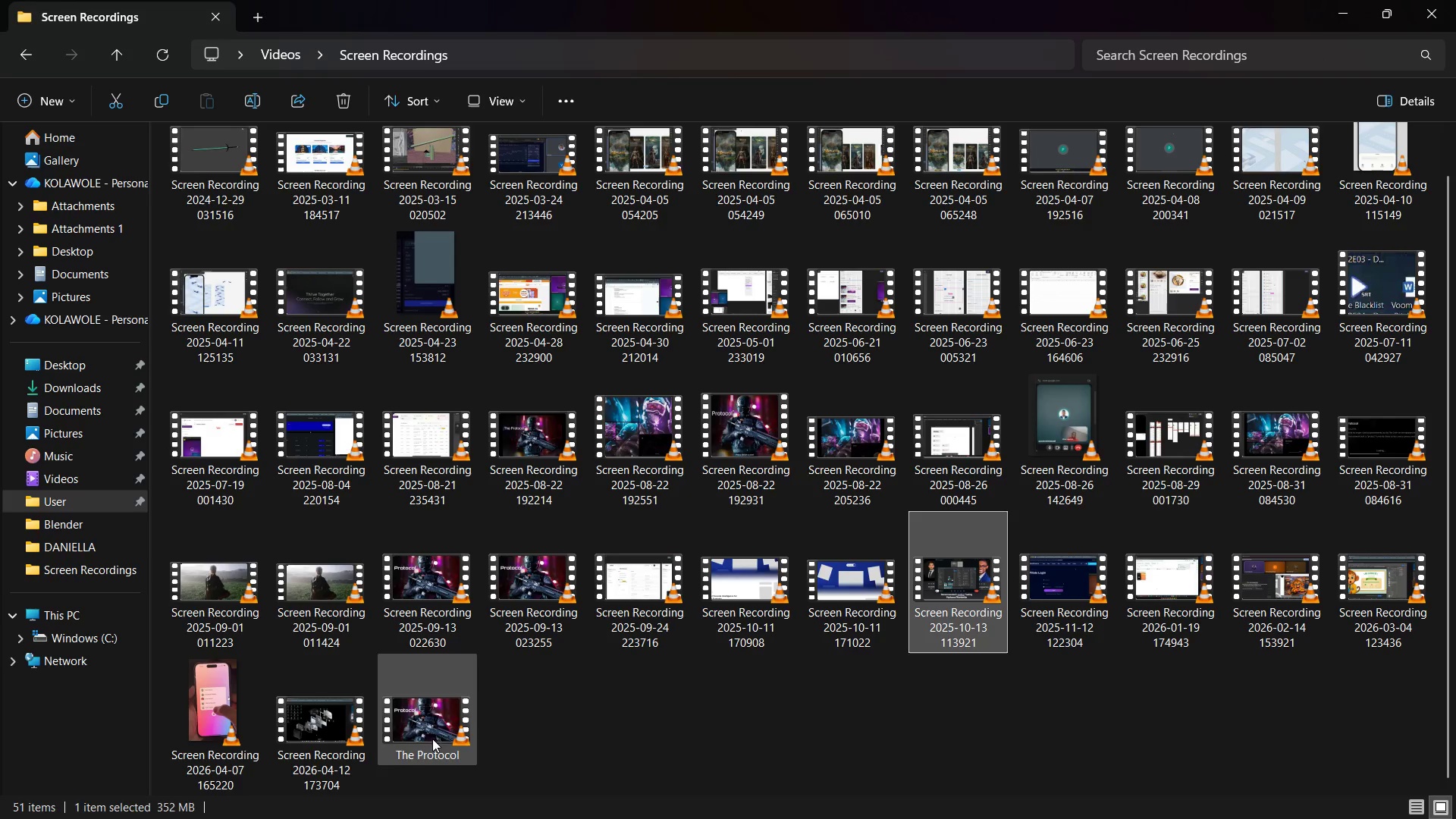 
hold_key(key=AltLeft, duration=0.75)
 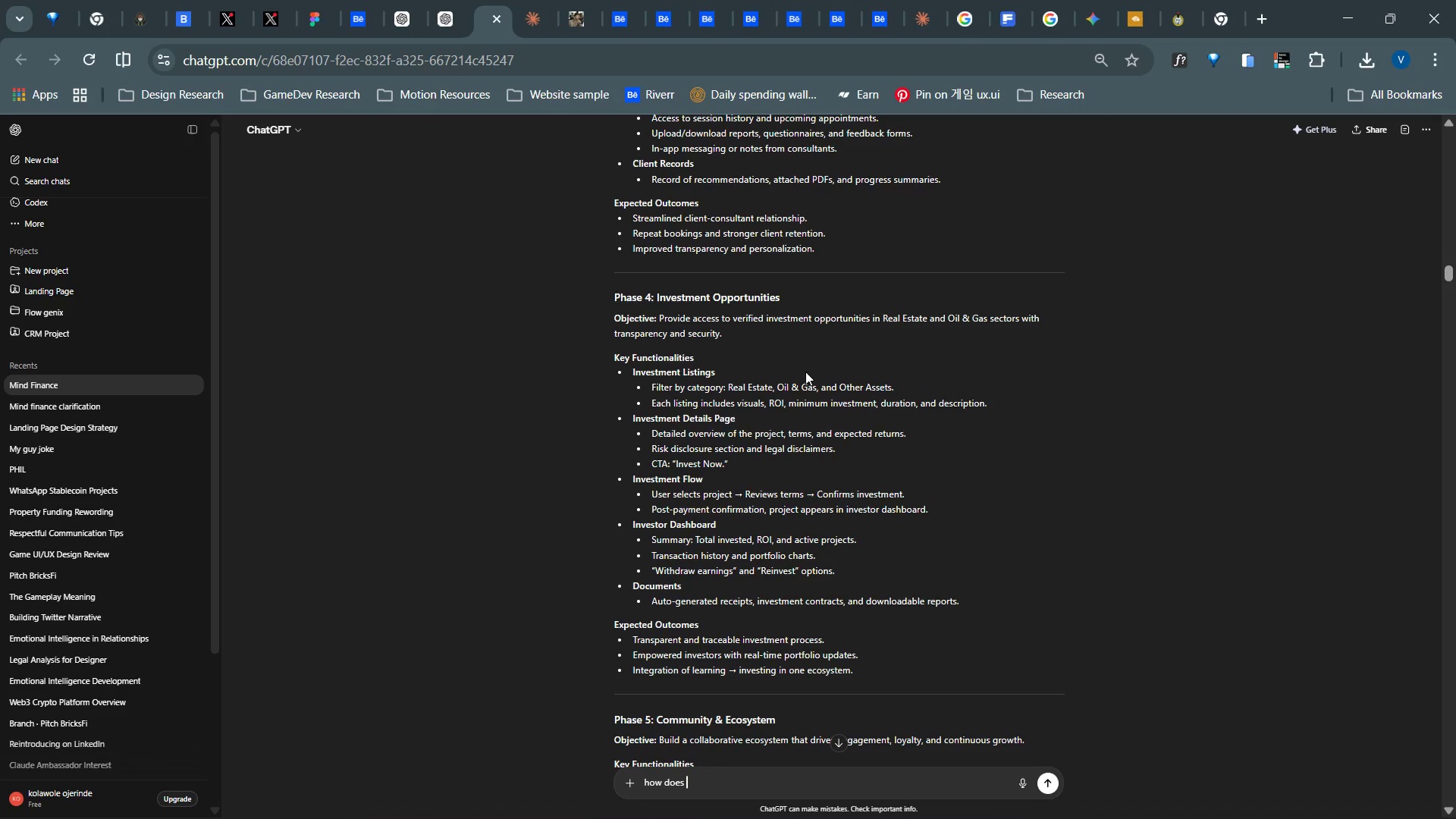 
key(Tab)
key(Tab)
type(the investing th)
key(Backspace)
key(Backspace)
type(in the oil & gas work)
 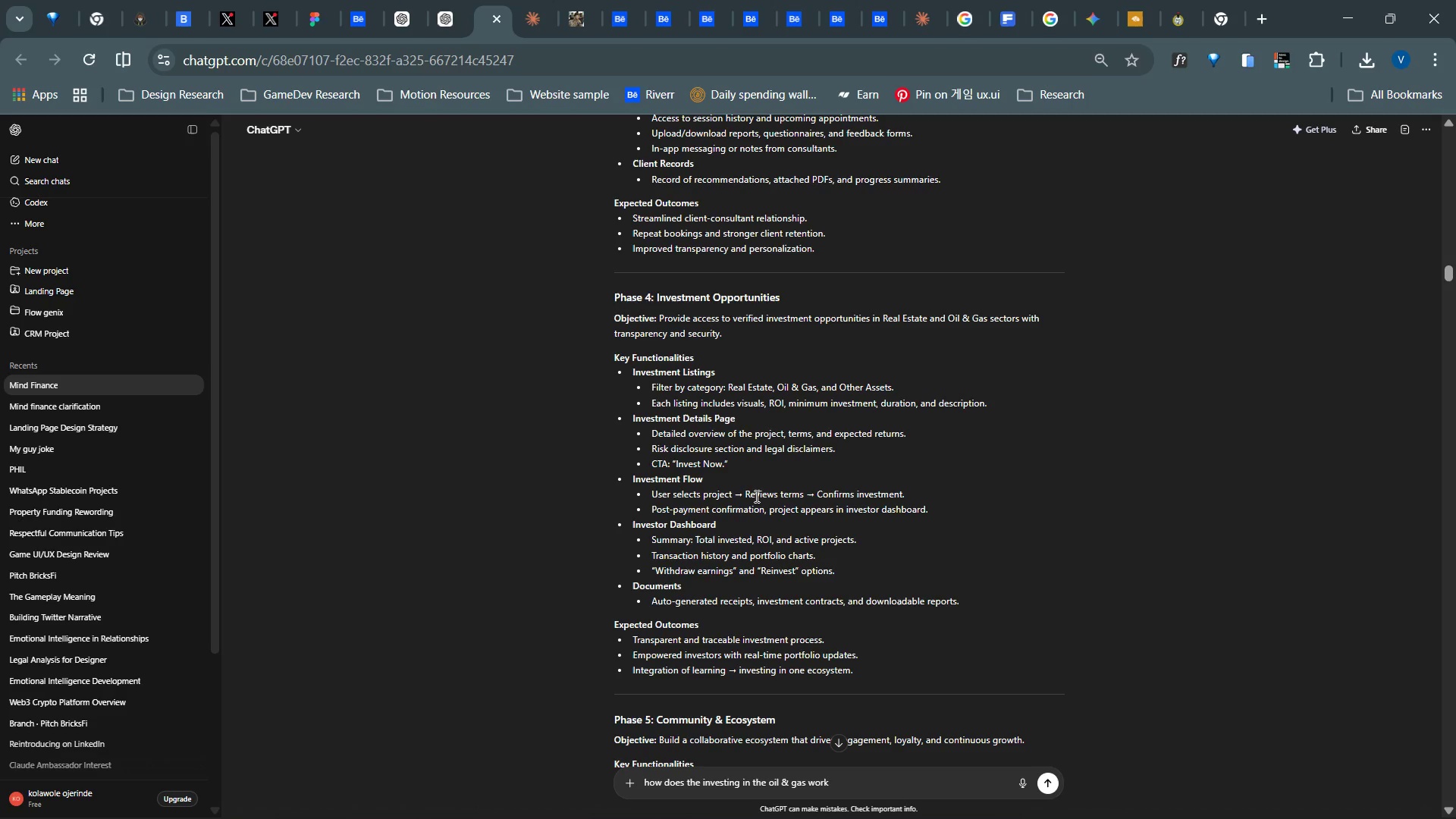 
key(Enter)
 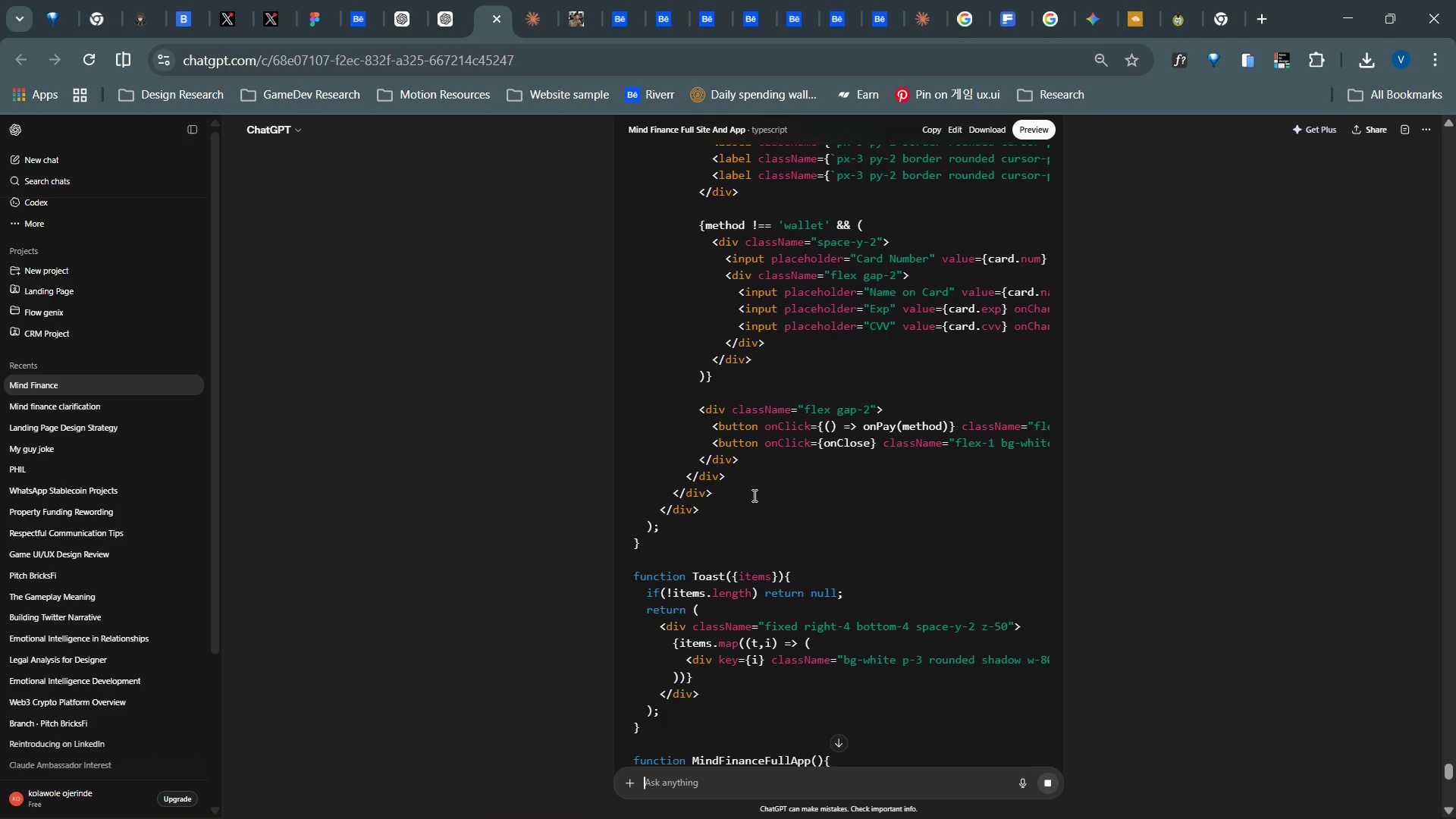 
wait(6.3)
 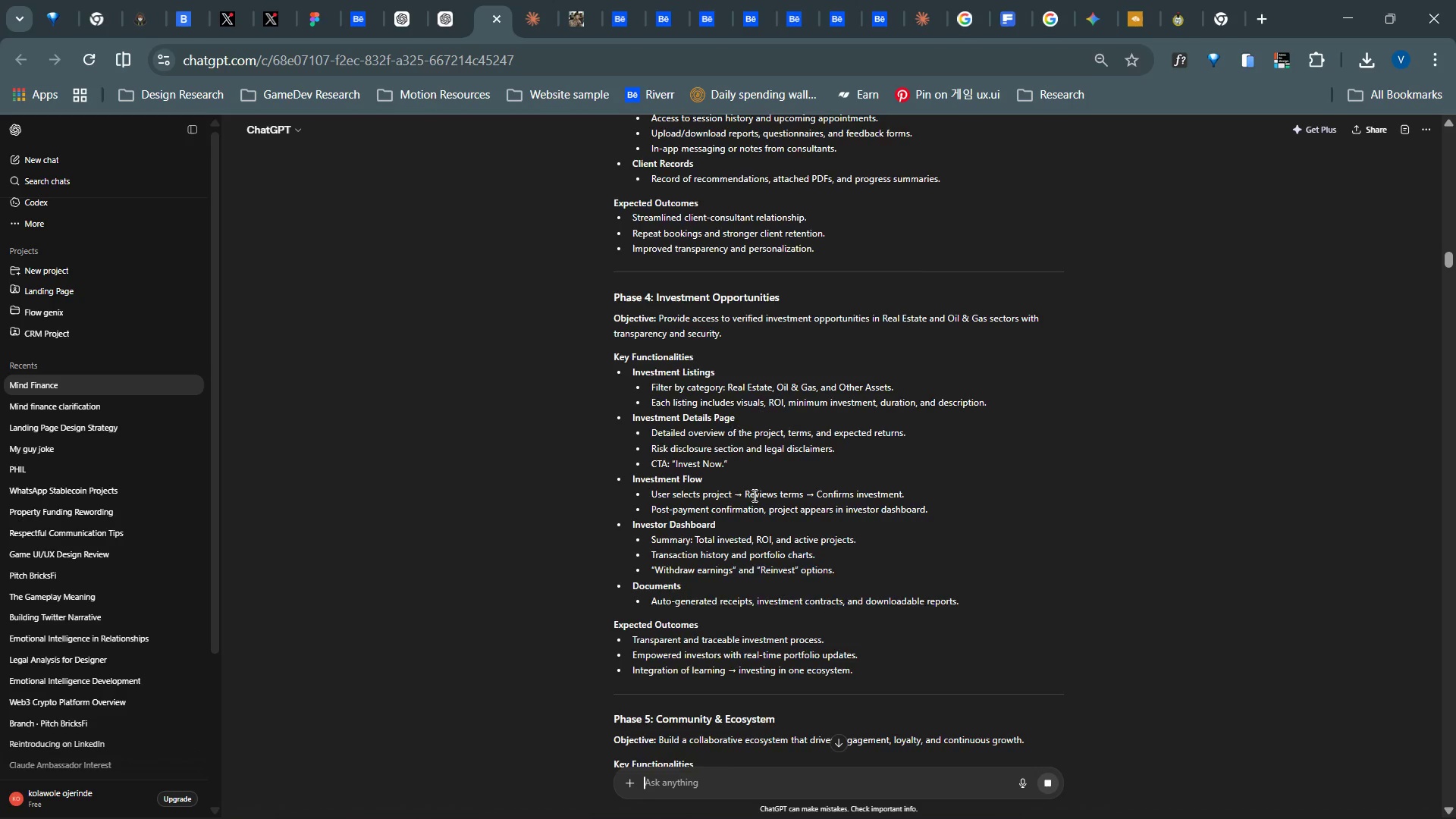 
scroll: coordinate [861, 450], scroll_direction: down, amount: 63.0
 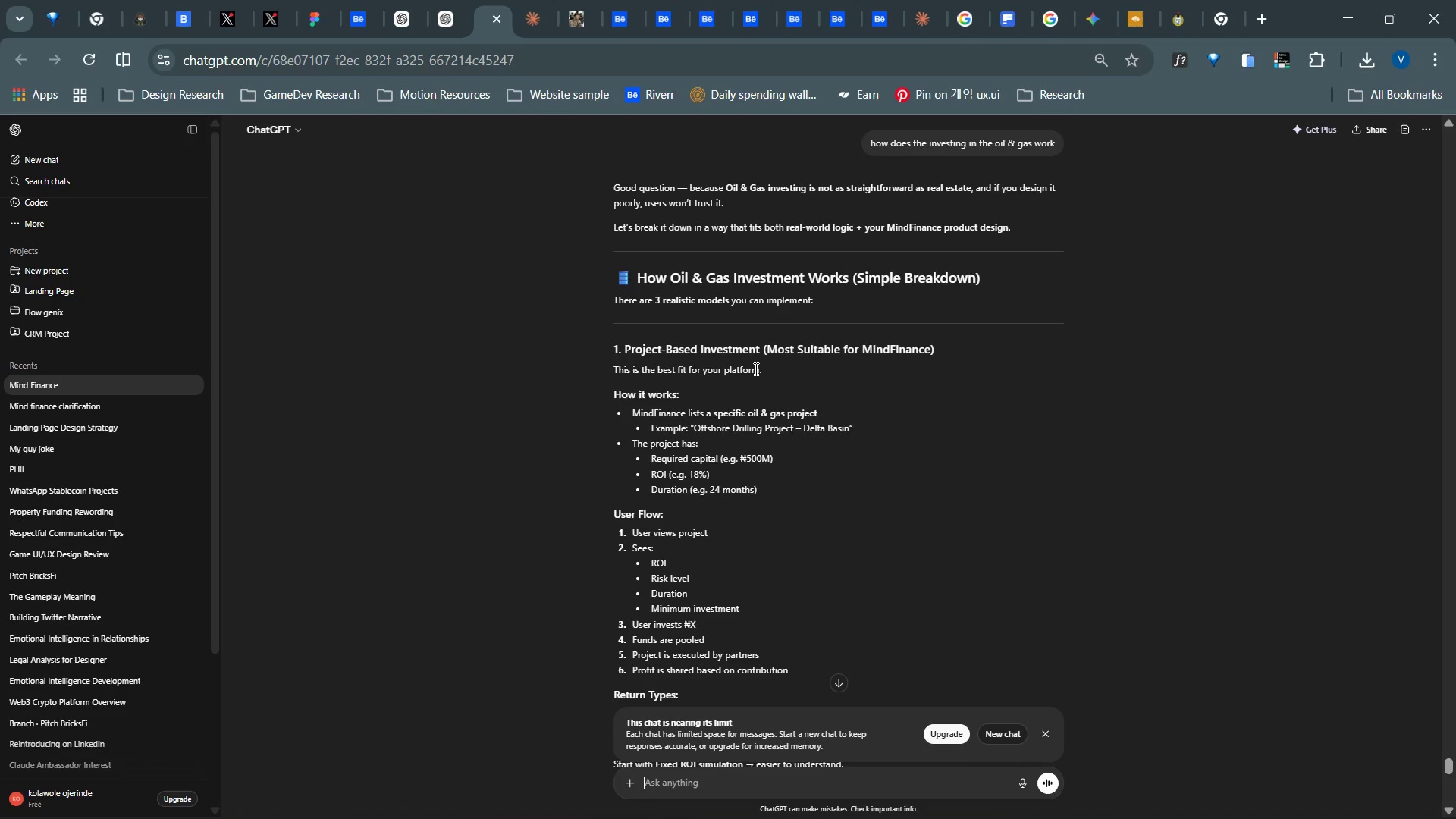 
wait(52.32)
 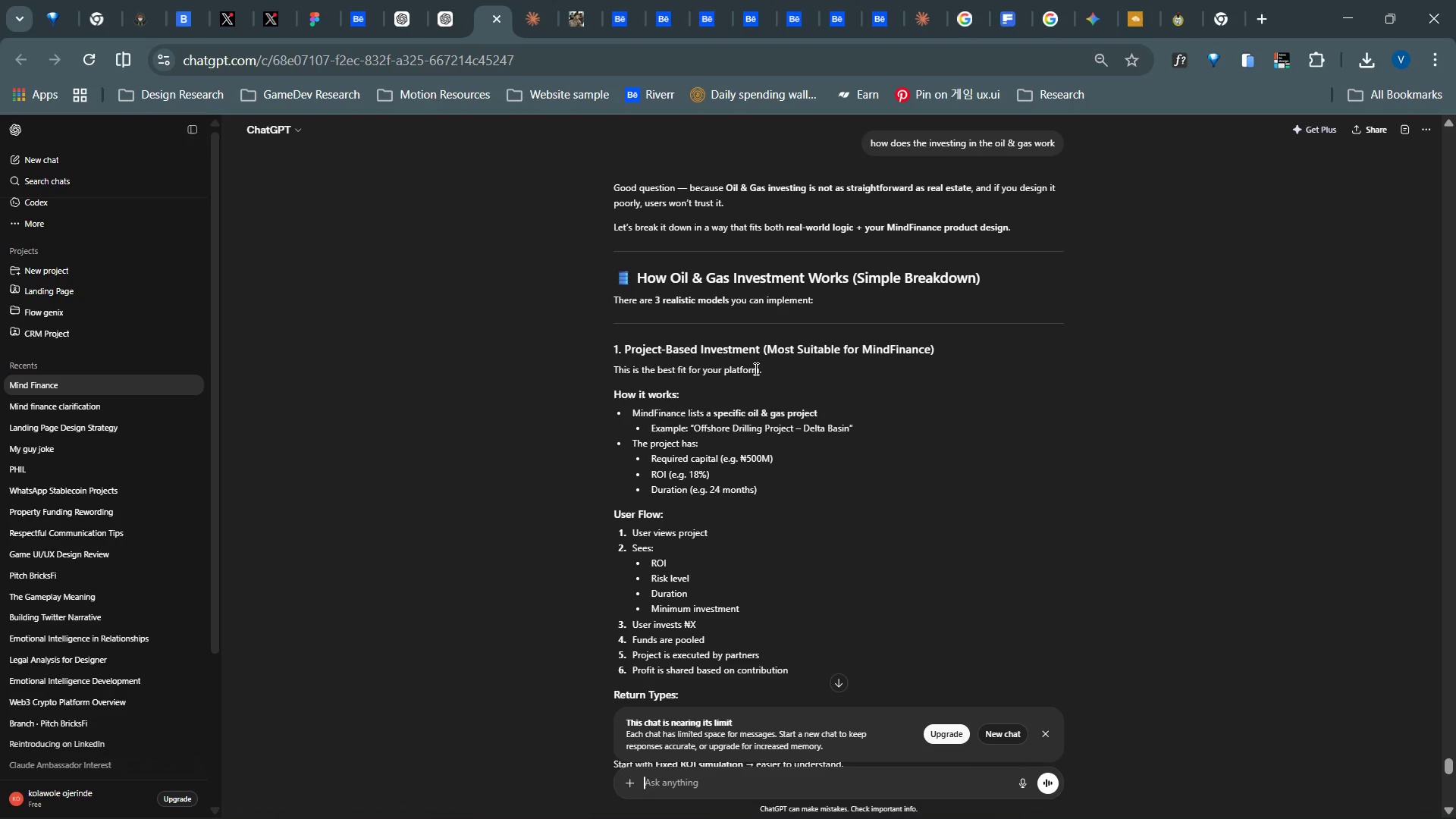 
left_click([1043, 734])
 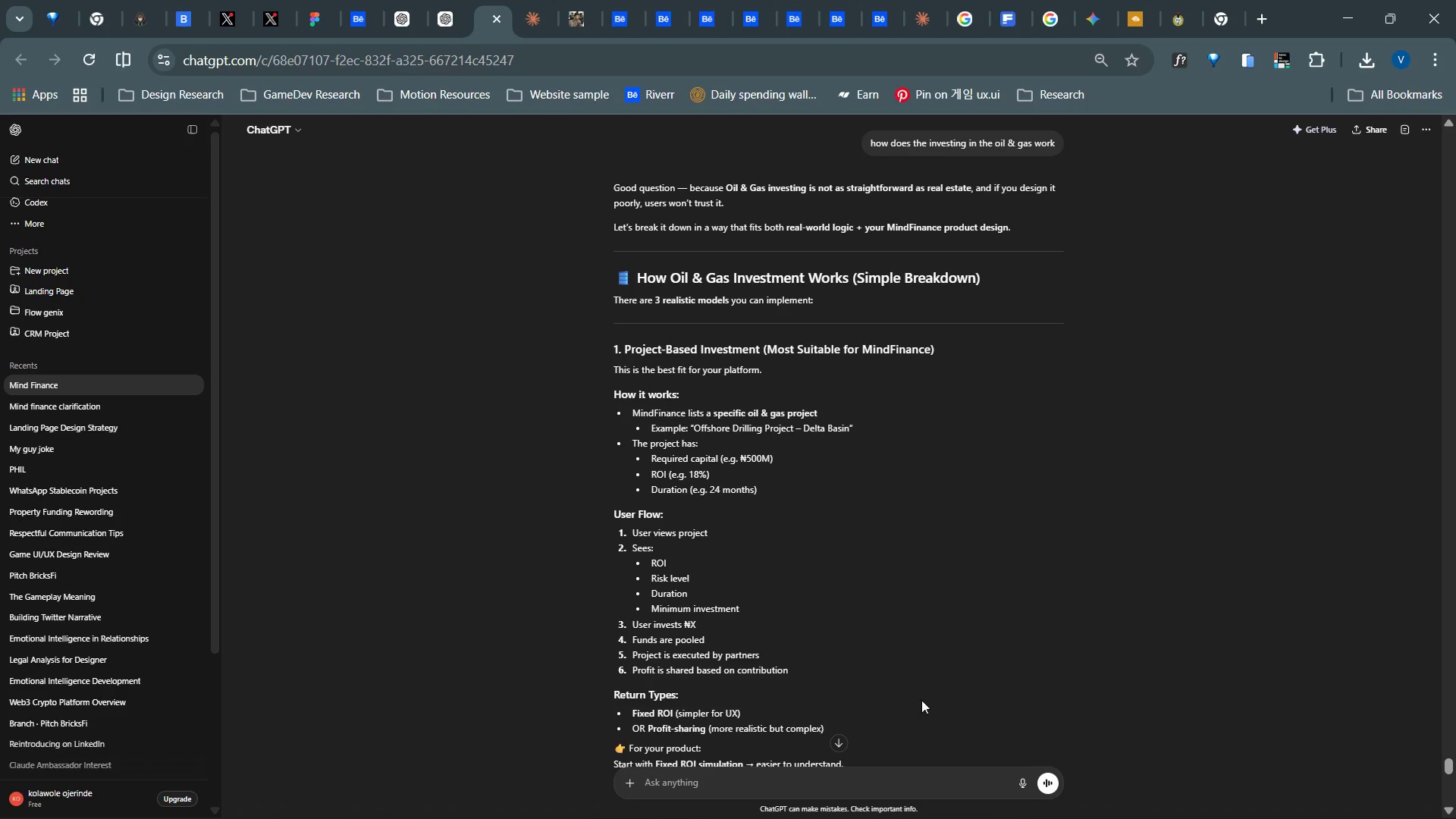 
scroll: coordinate [653, 537], scroll_direction: down, amount: 3.0
 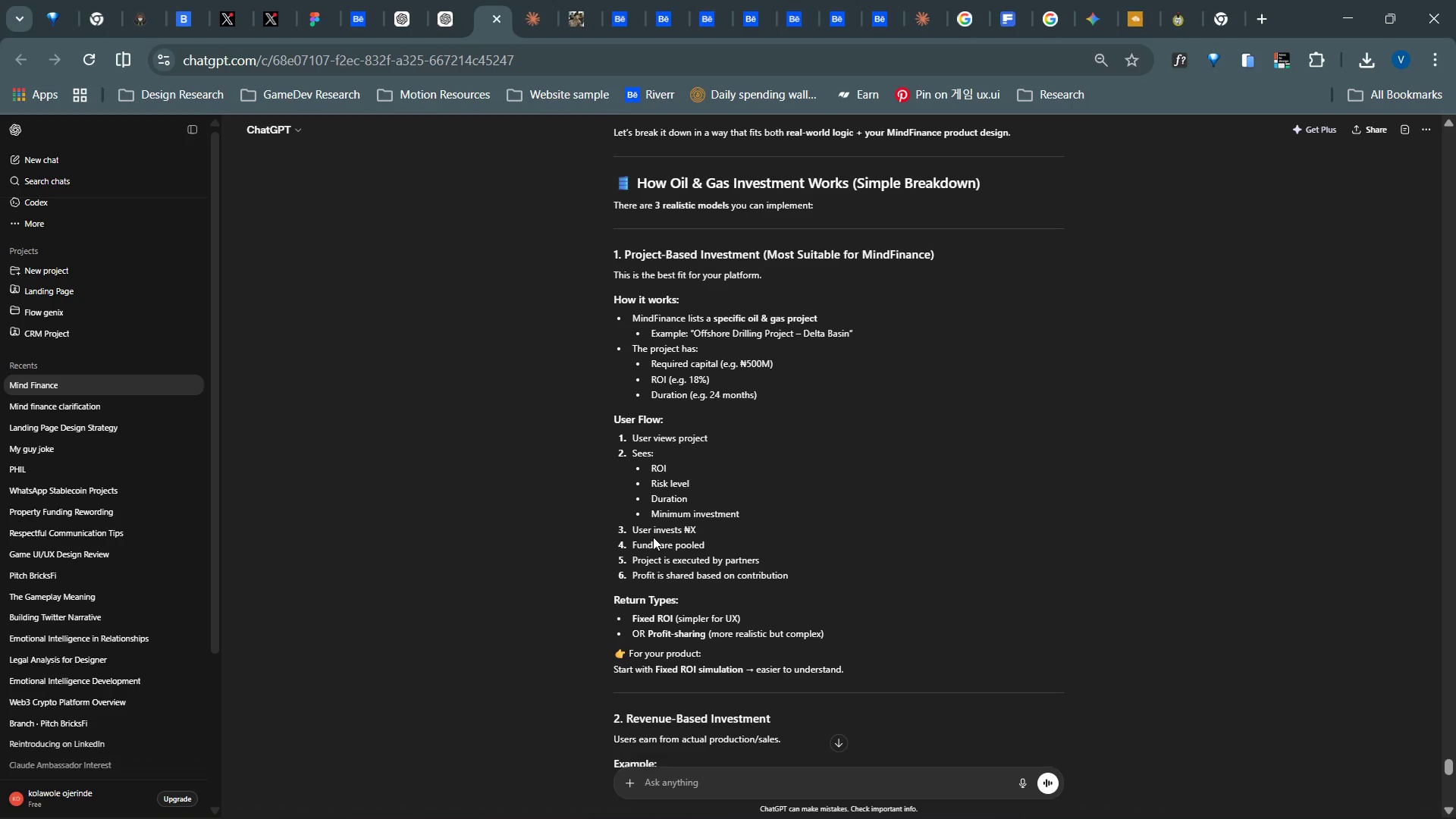 
scroll: coordinate [653, 537], scroll_direction: up, amount: 5.0
 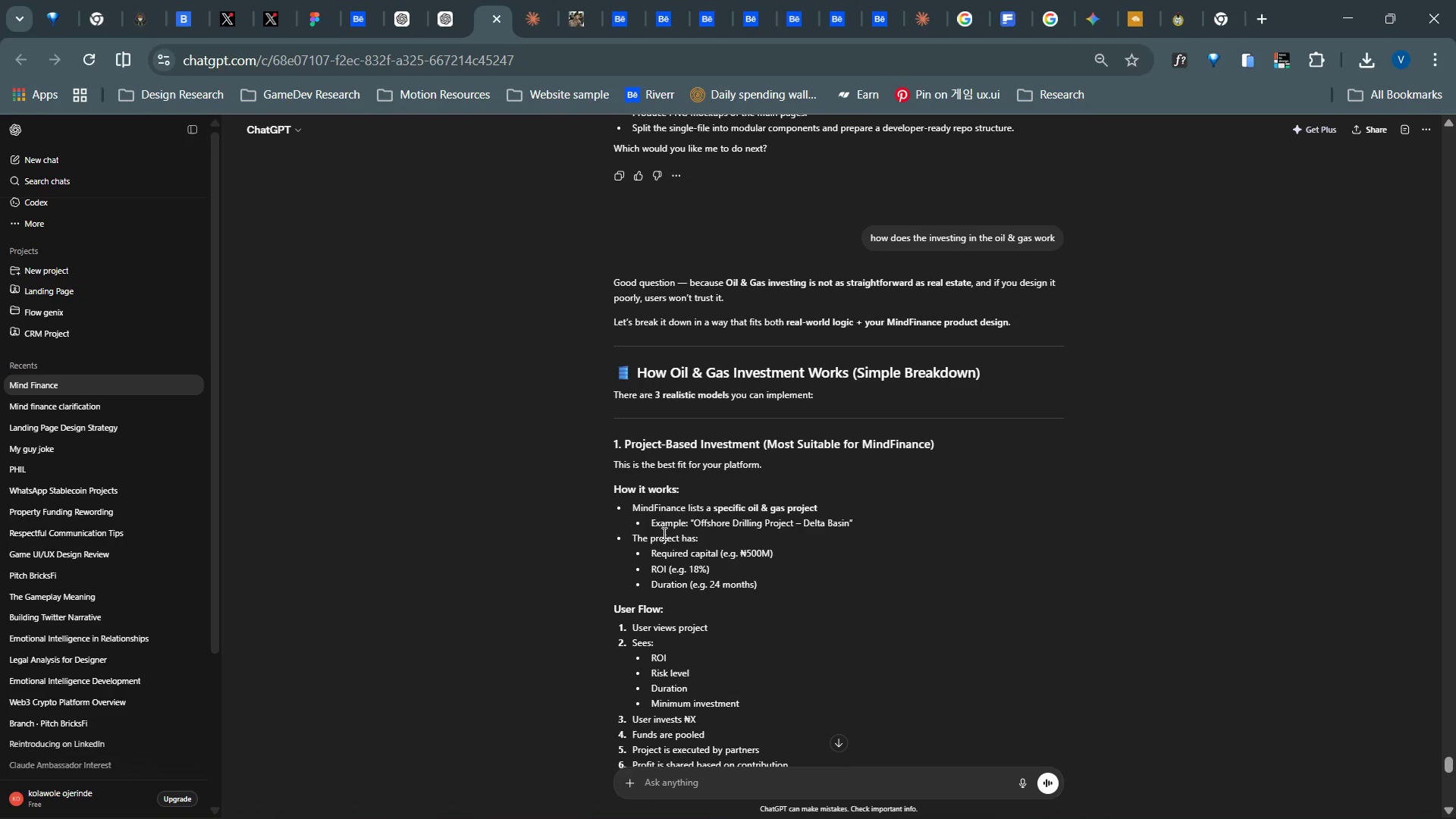 
scroll: coordinate [666, 535], scroll_direction: down, amount: 5.0
 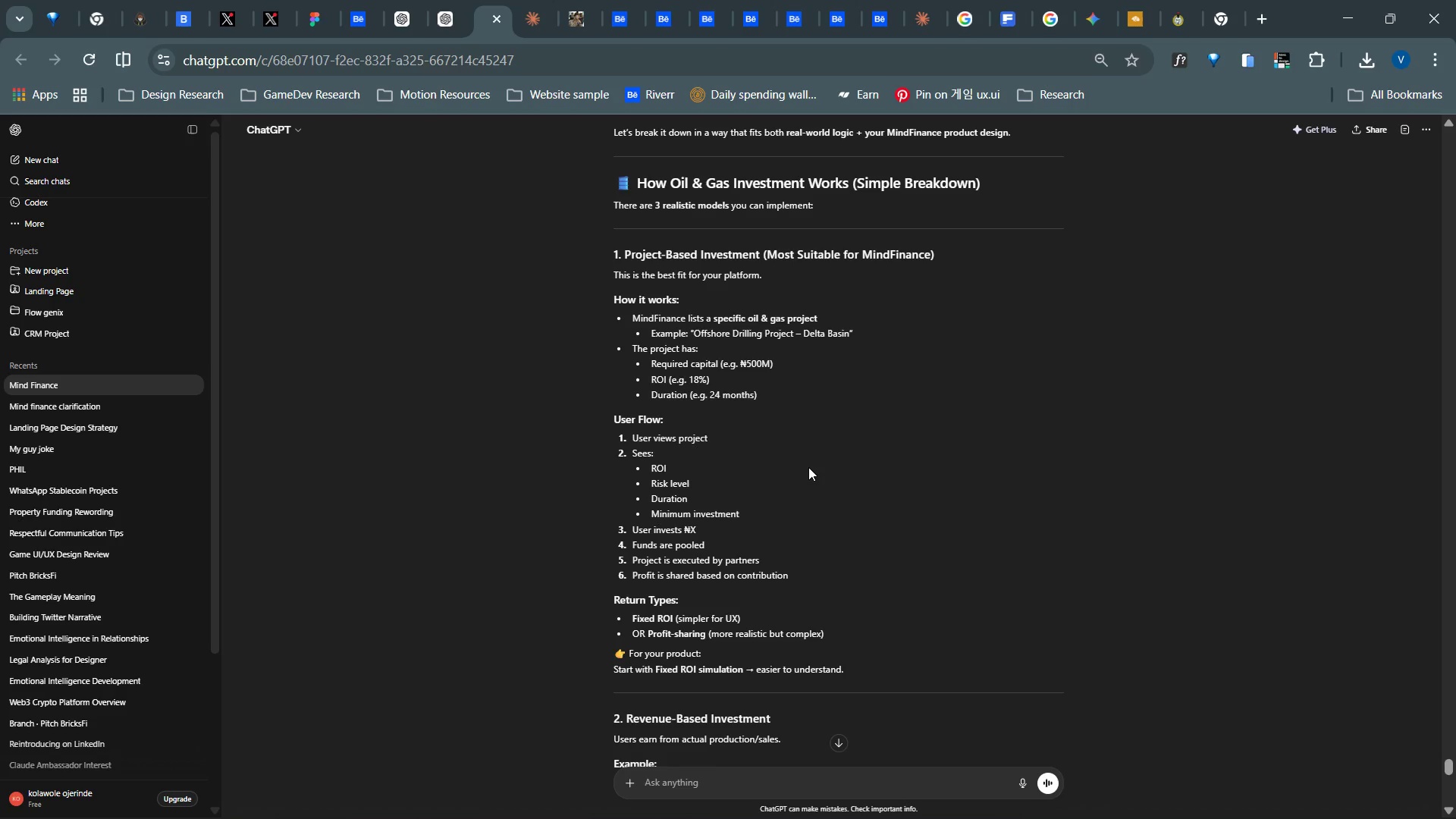 
wait(9.85)
 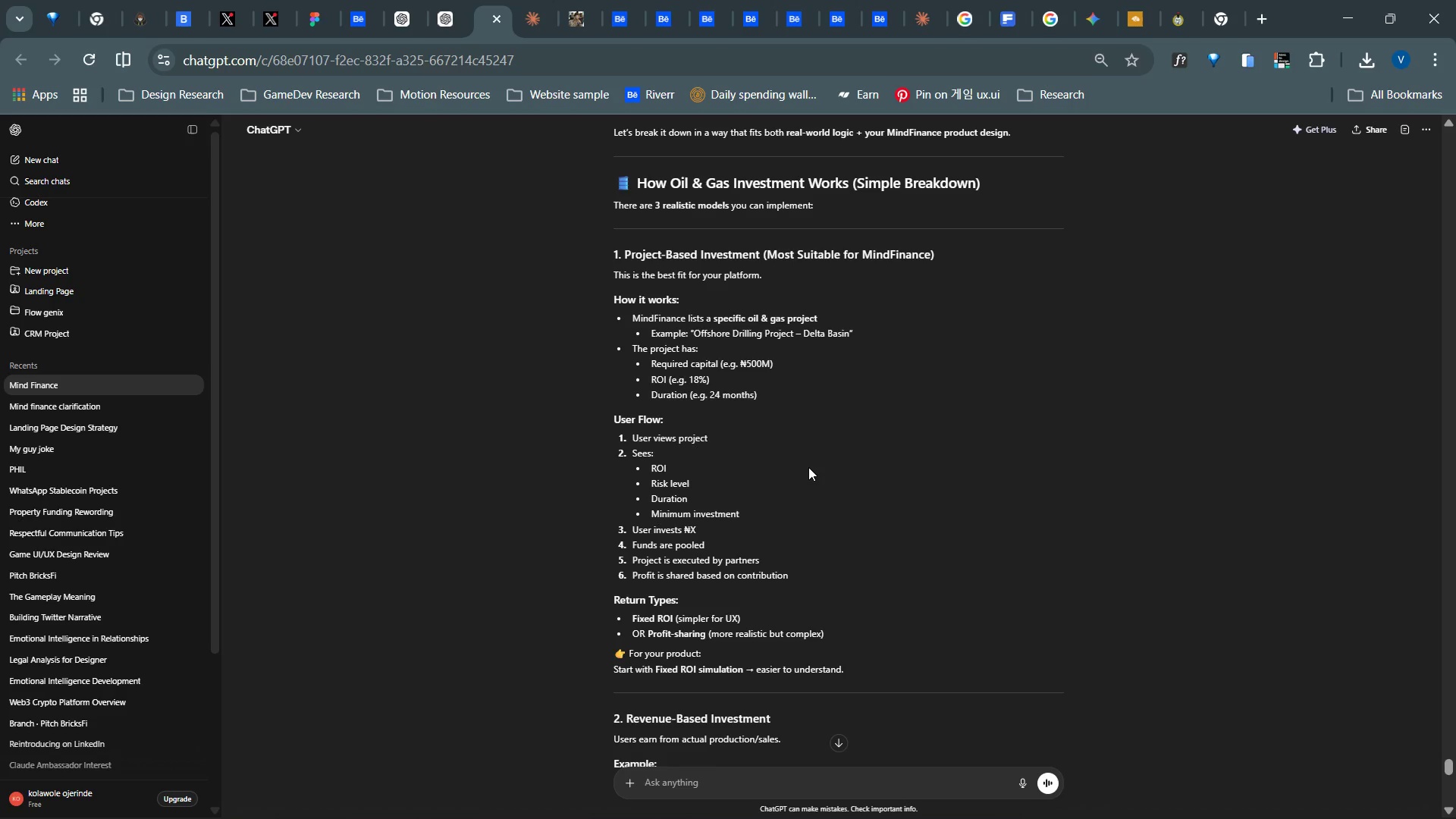 
left_click([521, 27])
 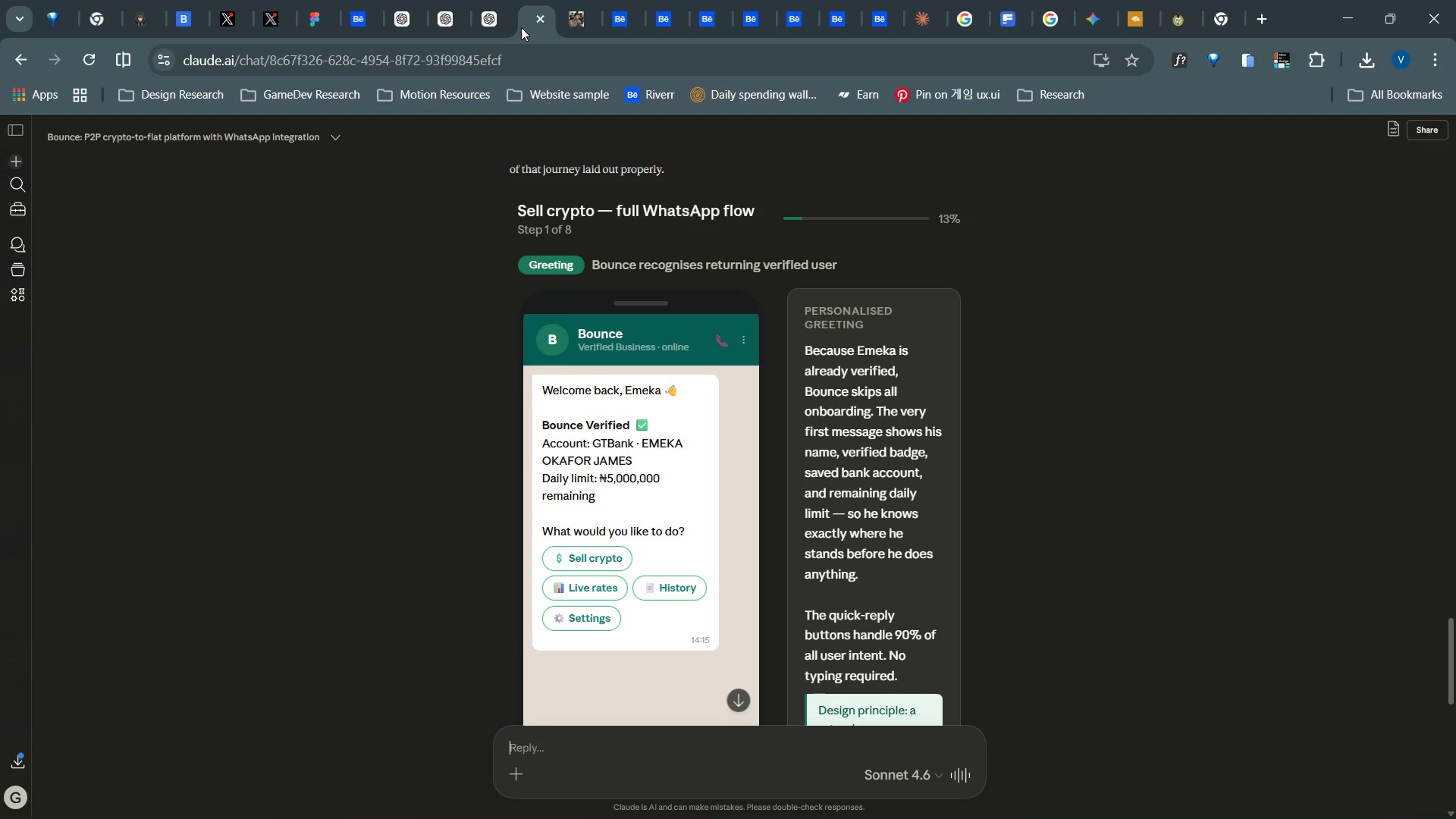 
wait(21.42)
 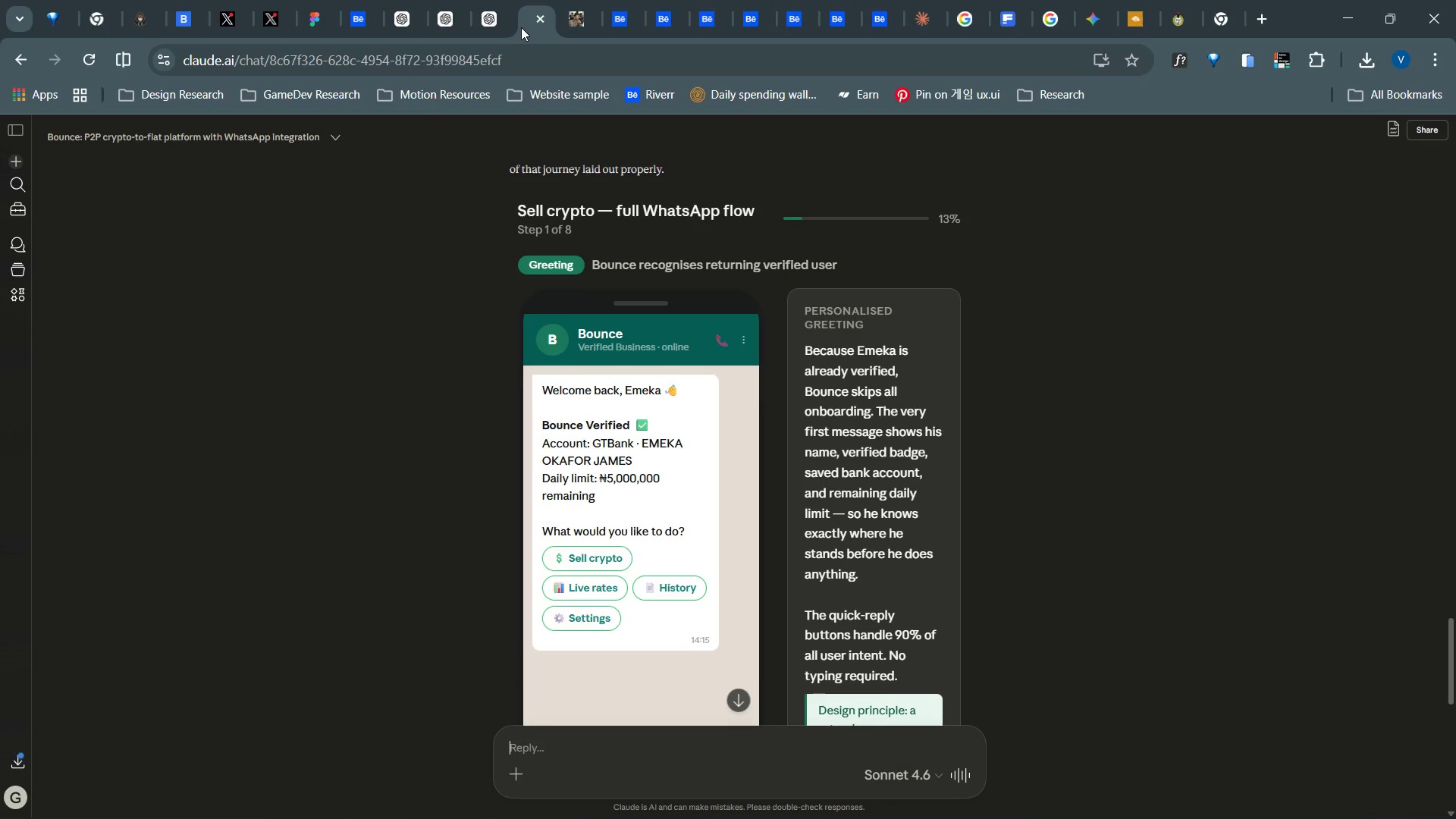 
left_click([479, 0])
 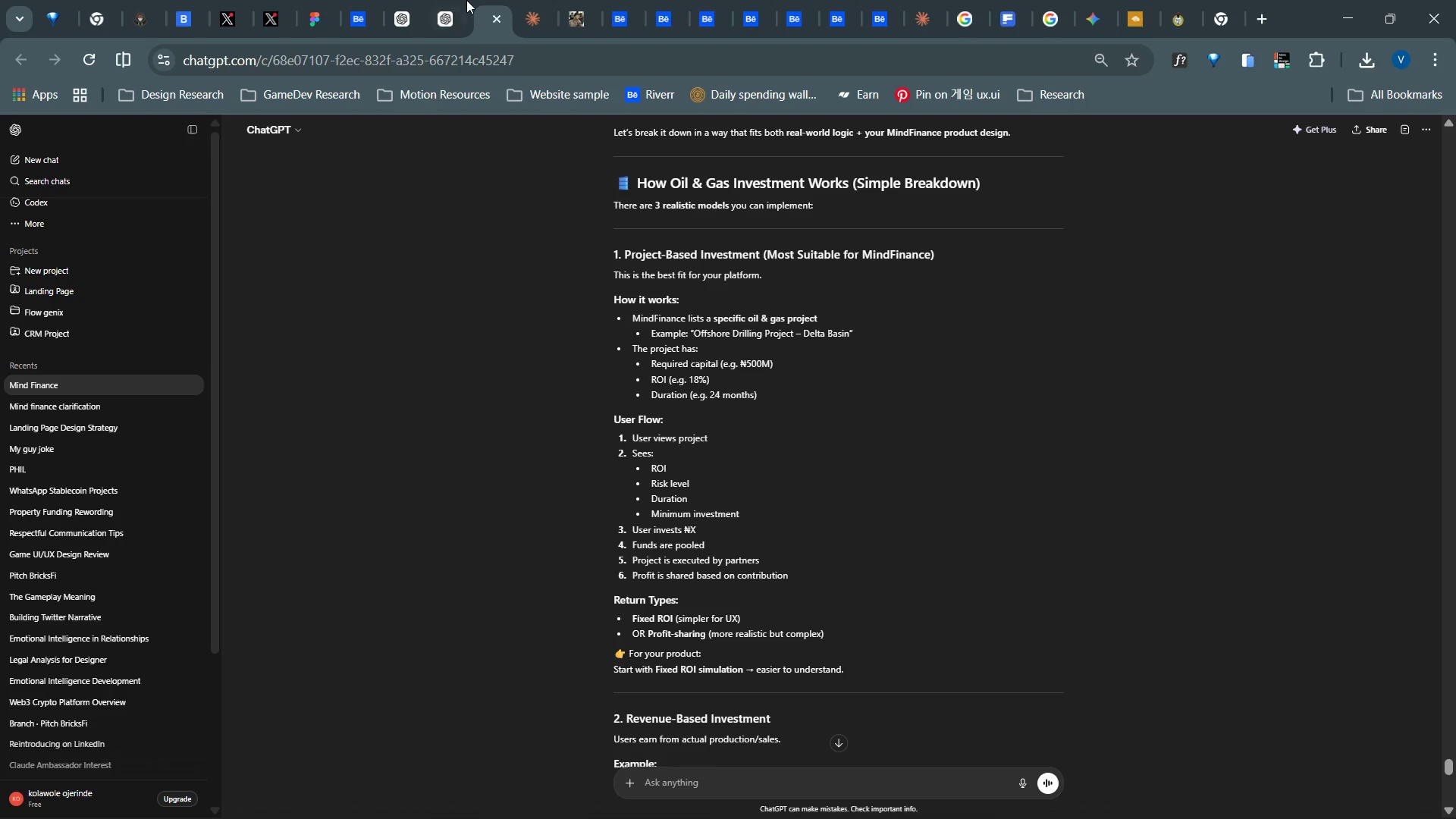 
wait(81.16)
 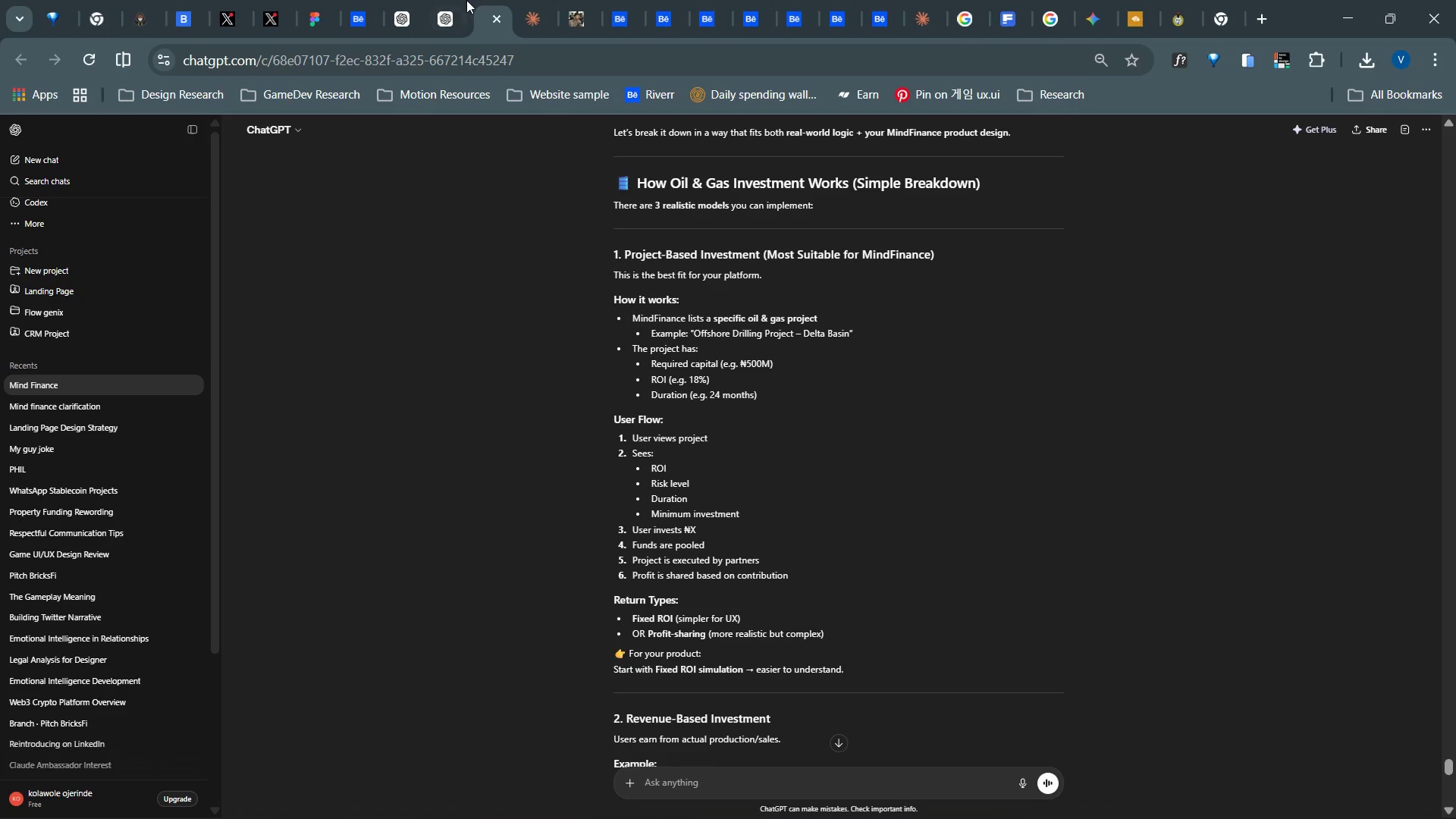 
left_click([544, 0])
 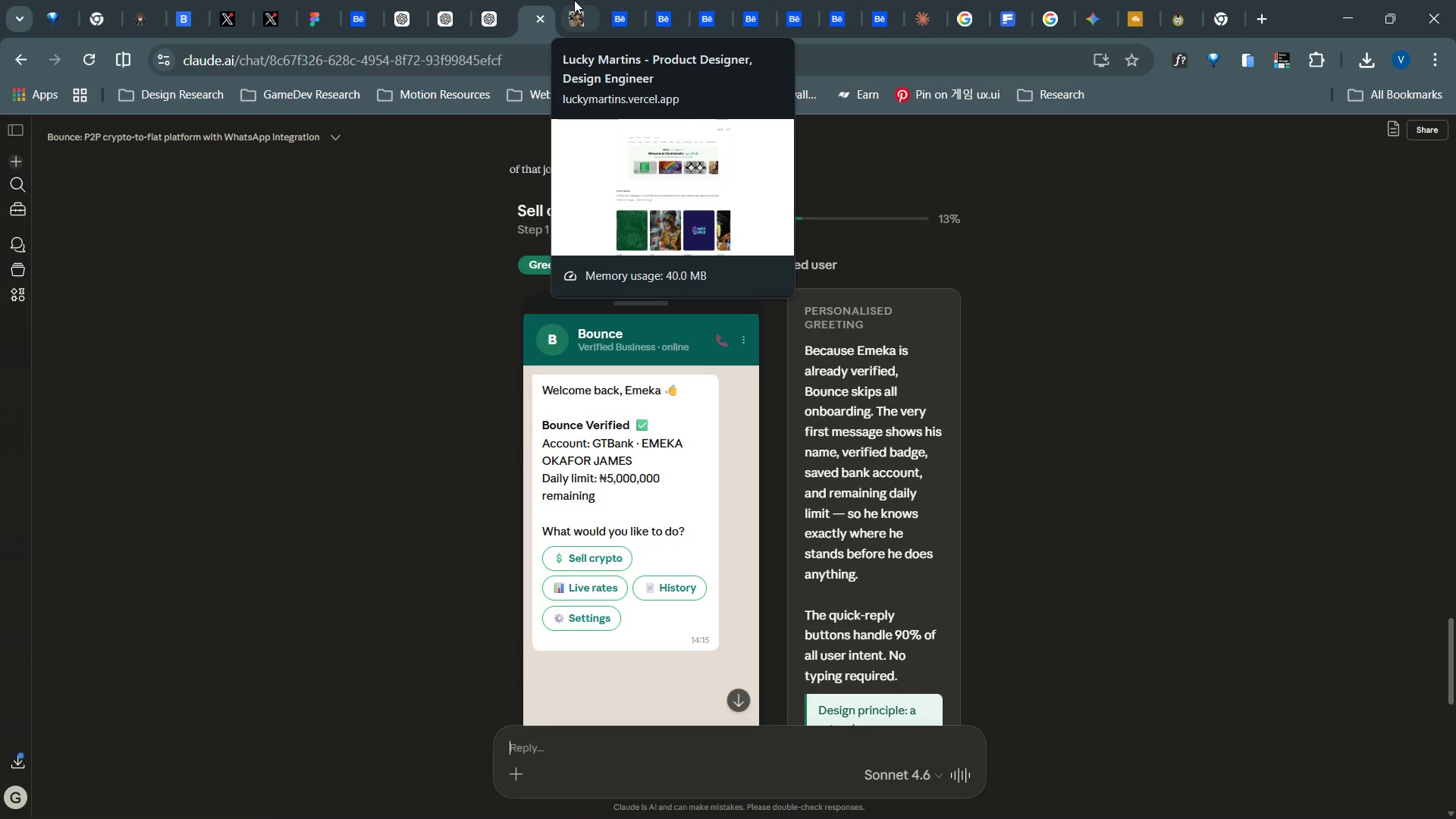 
wait(17.88)
 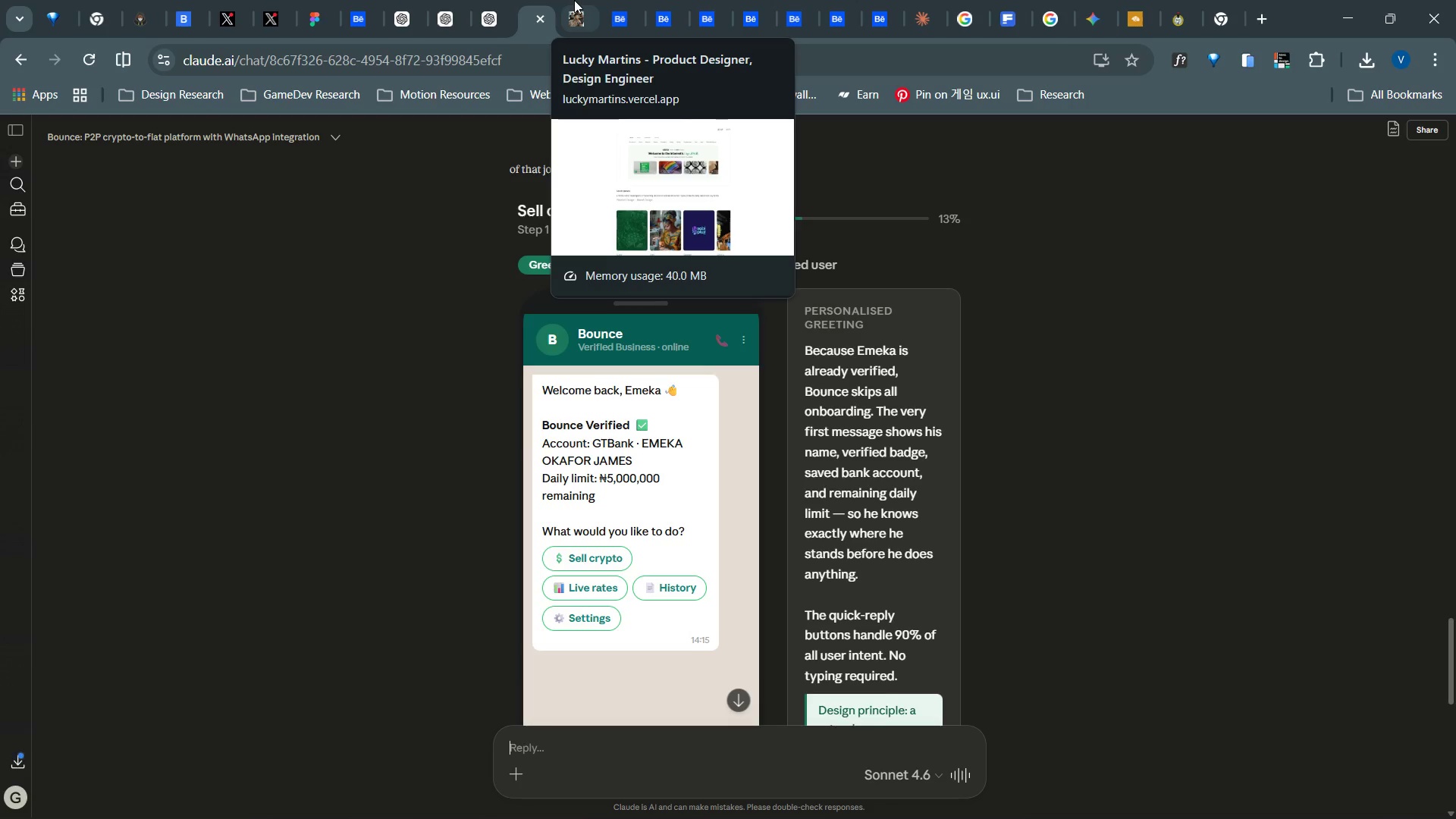 
mouse_move([1117, 807])
 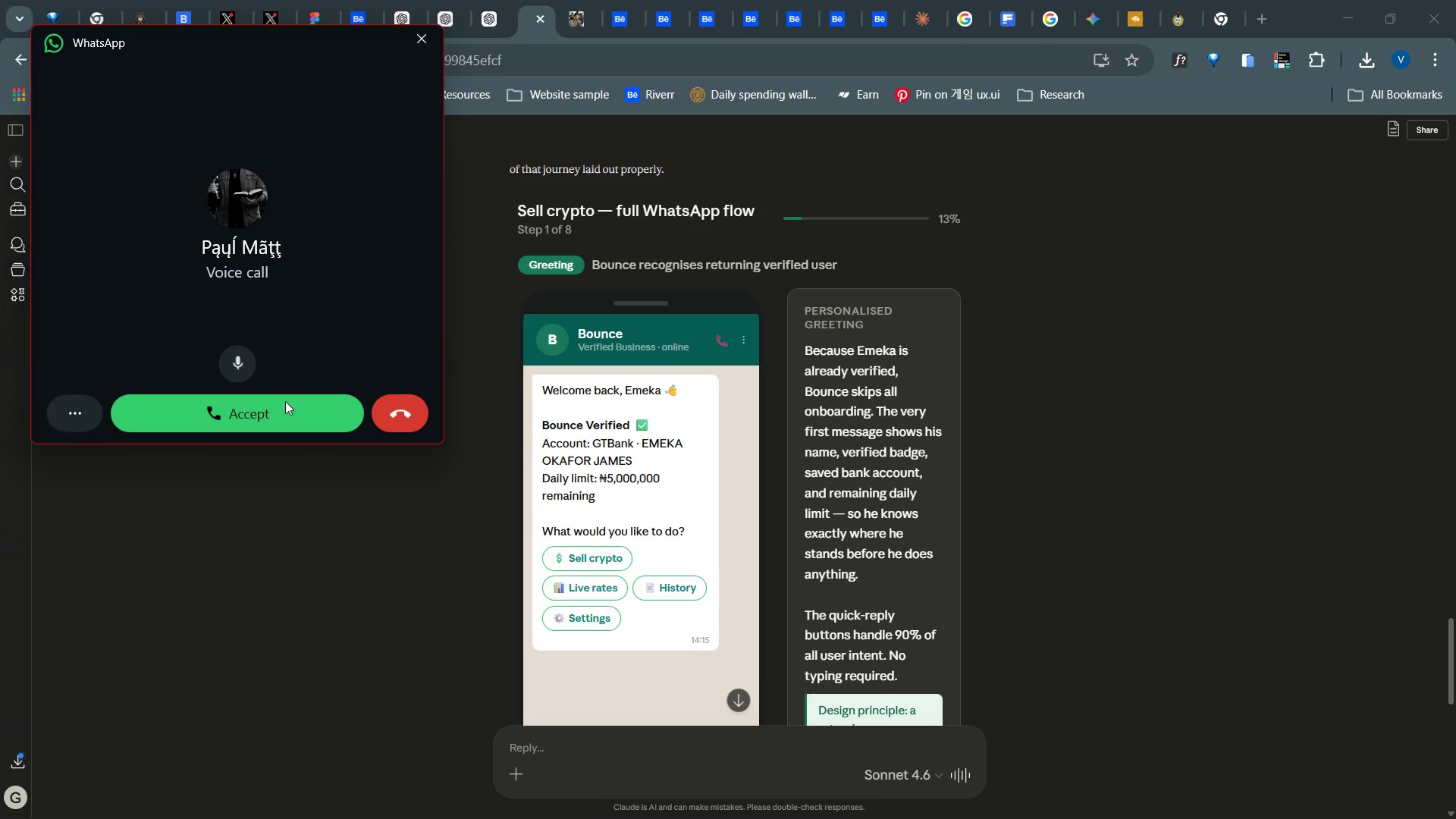 
left_click([273, 416])
 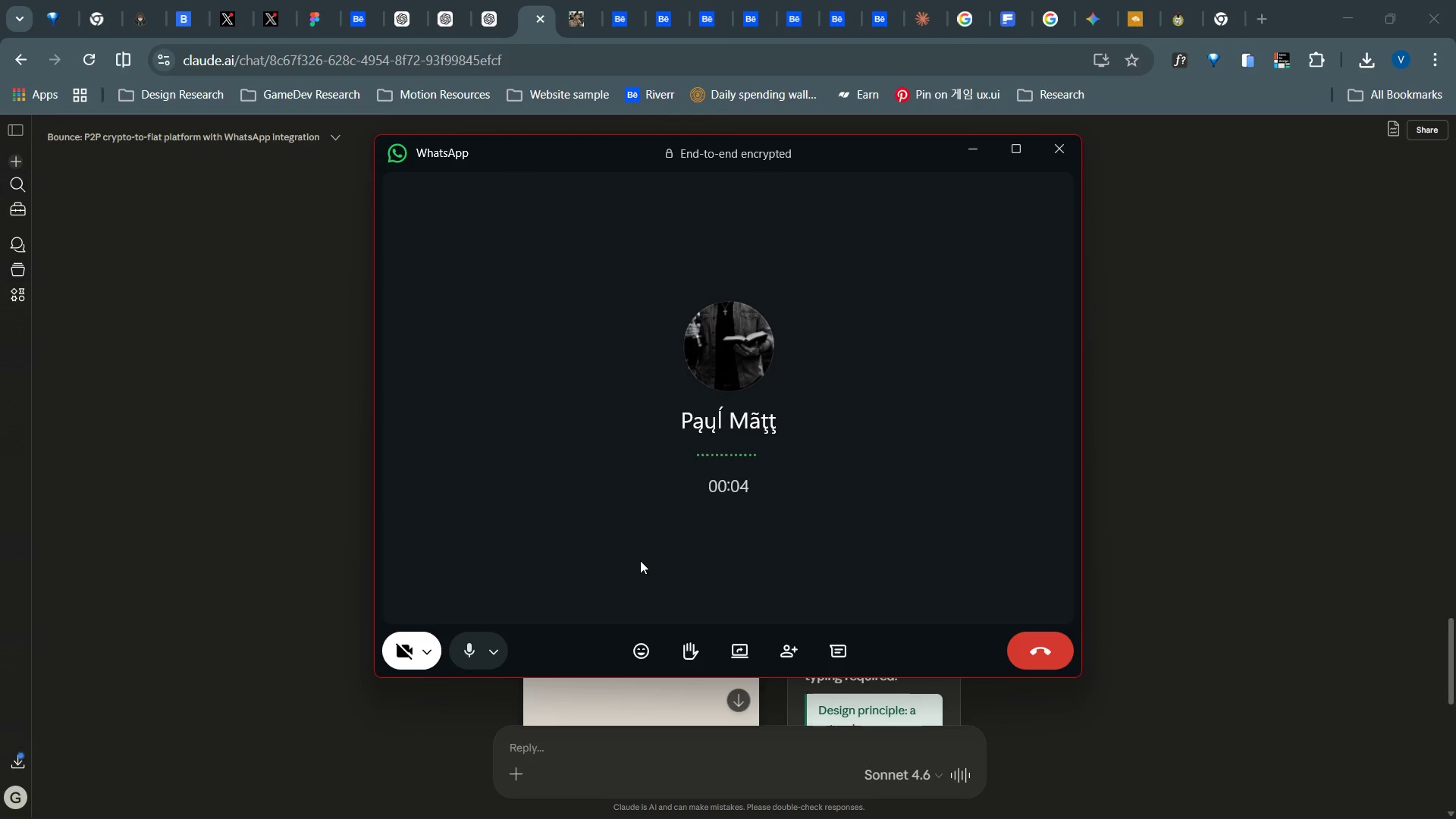 
wait(7.72)
 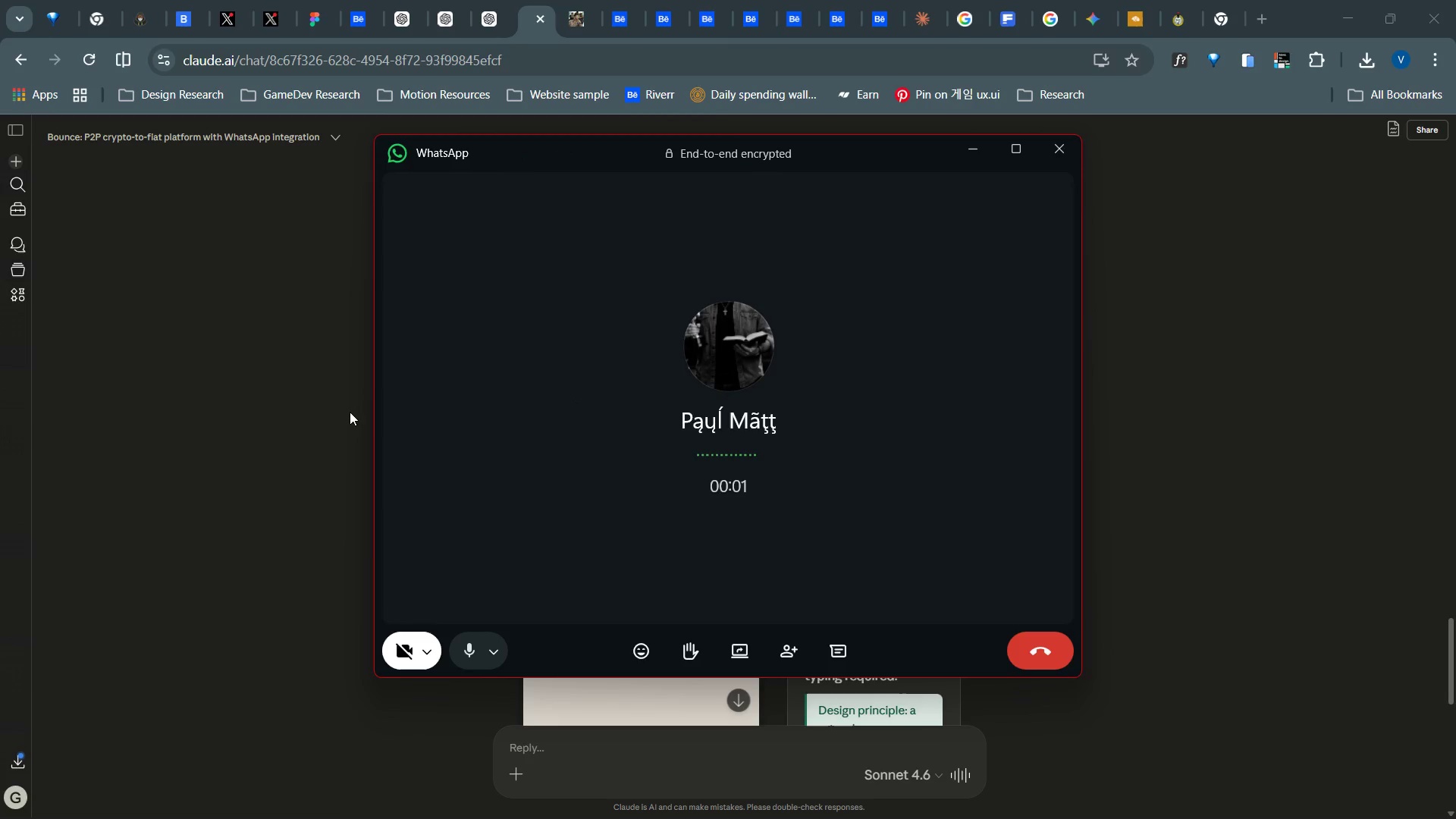 
left_click([471, 642])
 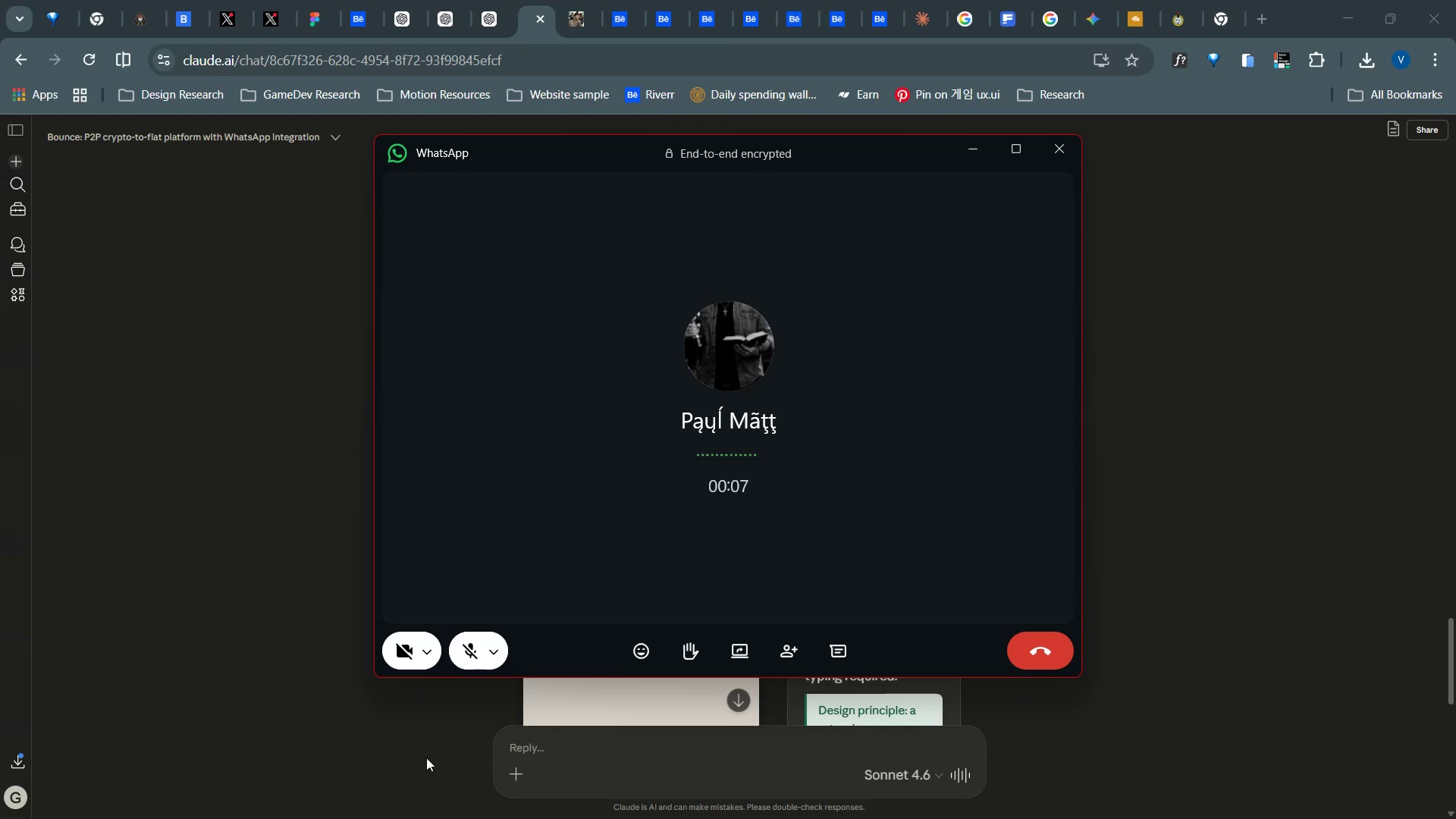 
left_click([398, 733])
 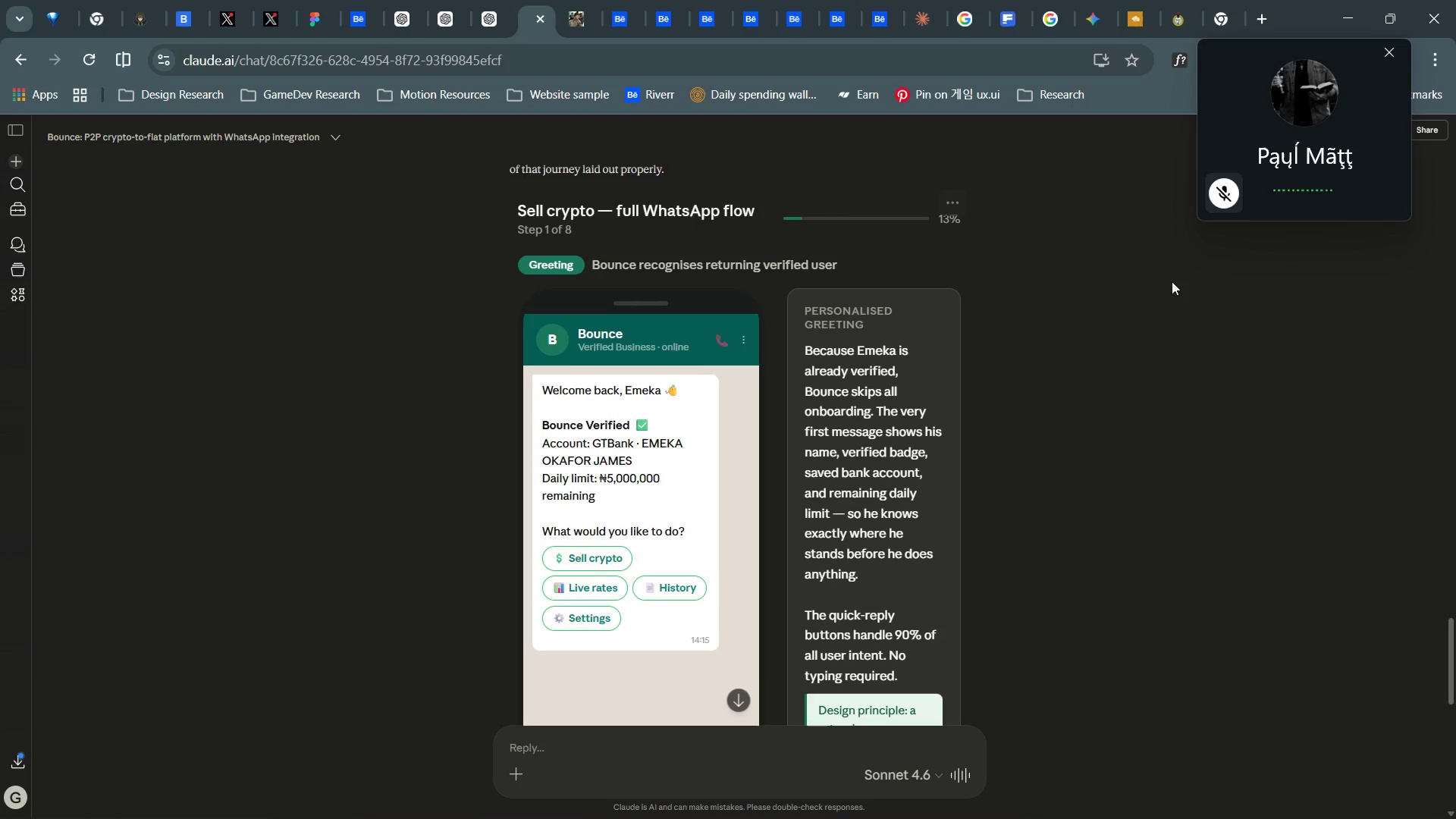 
left_click([1302, 150])
 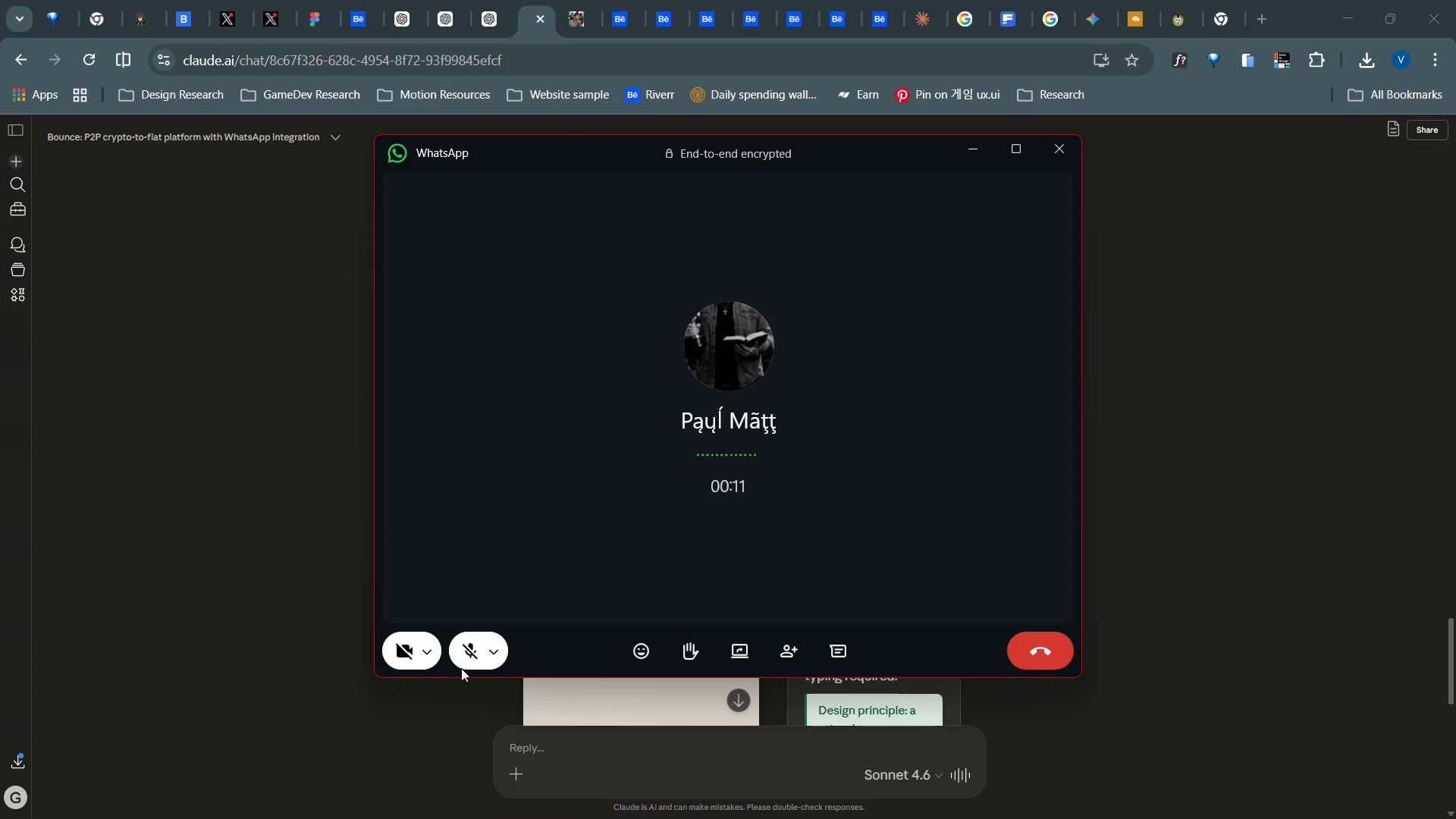 
left_click([463, 664])
 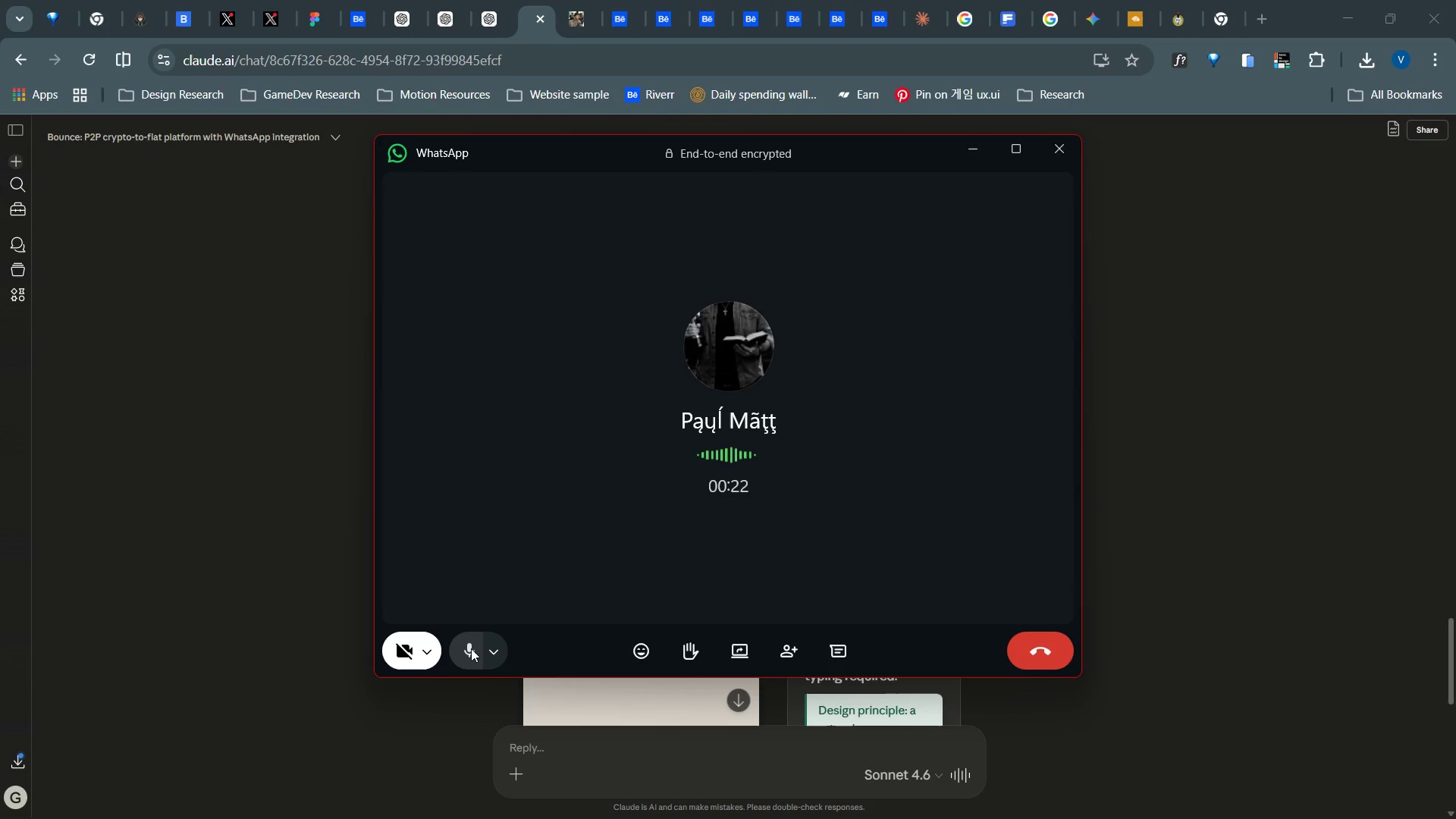 
wait(15.91)
 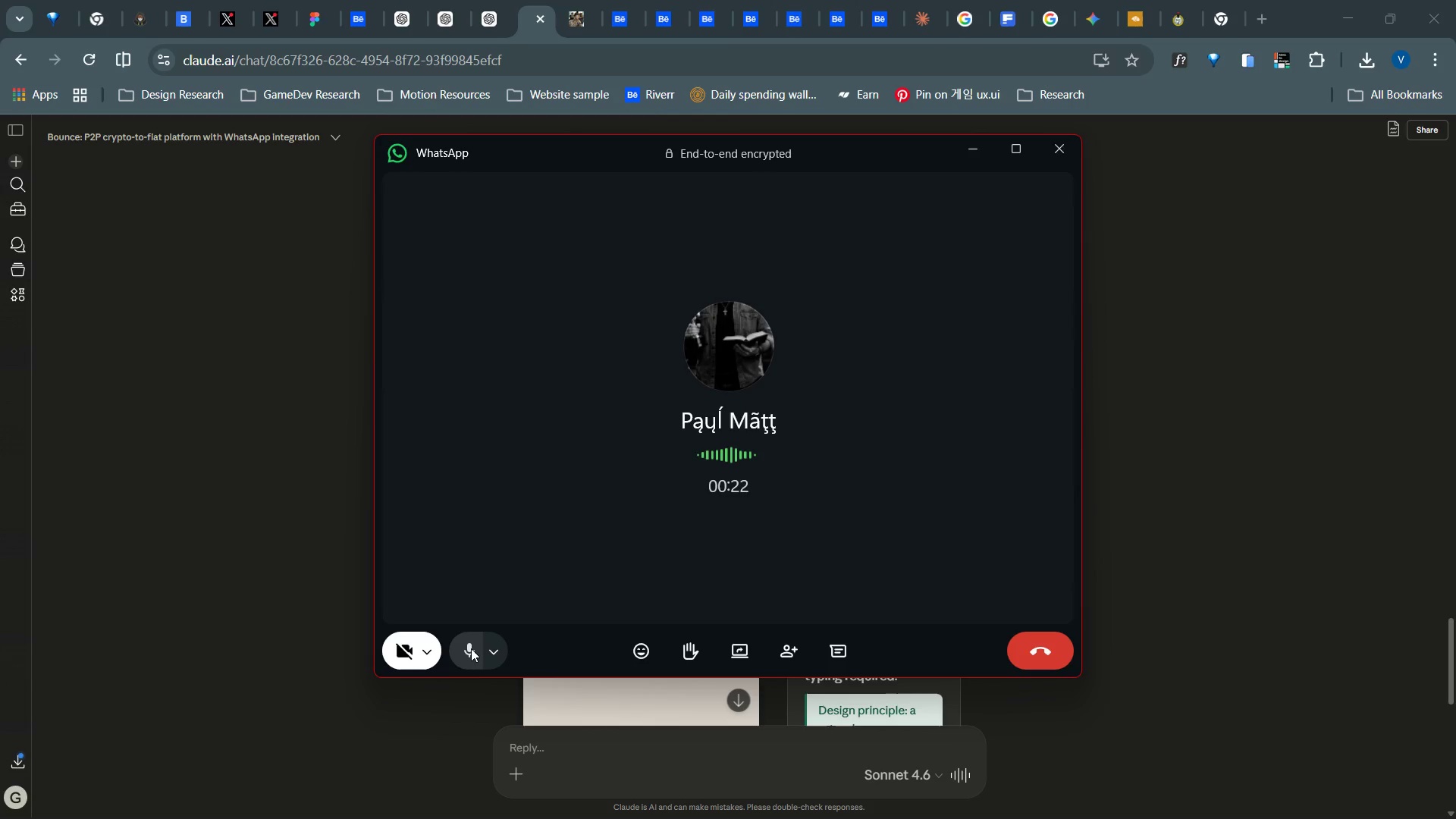 
left_click([470, 651])
 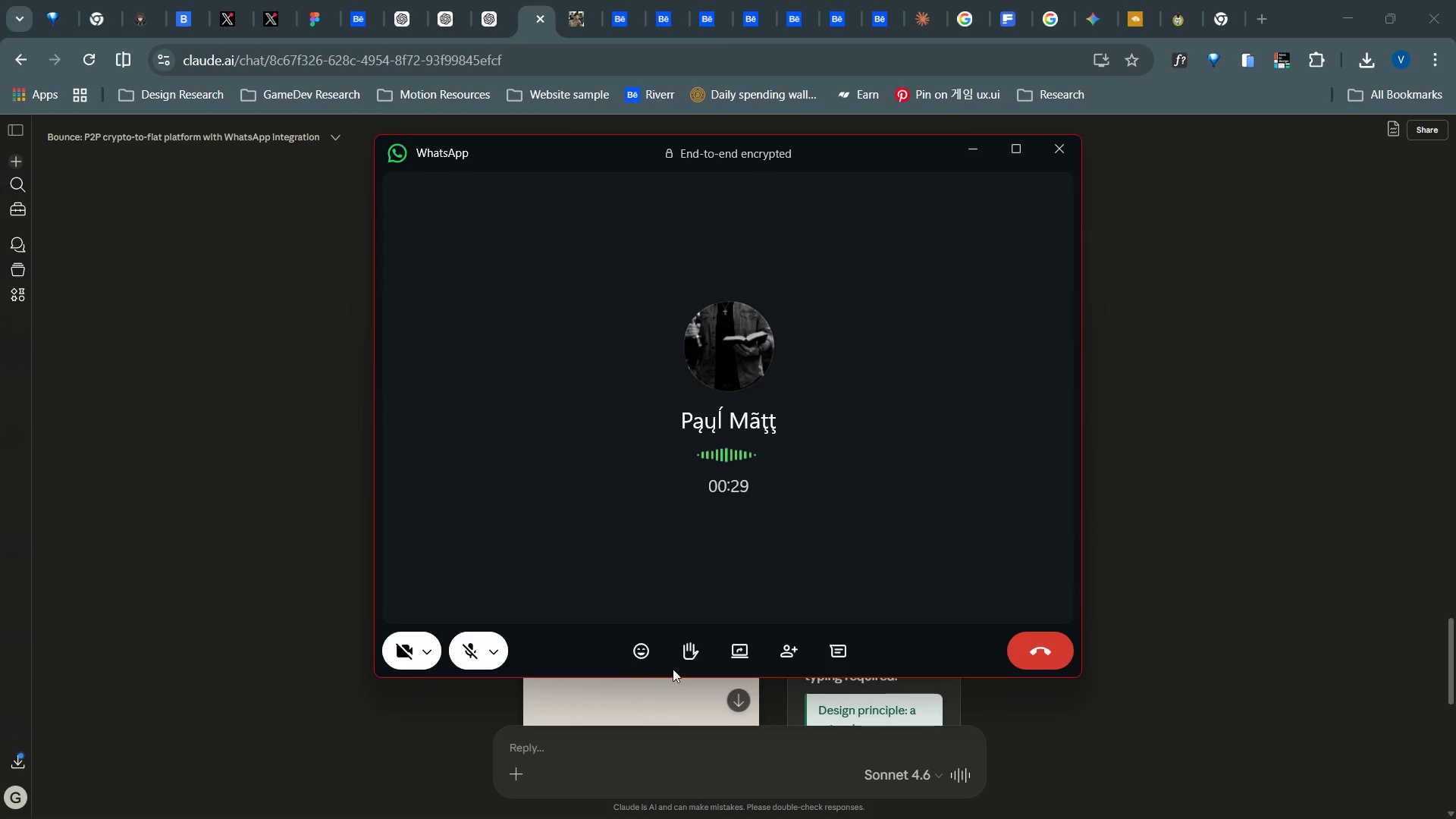 
left_click_drag(start_coordinate=[643, 648], to_coordinate=[623, 601])
 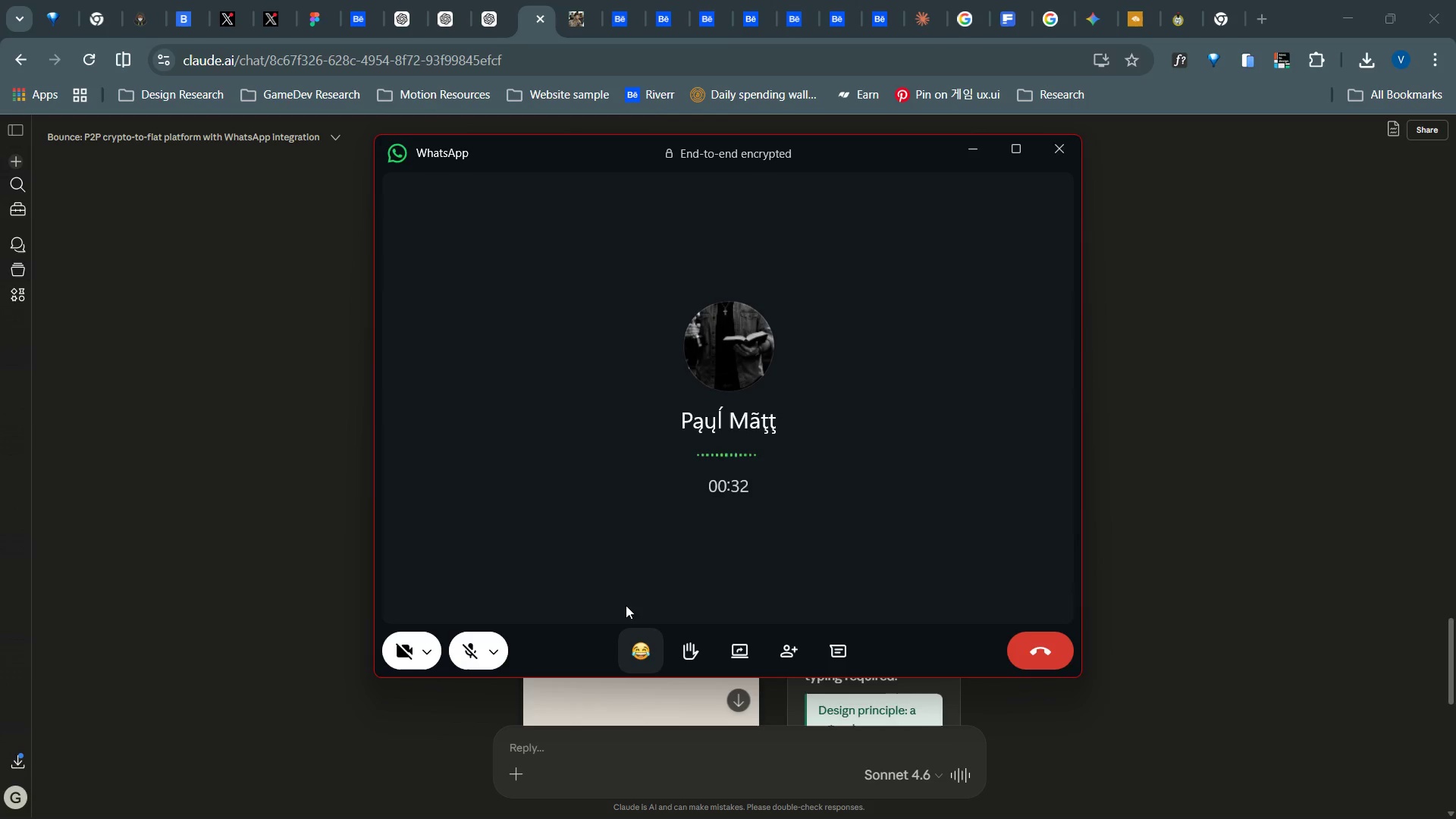 
left_click([623, 601])
 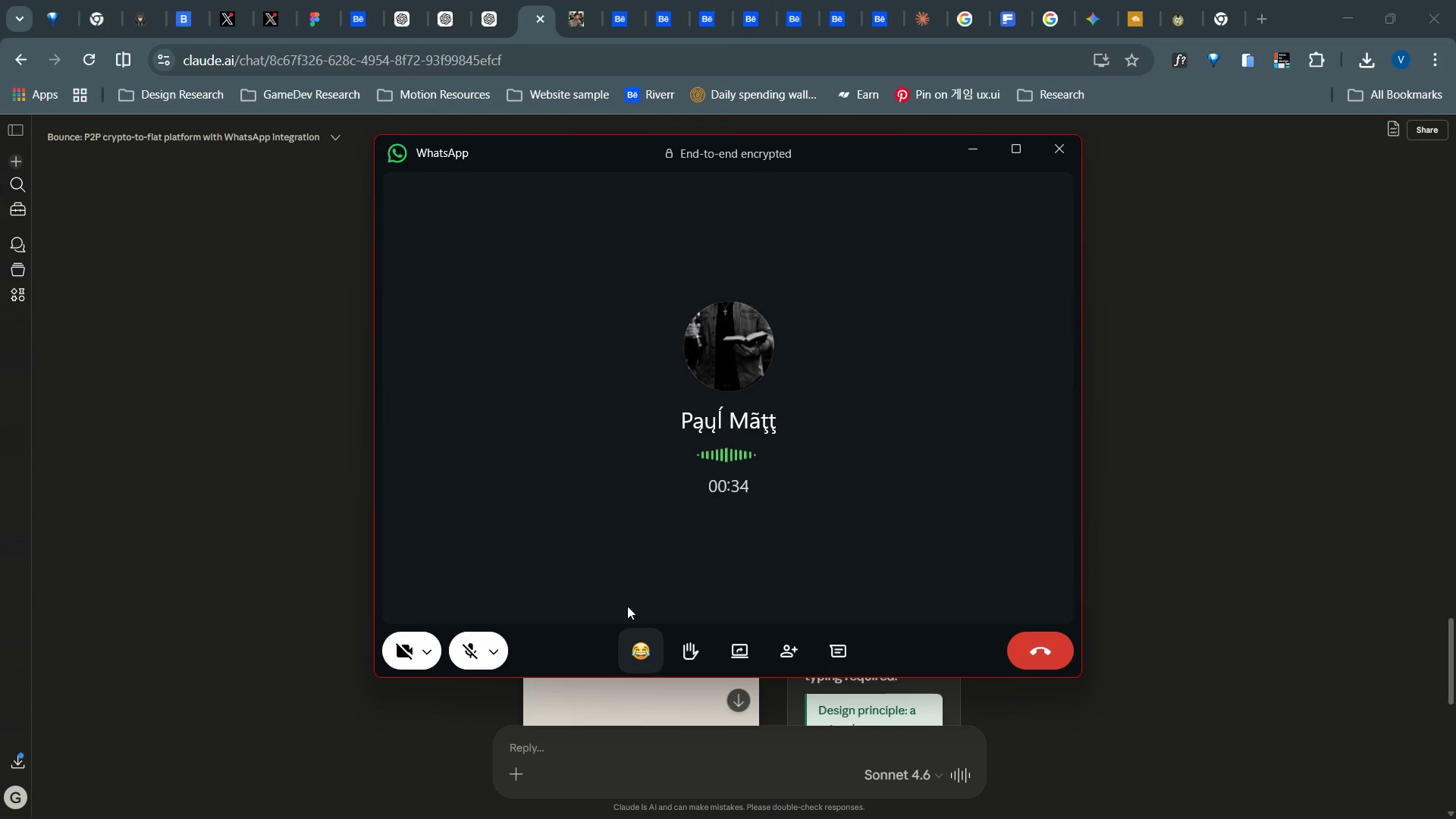 
left_click([638, 670])
 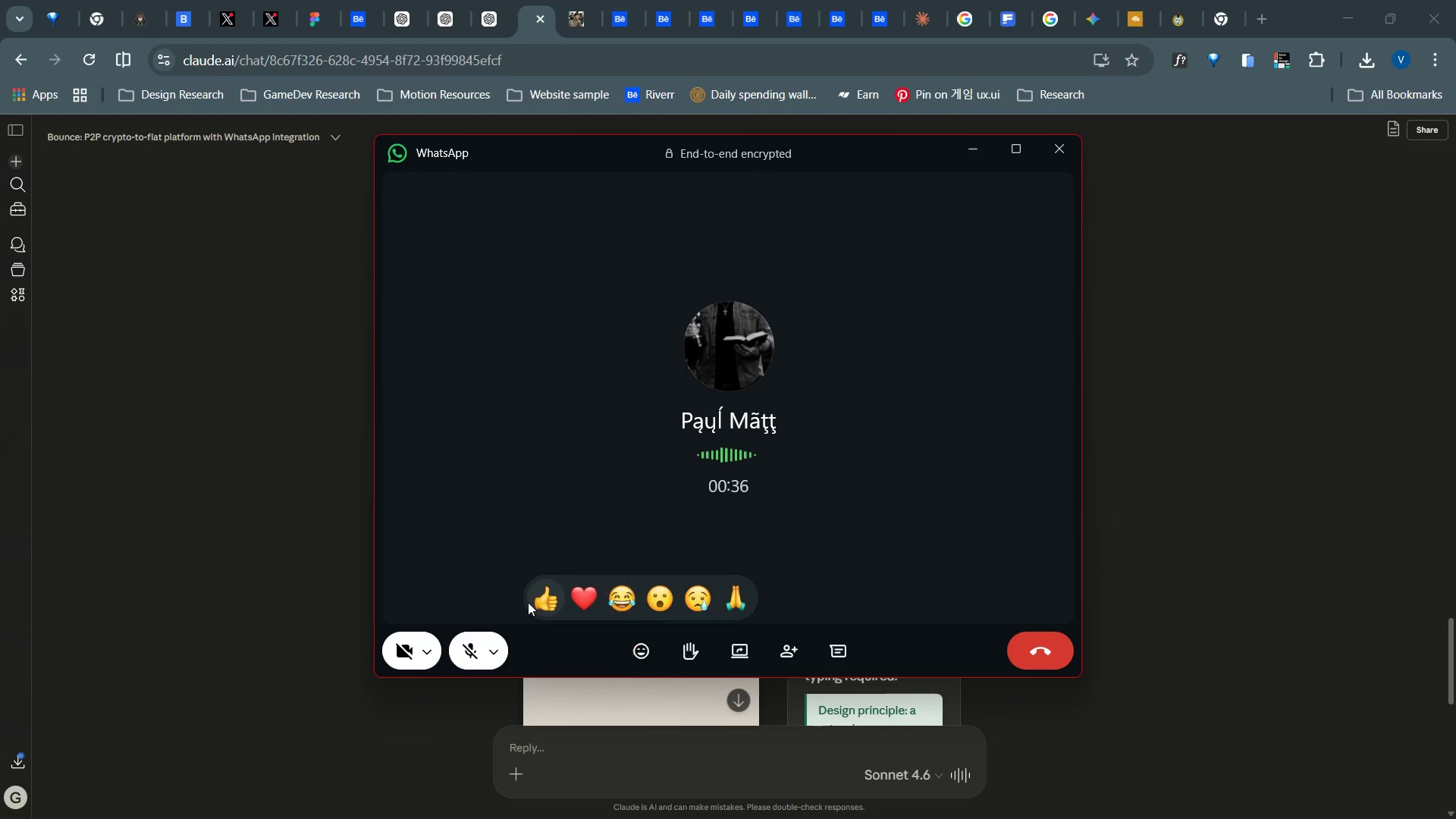 
left_click([540, 598])
 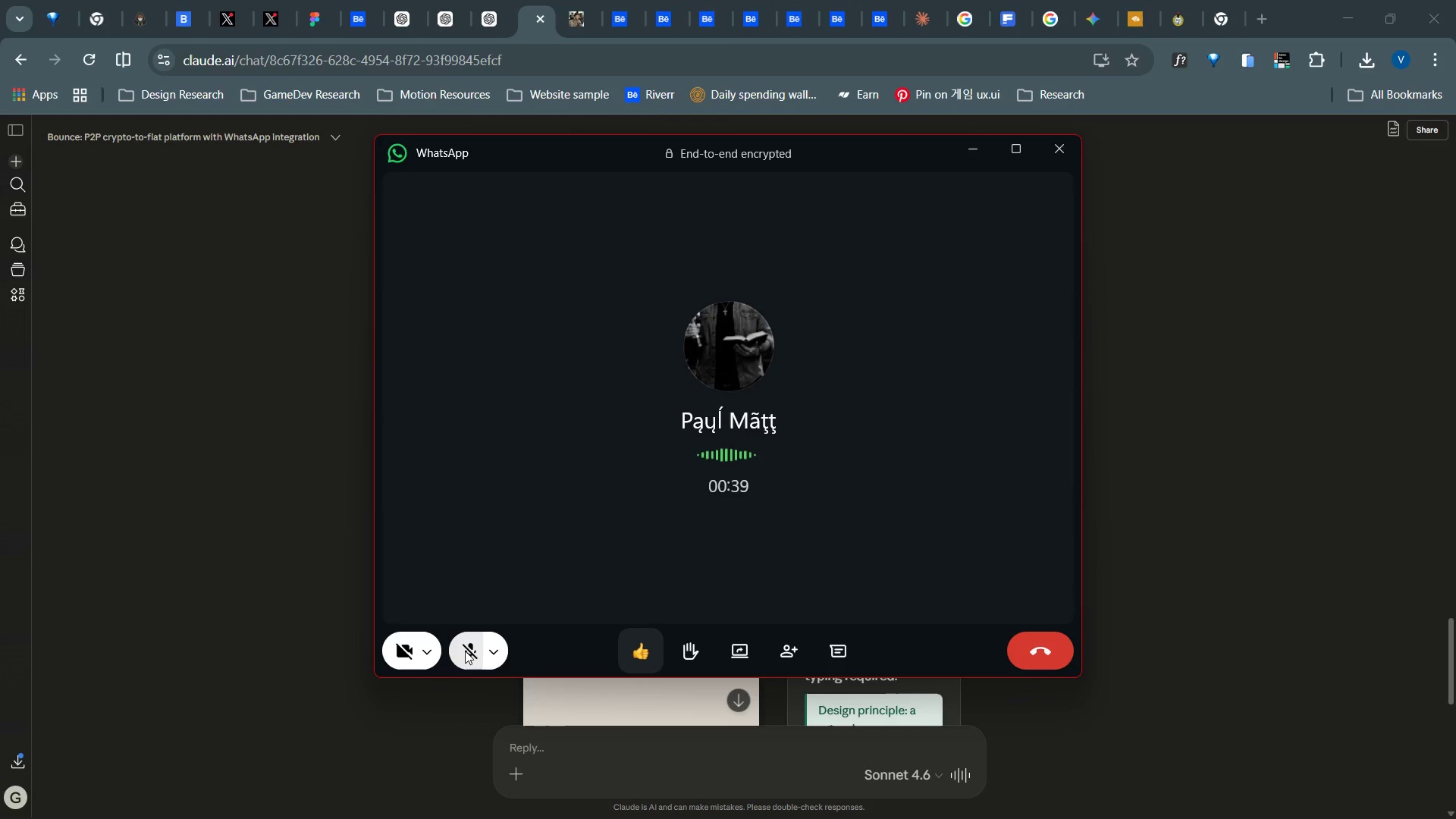 
left_click([465, 651])
 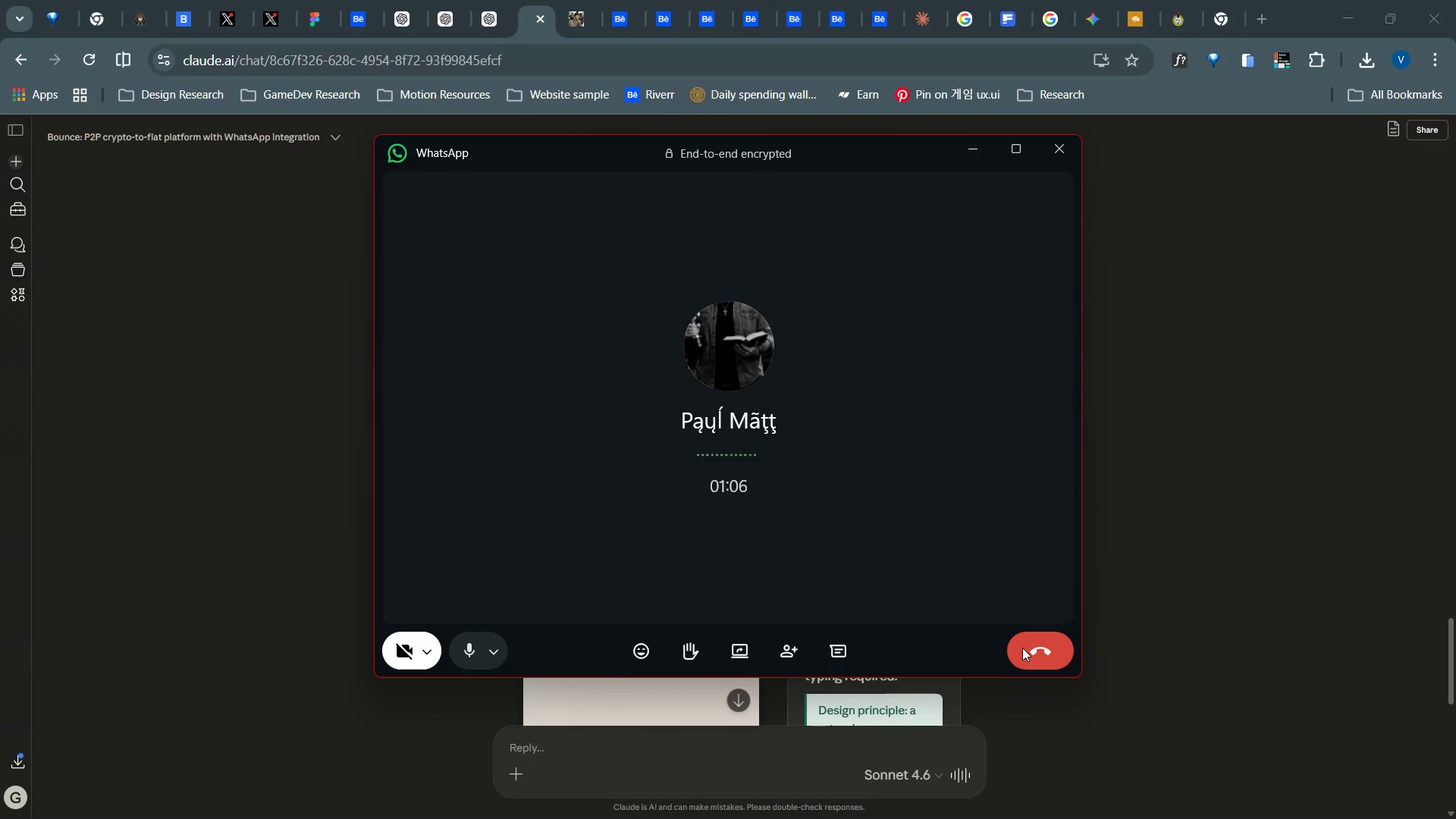 
wait(30.83)
 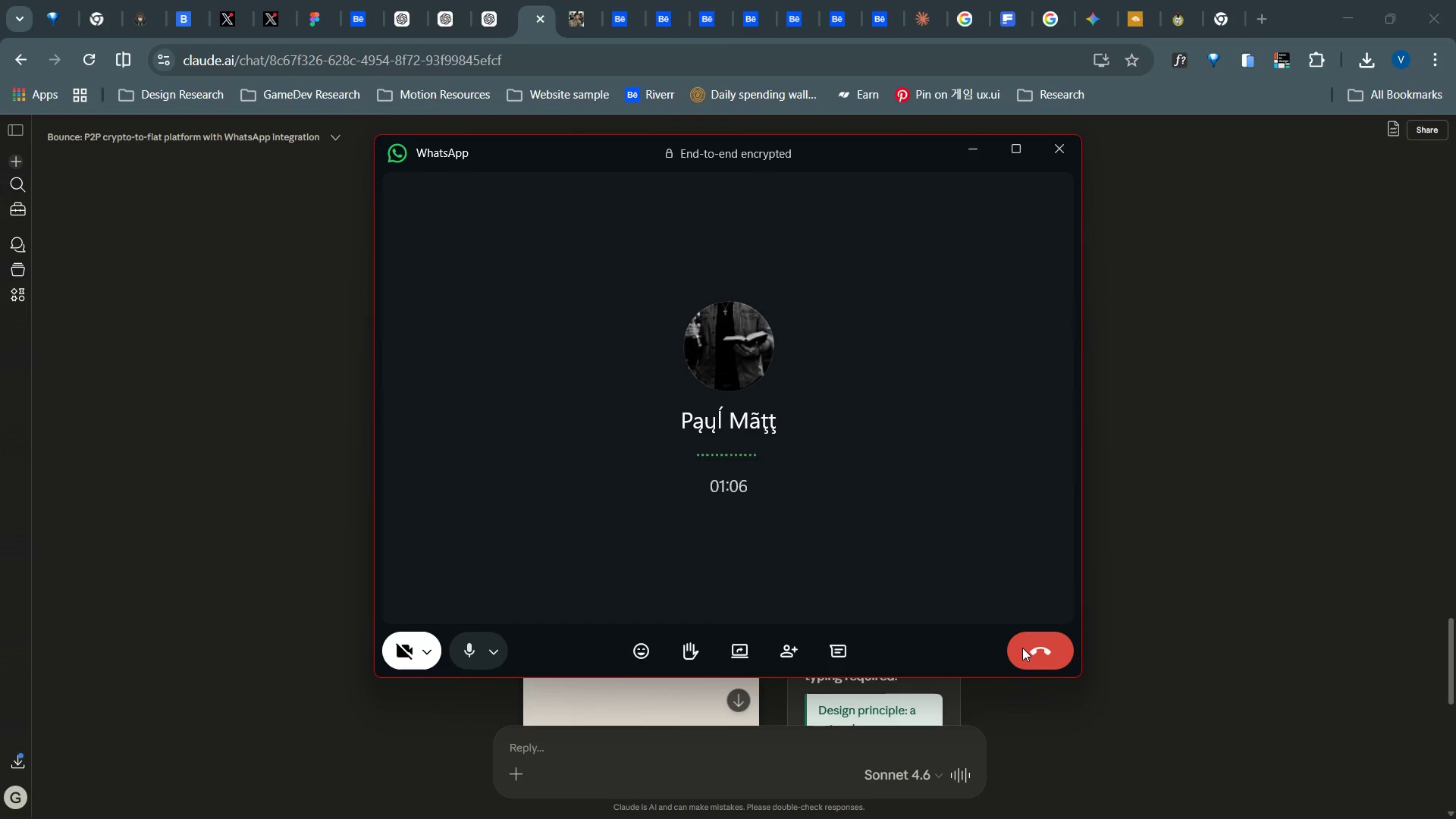 
scroll: coordinate [1401, 818], scroll_direction: down, amount: 1.0
 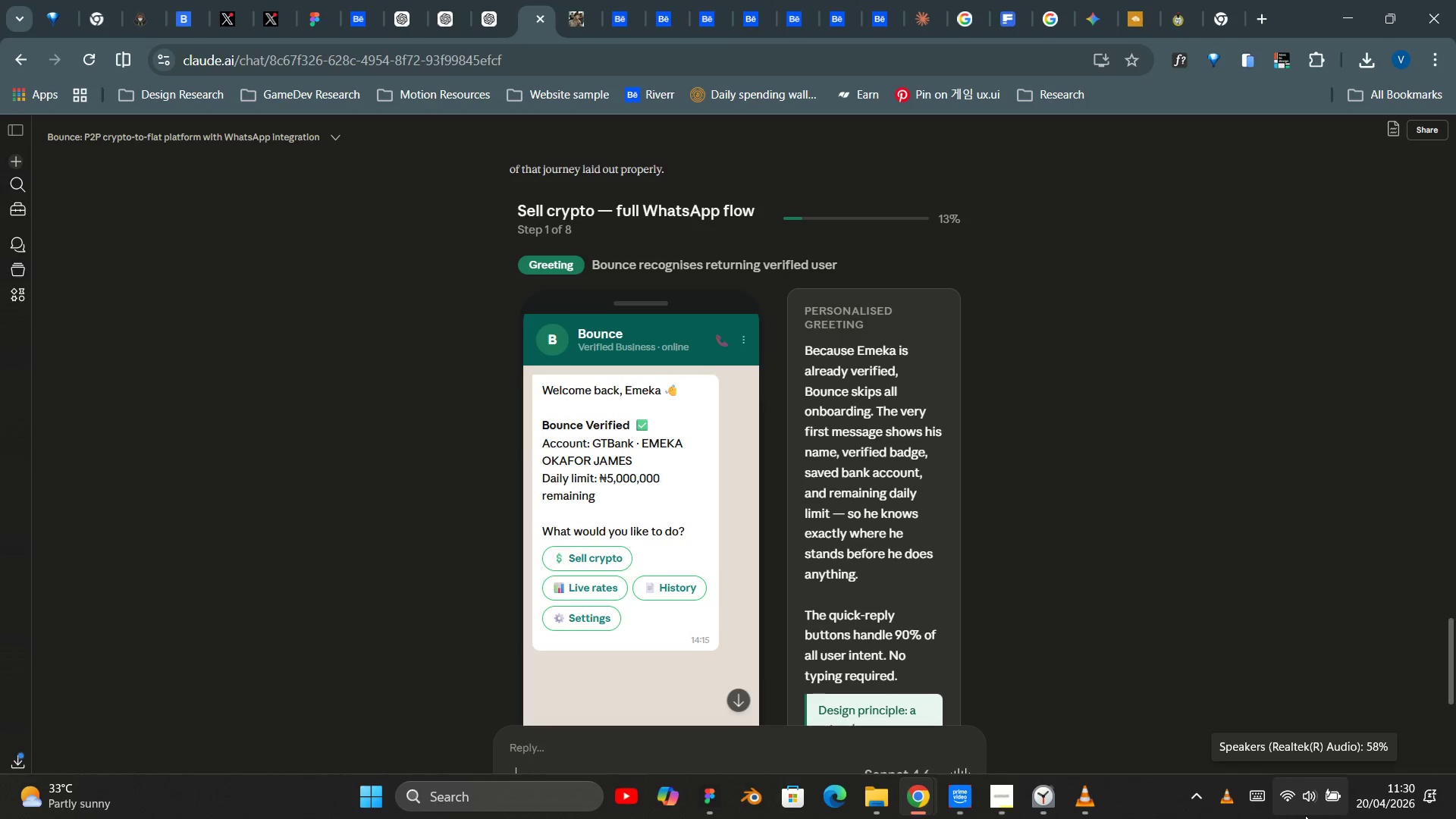 
wait(23.01)
 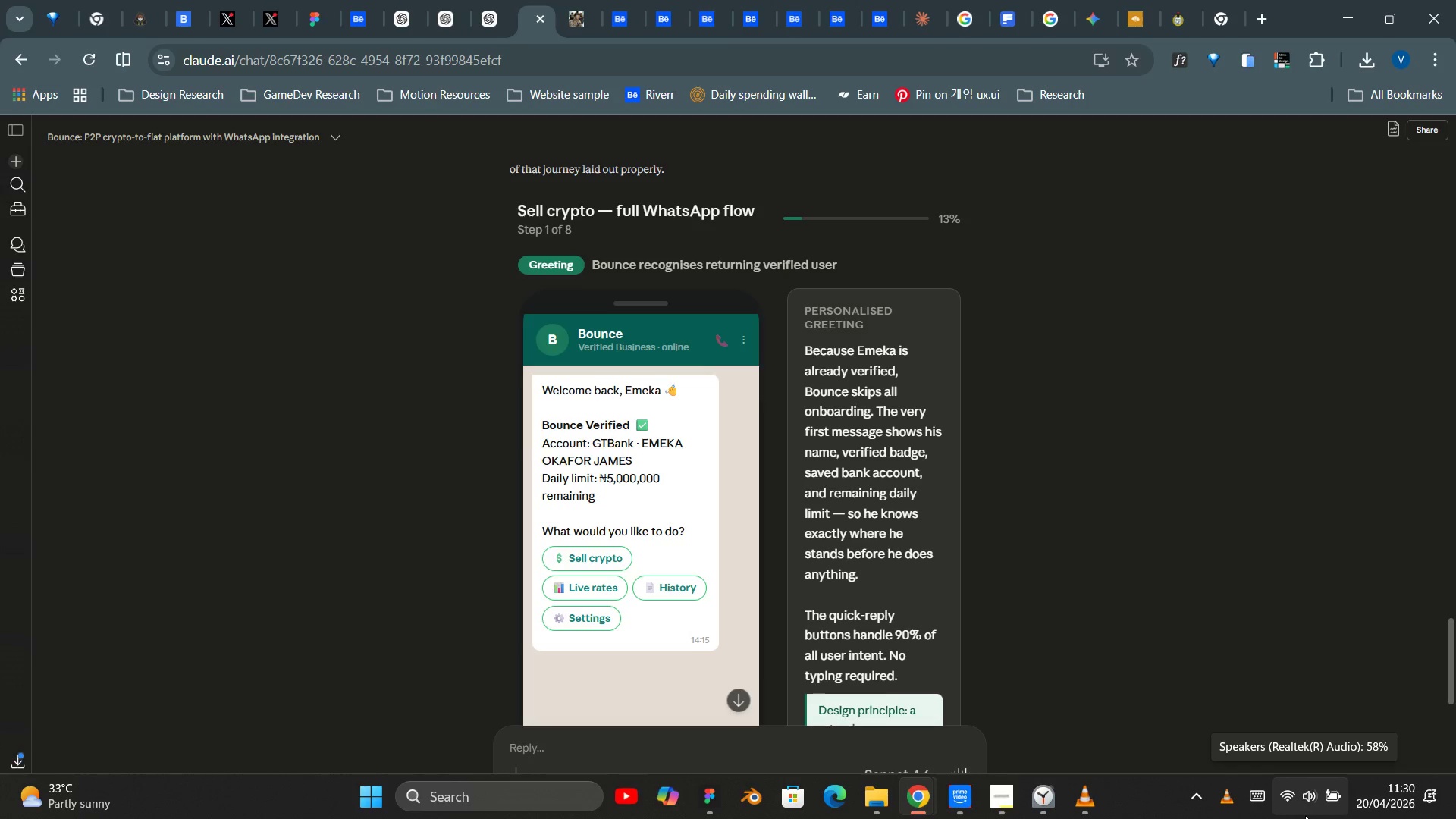 
key(Alt+AltLeft)
 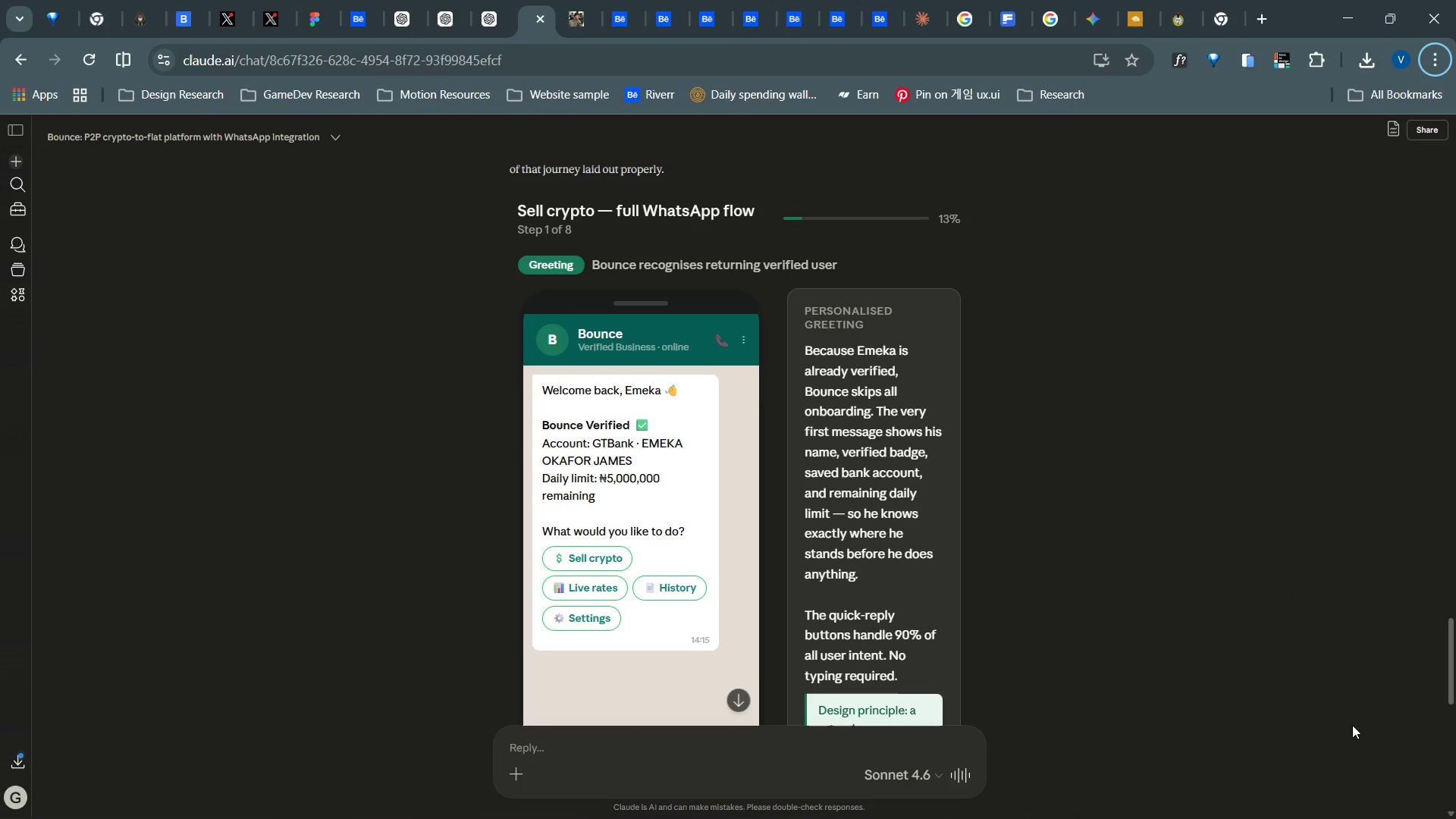 
key(Alt+AltLeft)
 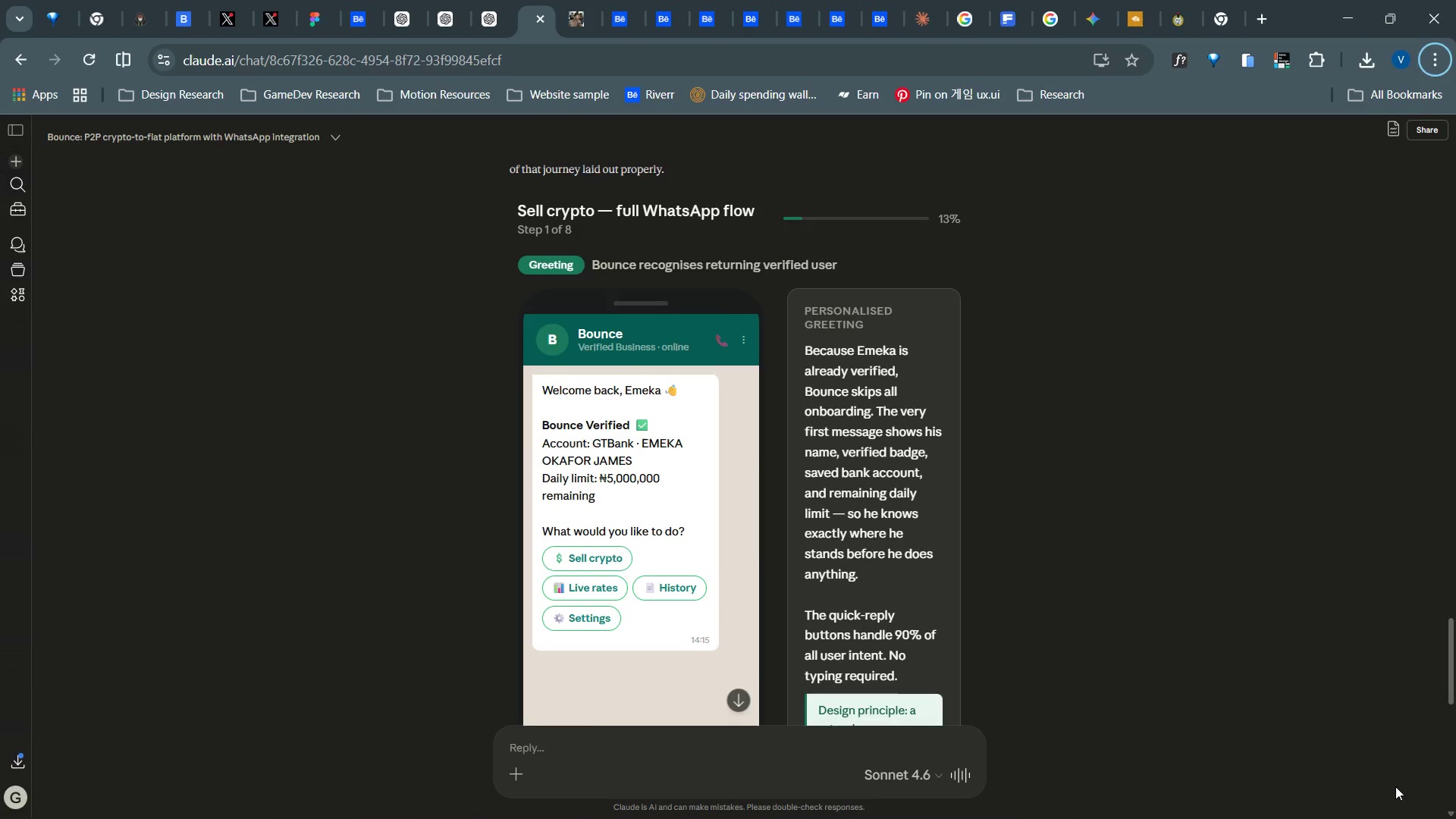 
key(Alt+Tab)
 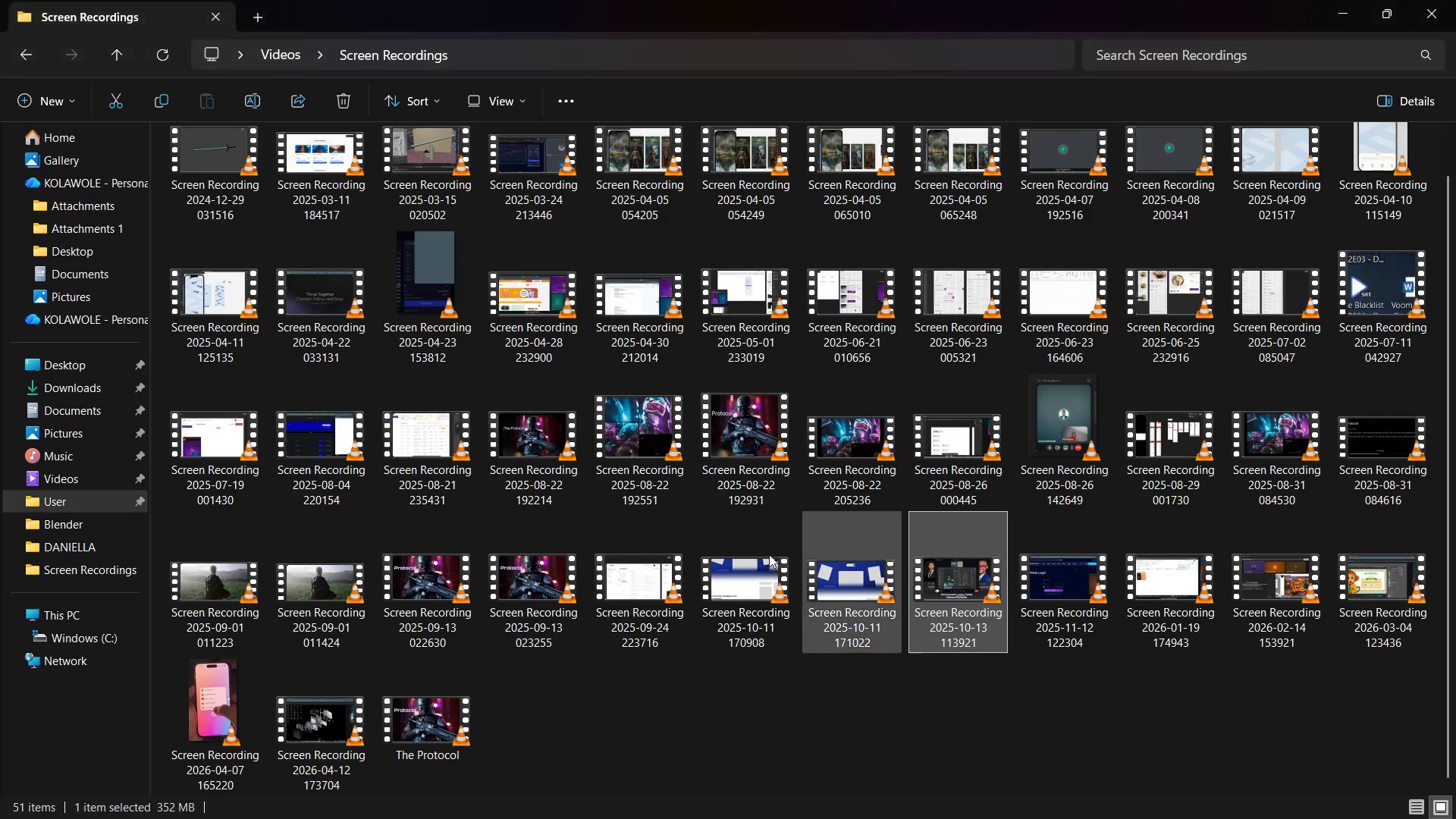 
key(Alt+Tab)
 